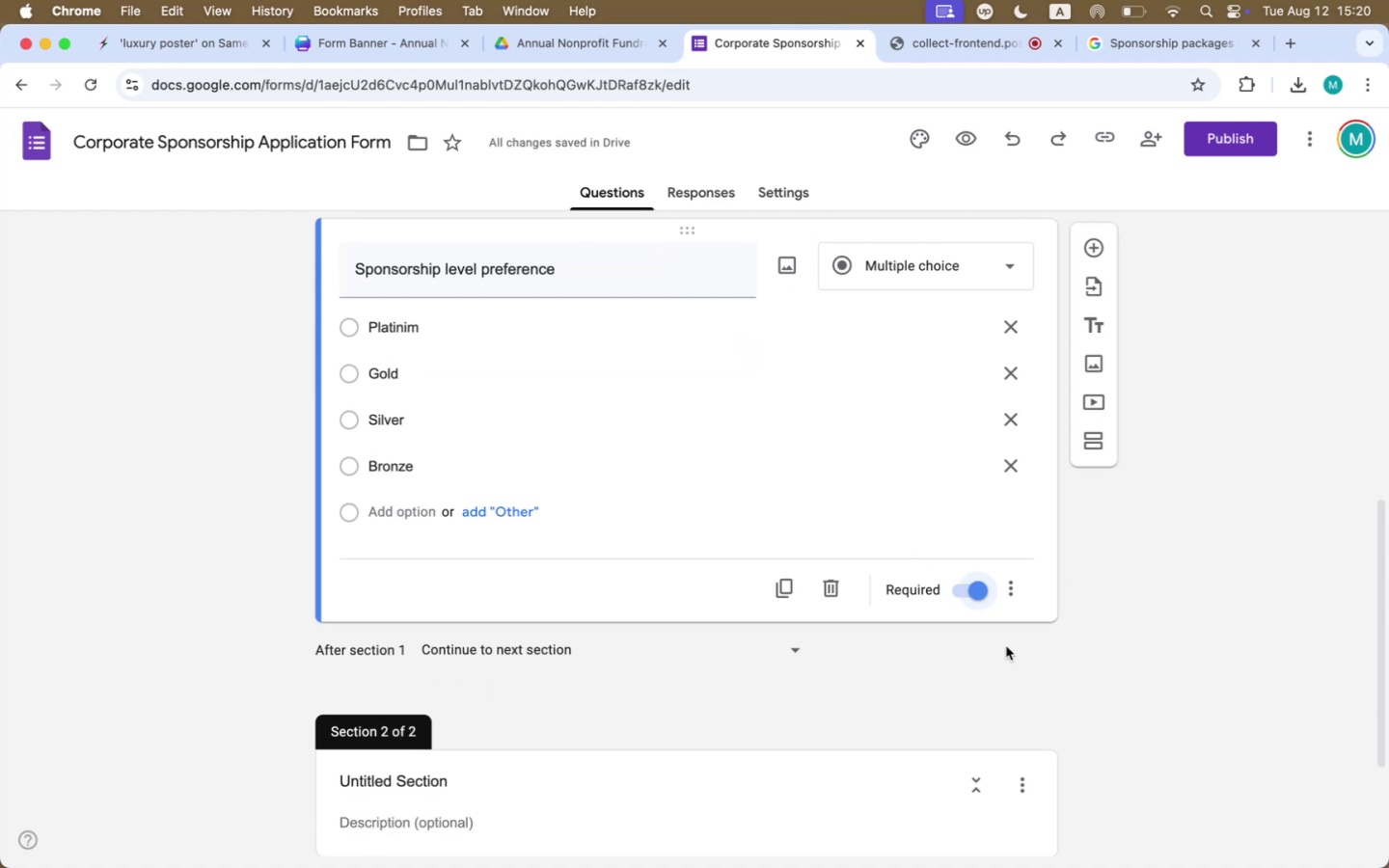 
mouse_move([1047, 361])
 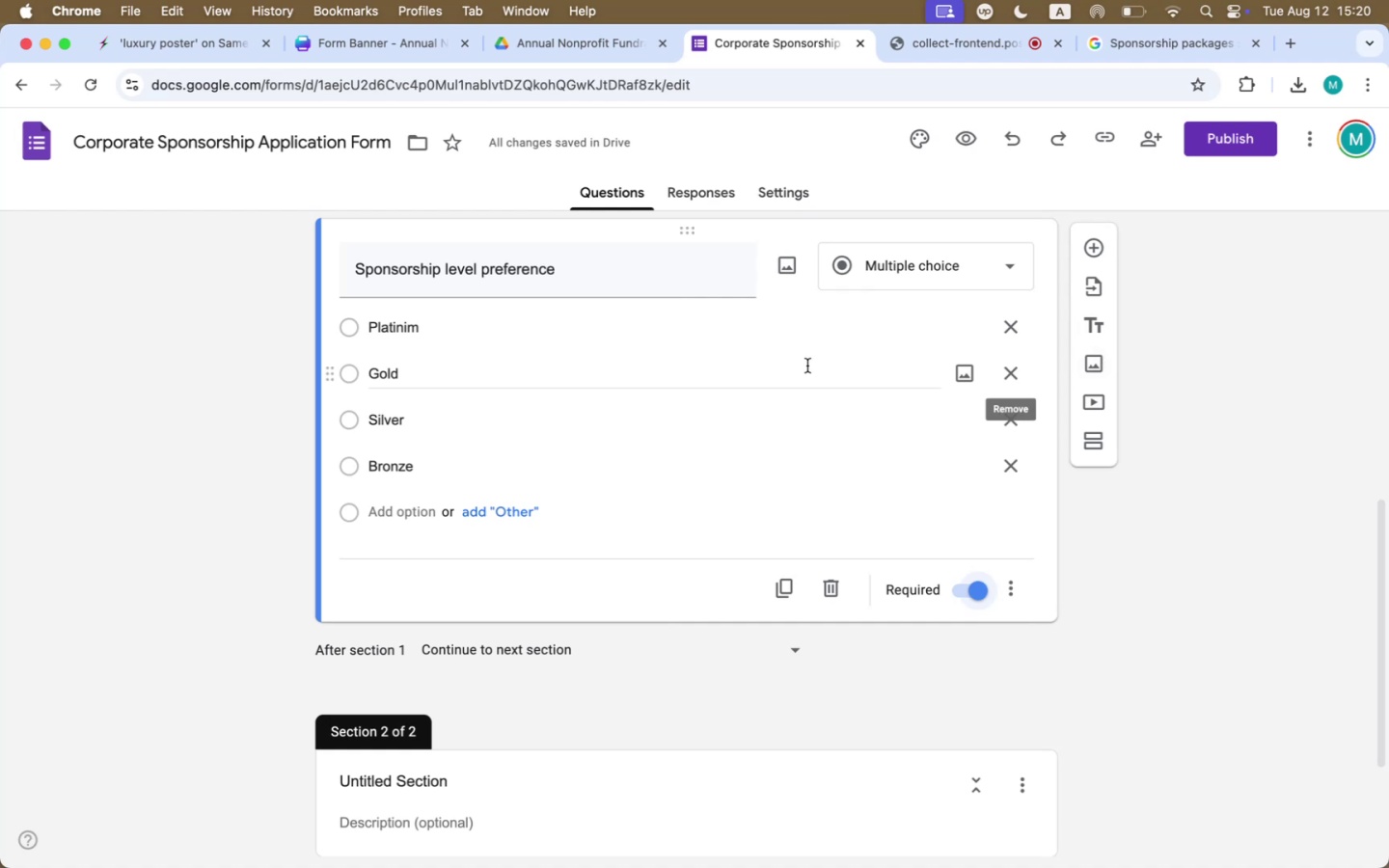 
scroll: coordinate [807, 366], scroll_direction: up, amount: 20.0
 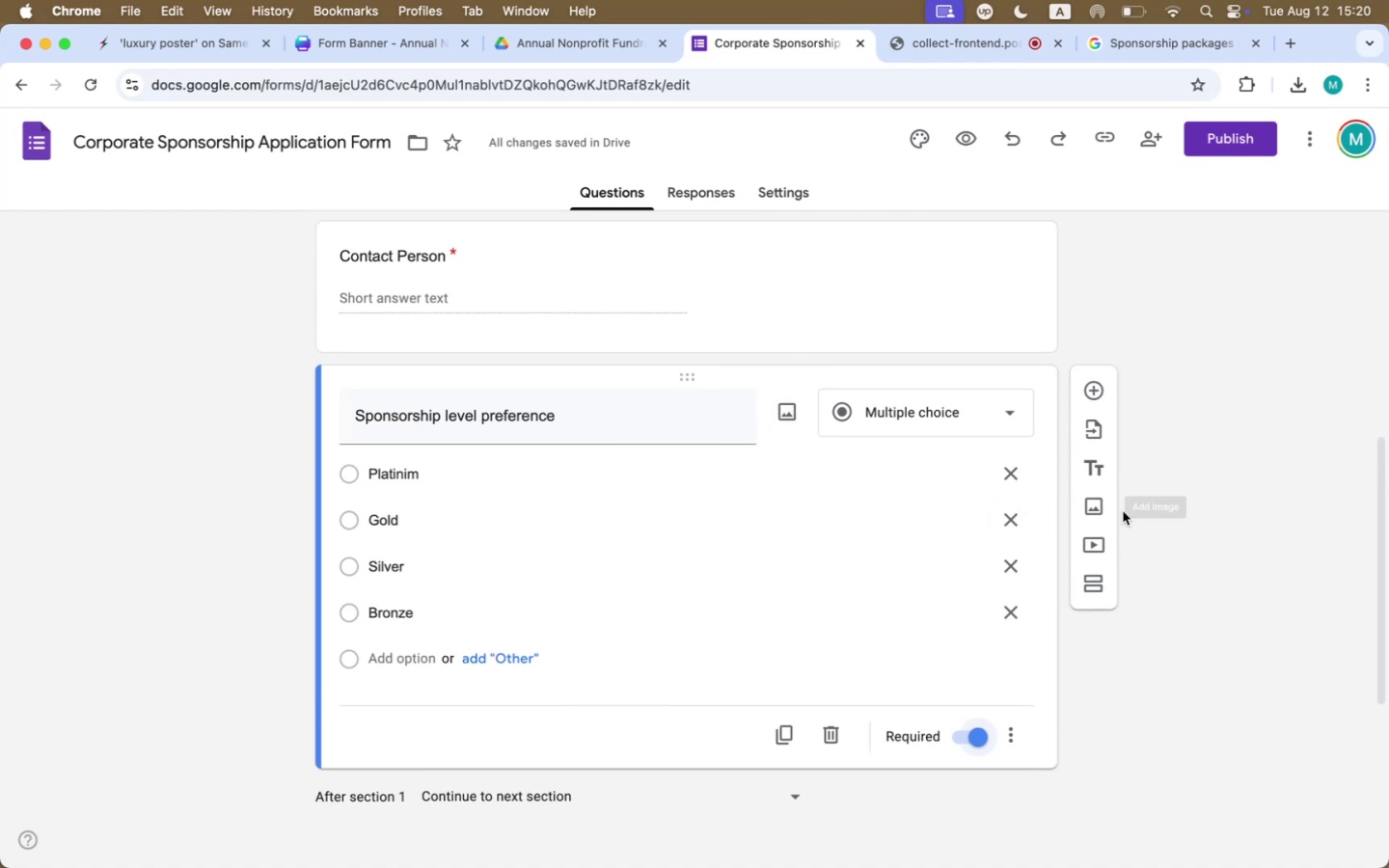 
left_click([1100, 506])
 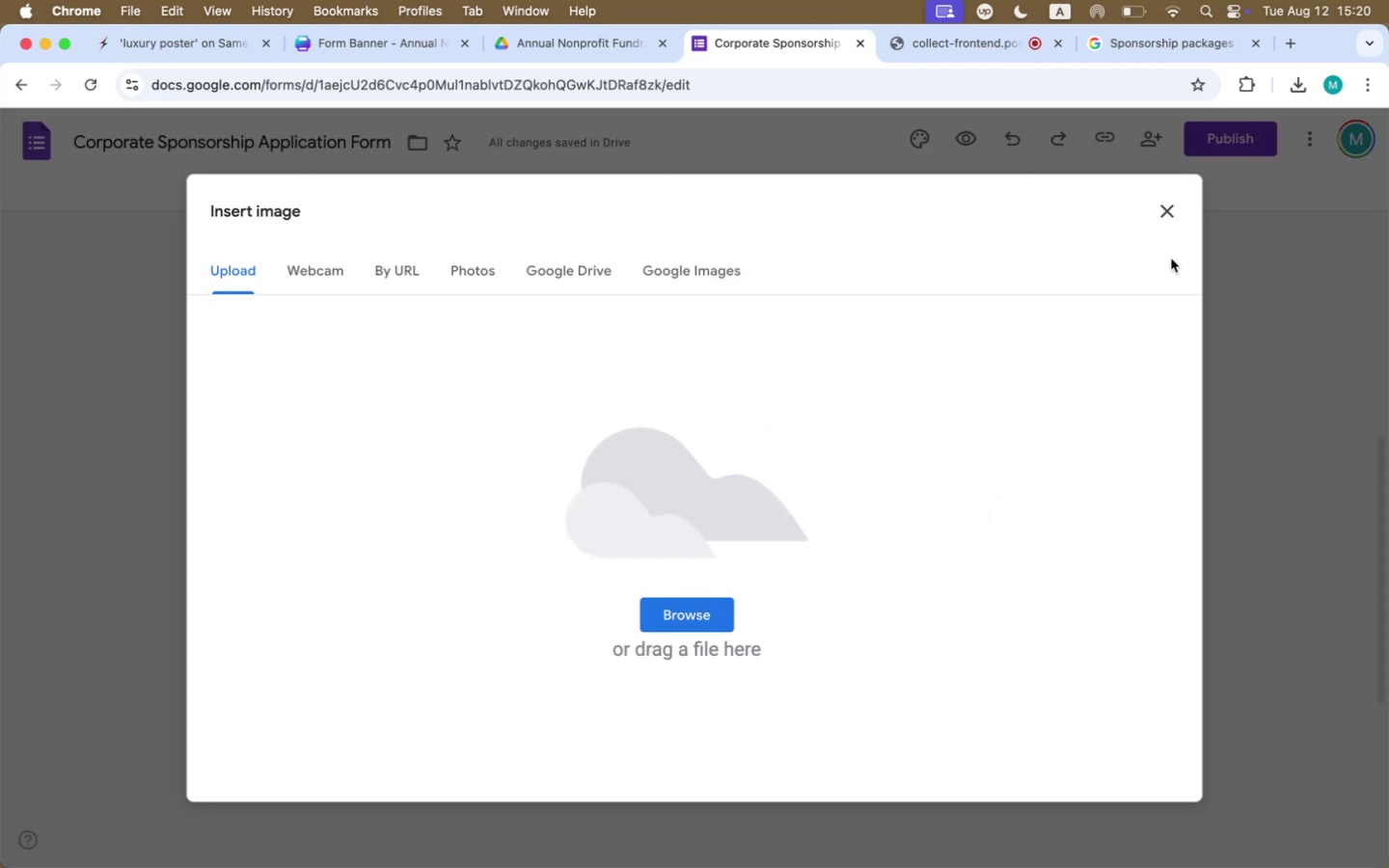 
left_click([1165, 209])
 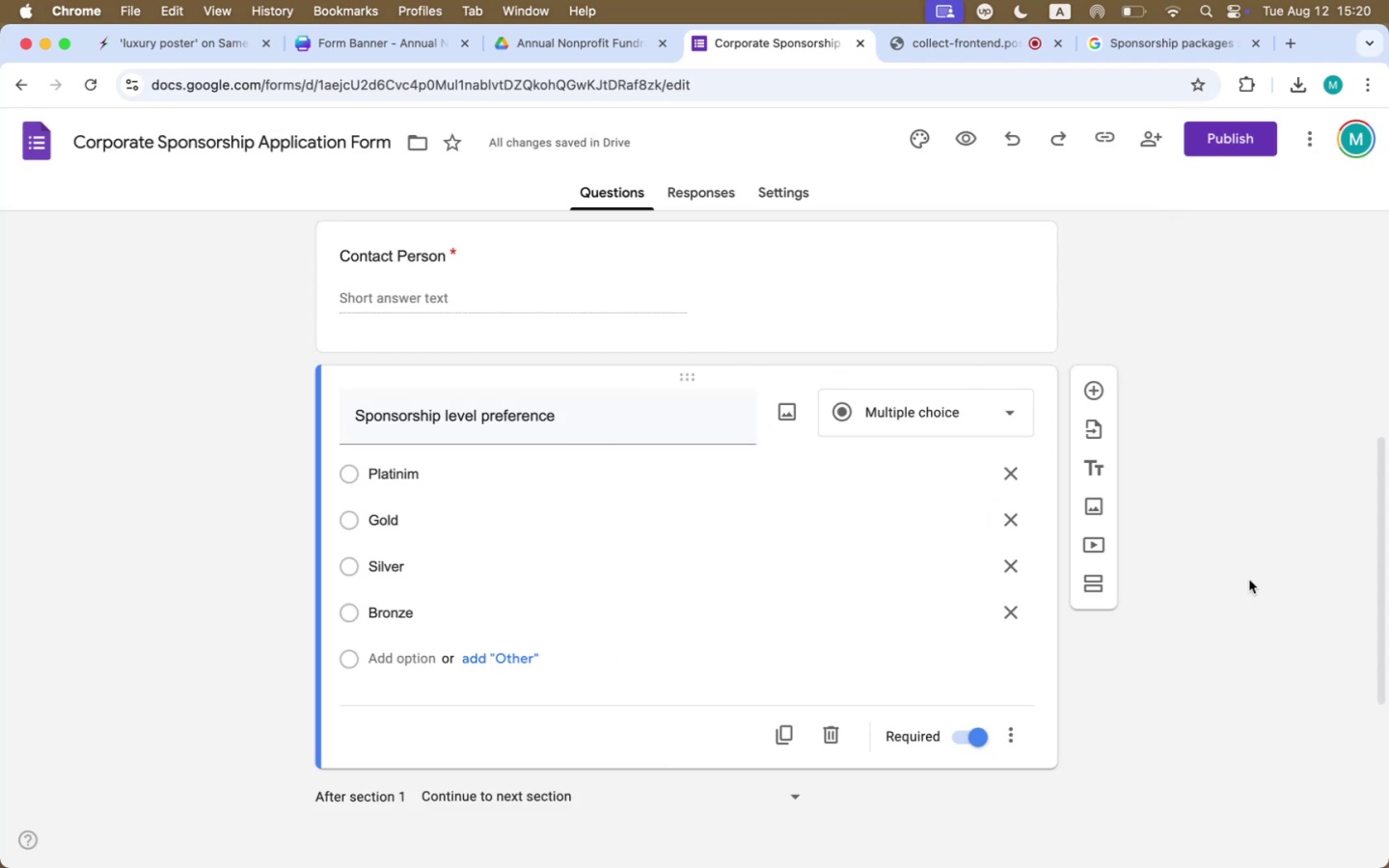 
scroll: coordinate [1230, 712], scroll_direction: down, amount: 18.0
 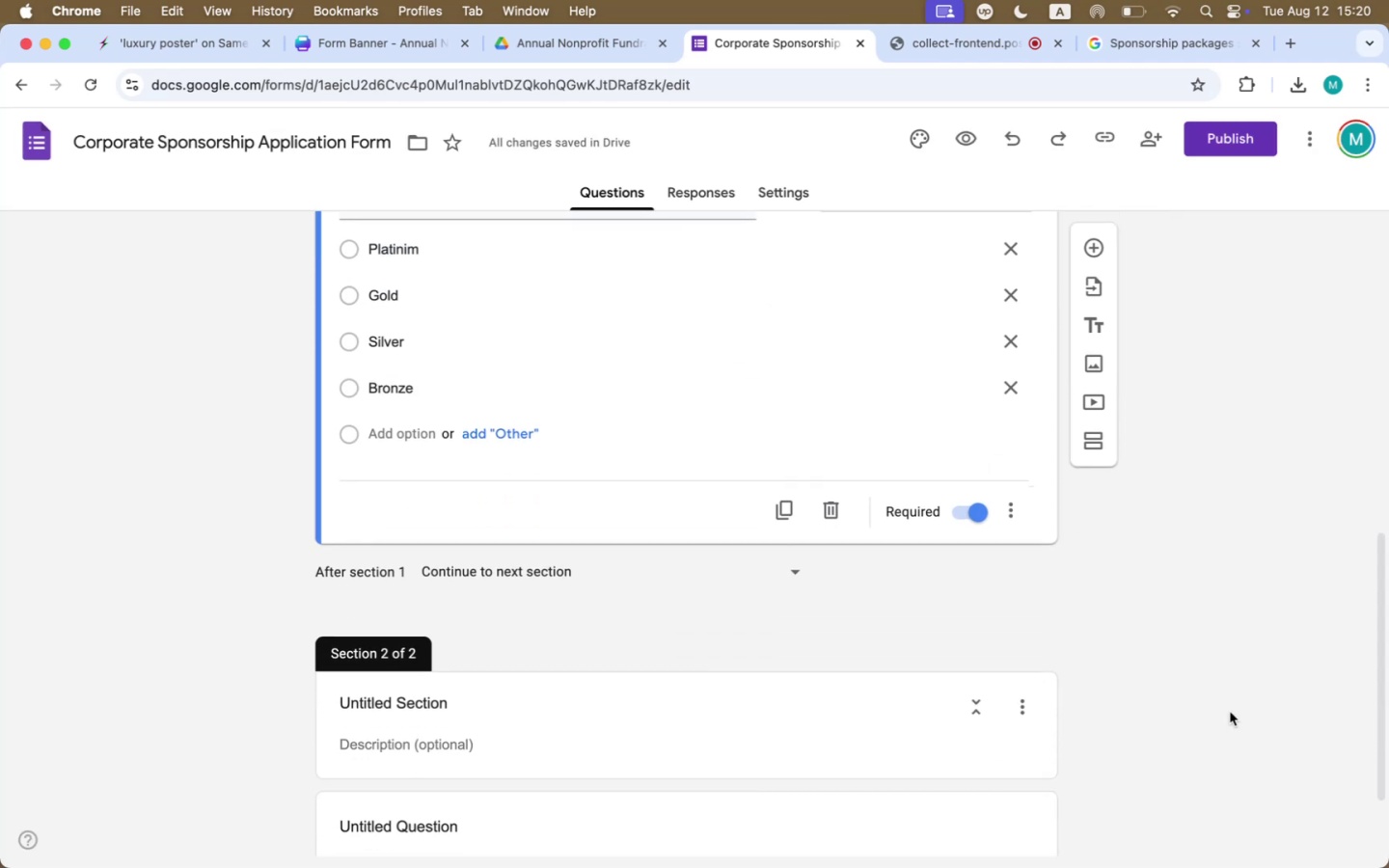 
scroll: coordinate [1230, 712], scroll_direction: up, amount: 40.0
 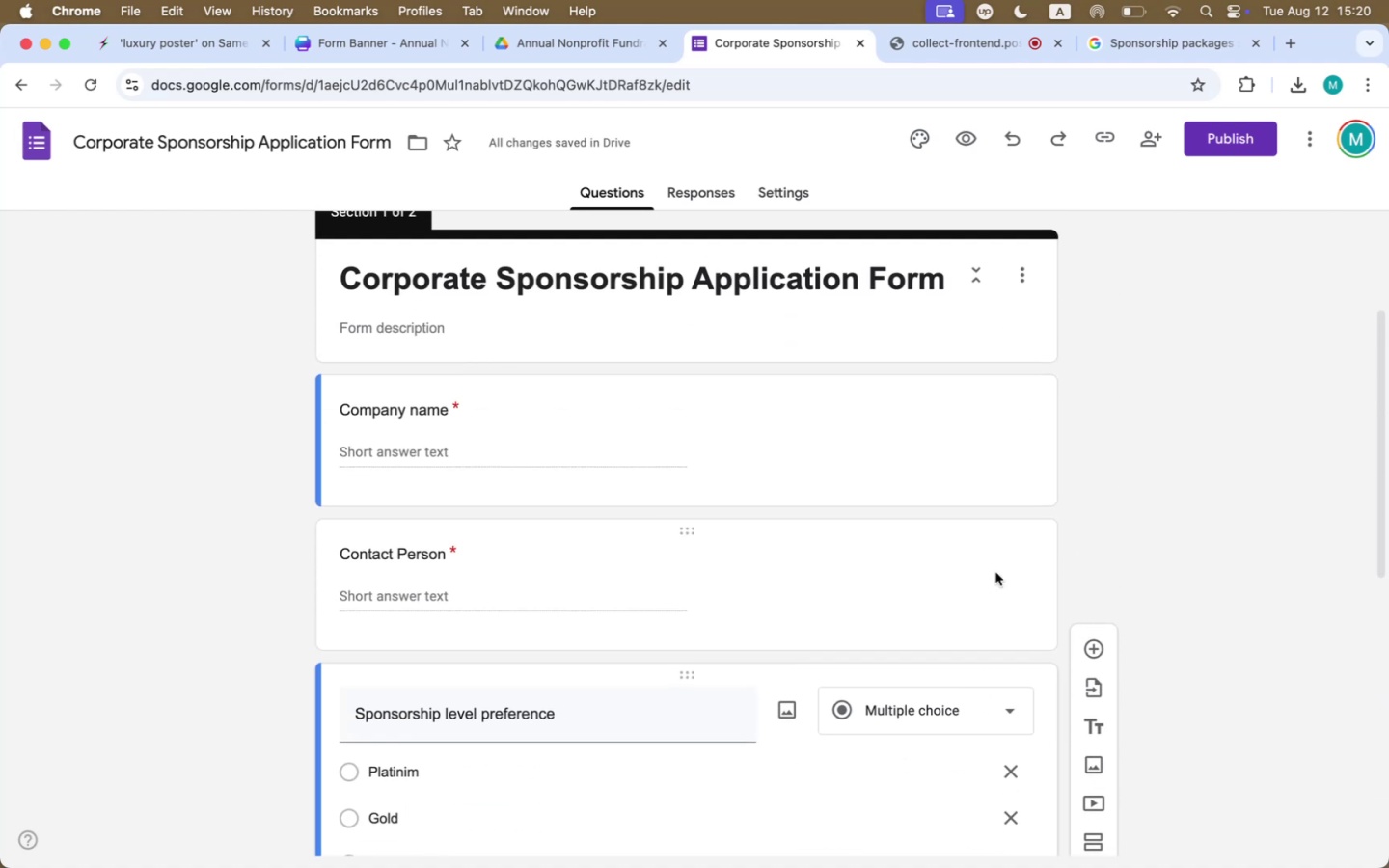 
left_click([981, 568])
 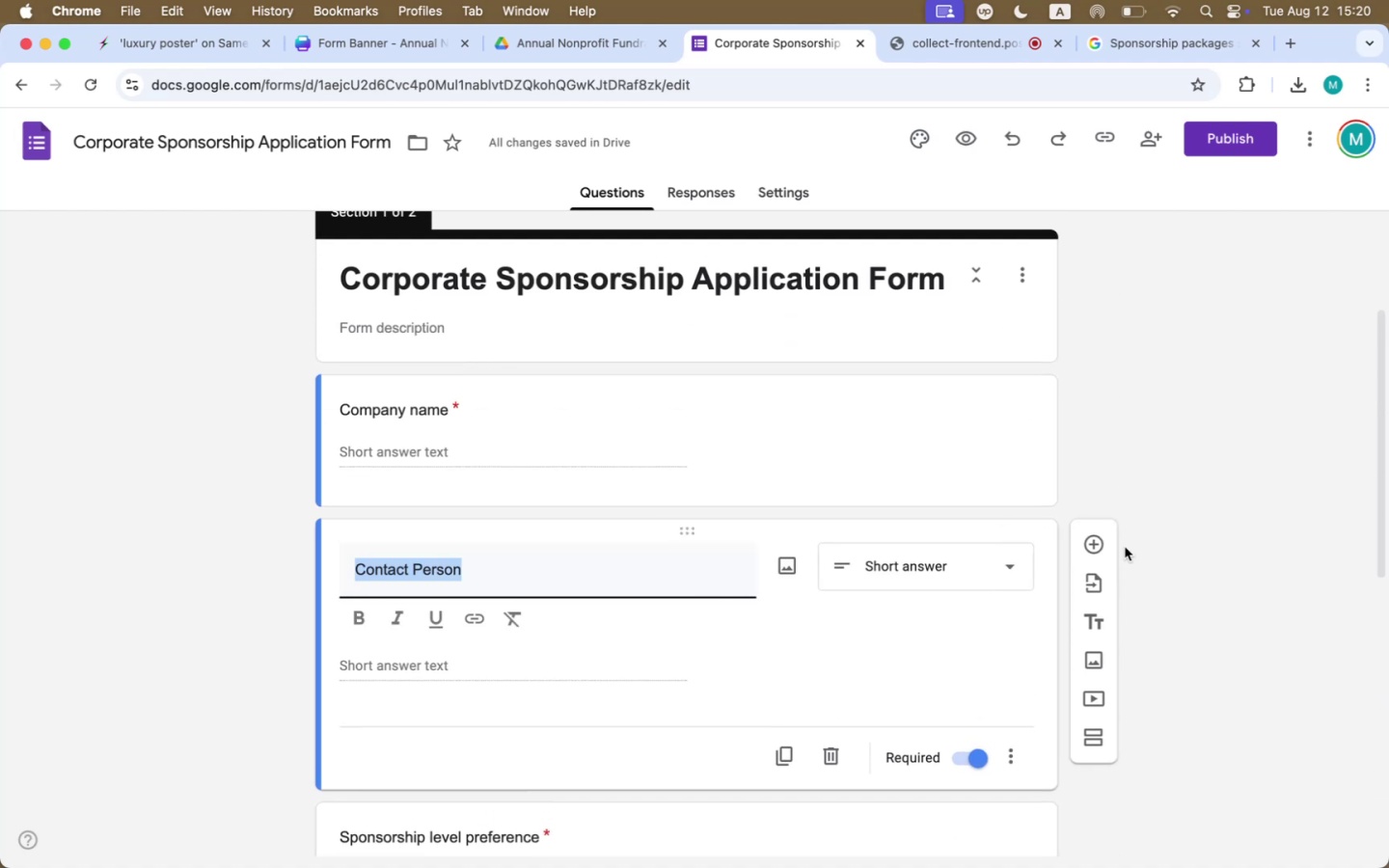 
mouse_move([1084, 565])
 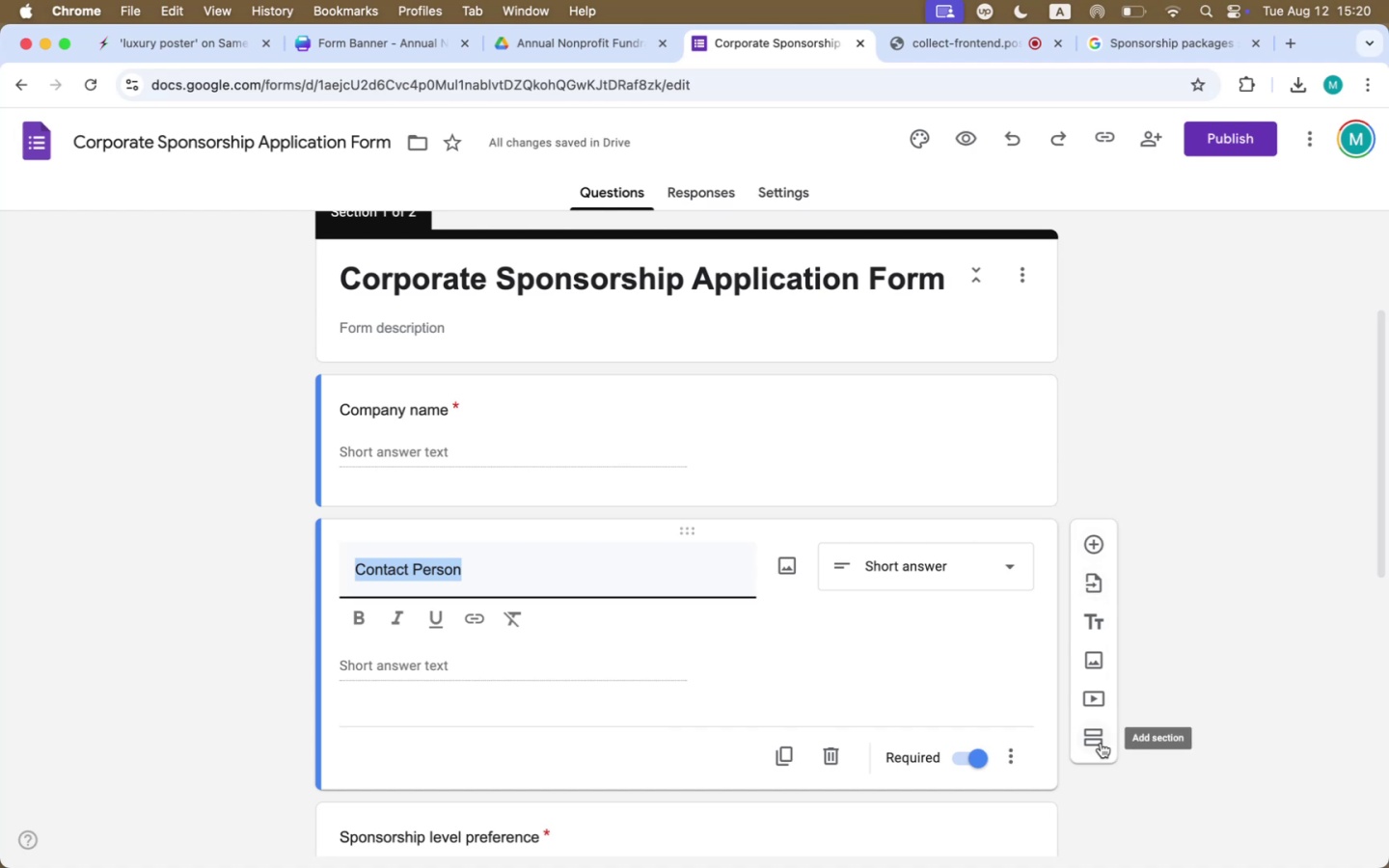 
left_click([1101, 743])
 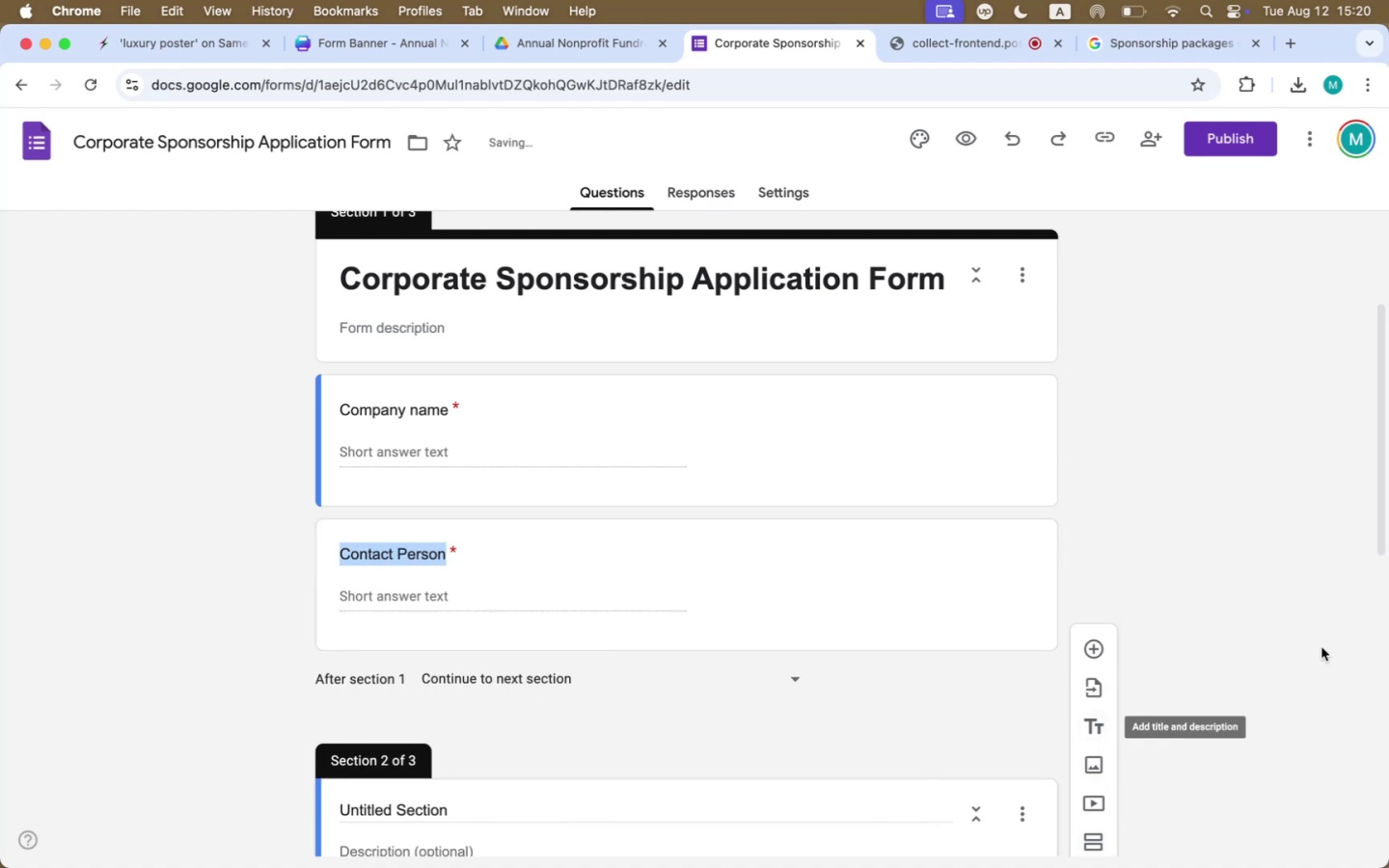 
left_click([1328, 551])
 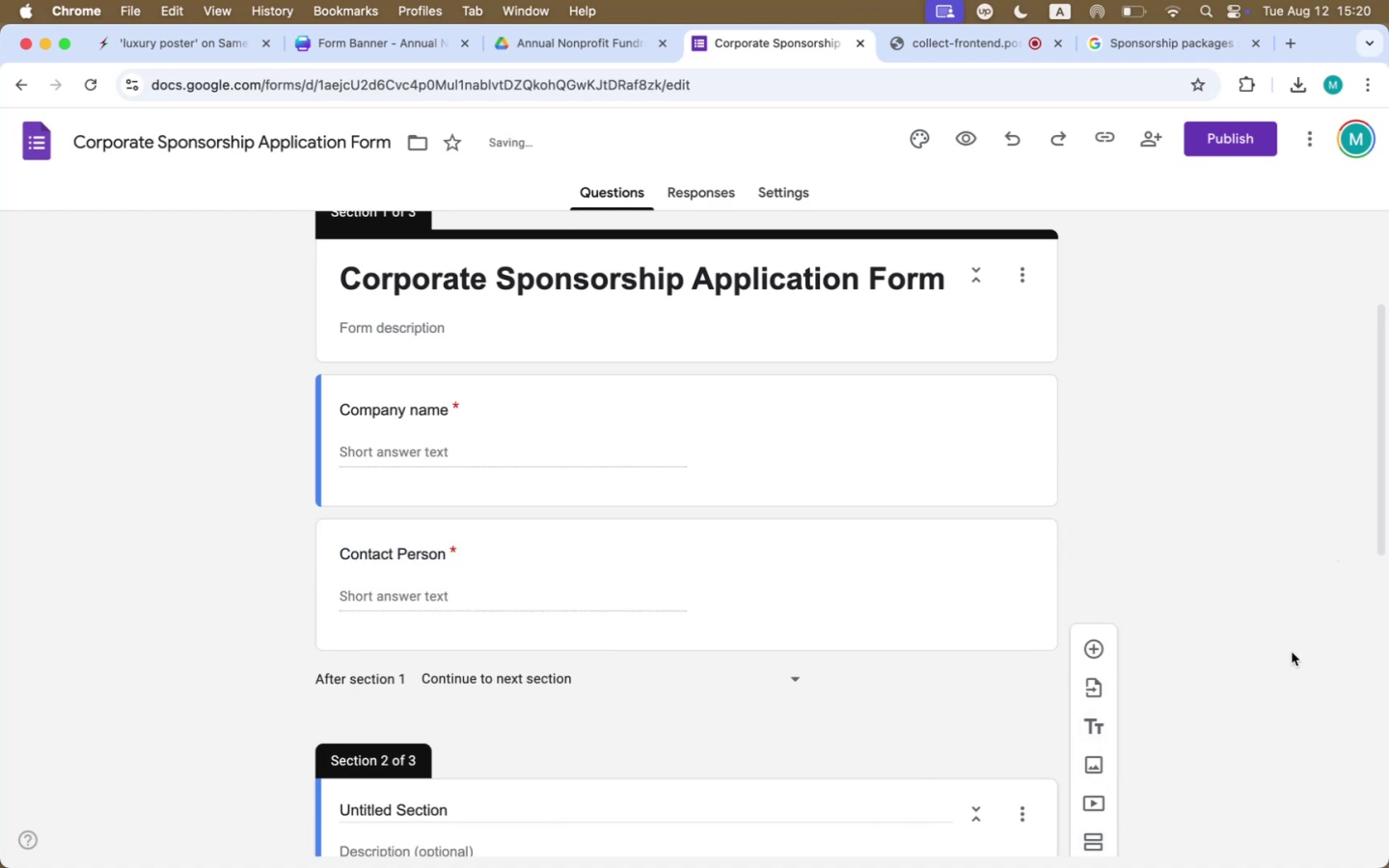 
scroll: coordinate [504, 283], scroll_direction: down, amount: 46.0
 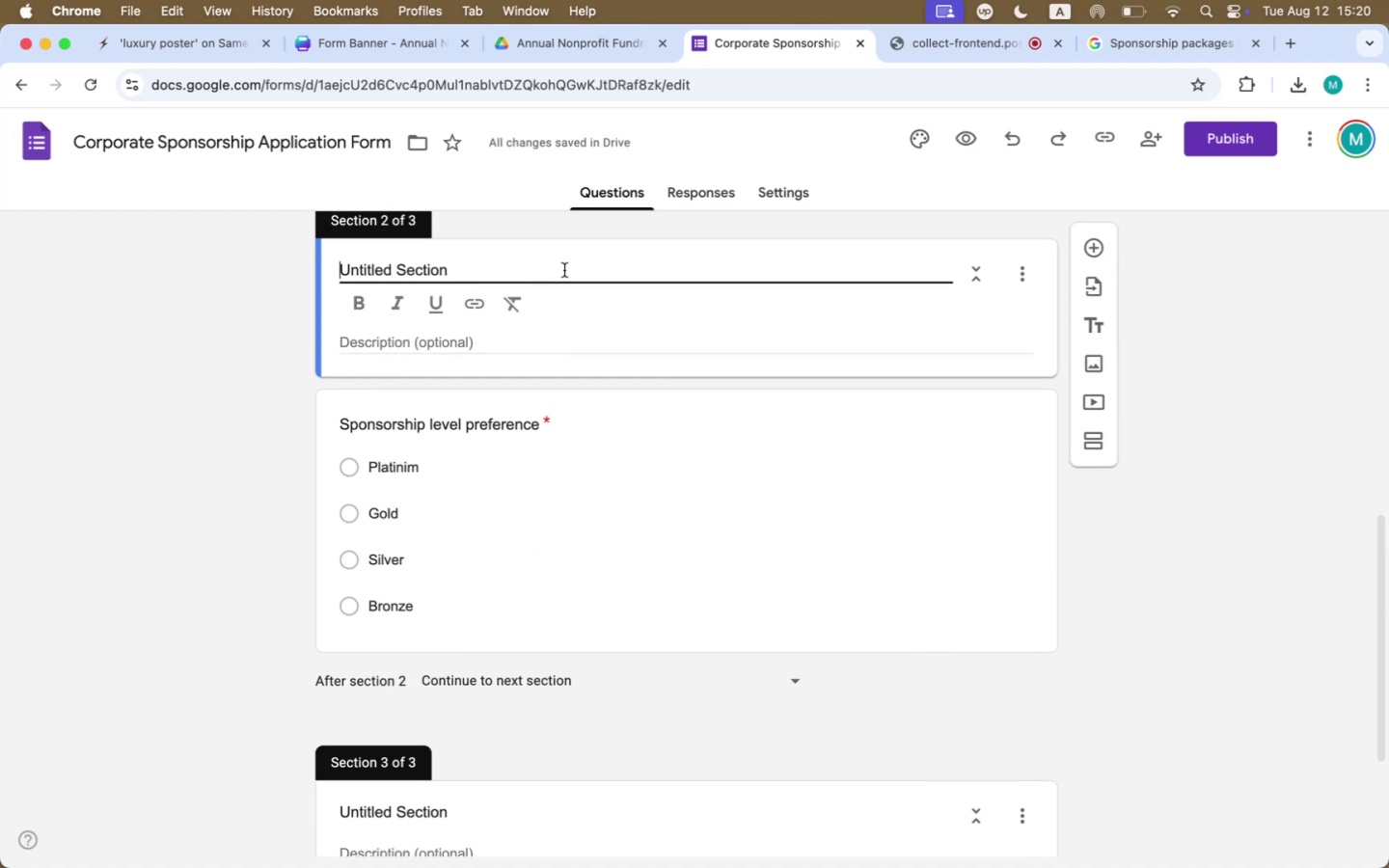 
double_click([564, 270])
 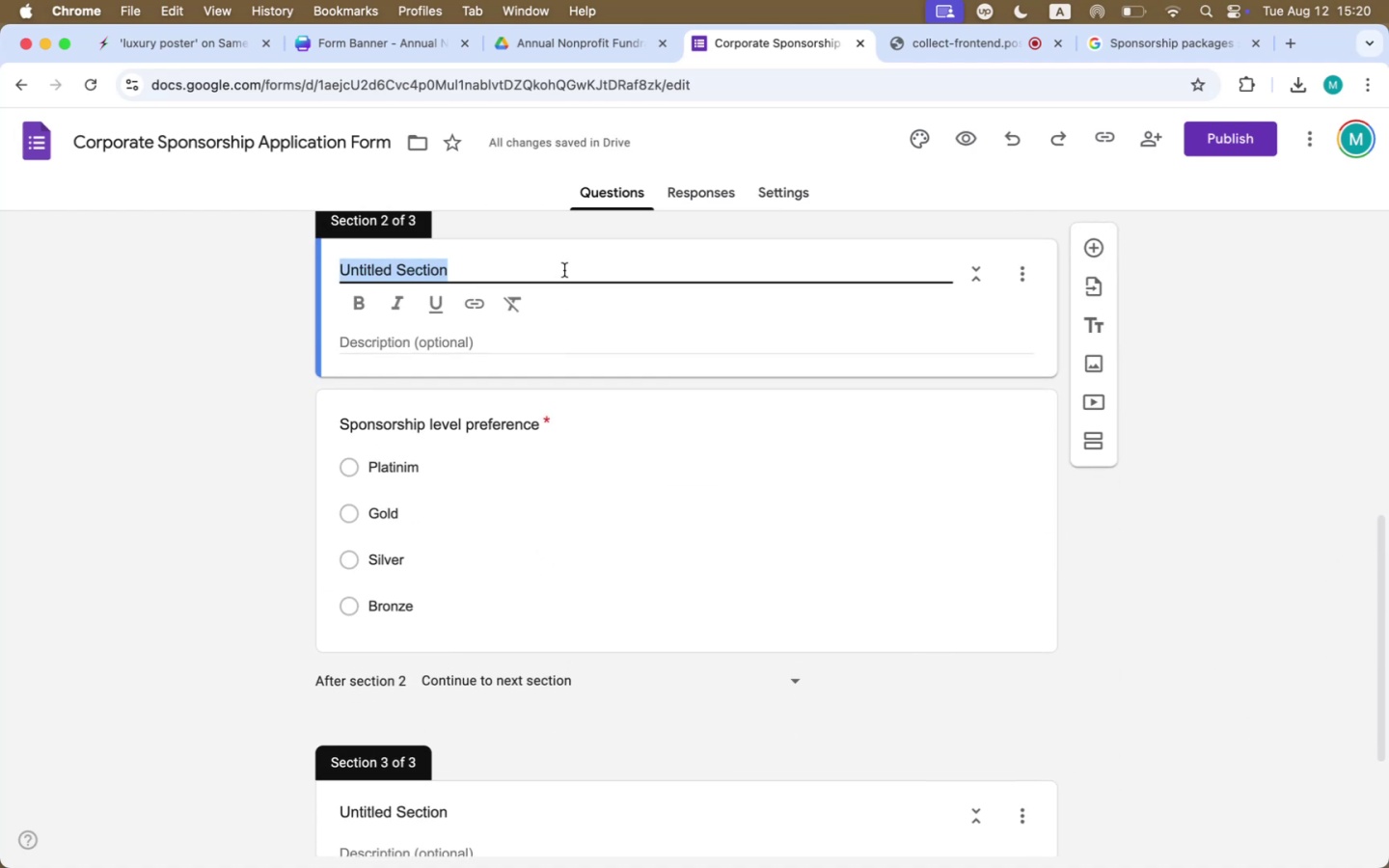 
triple_click([564, 270])
 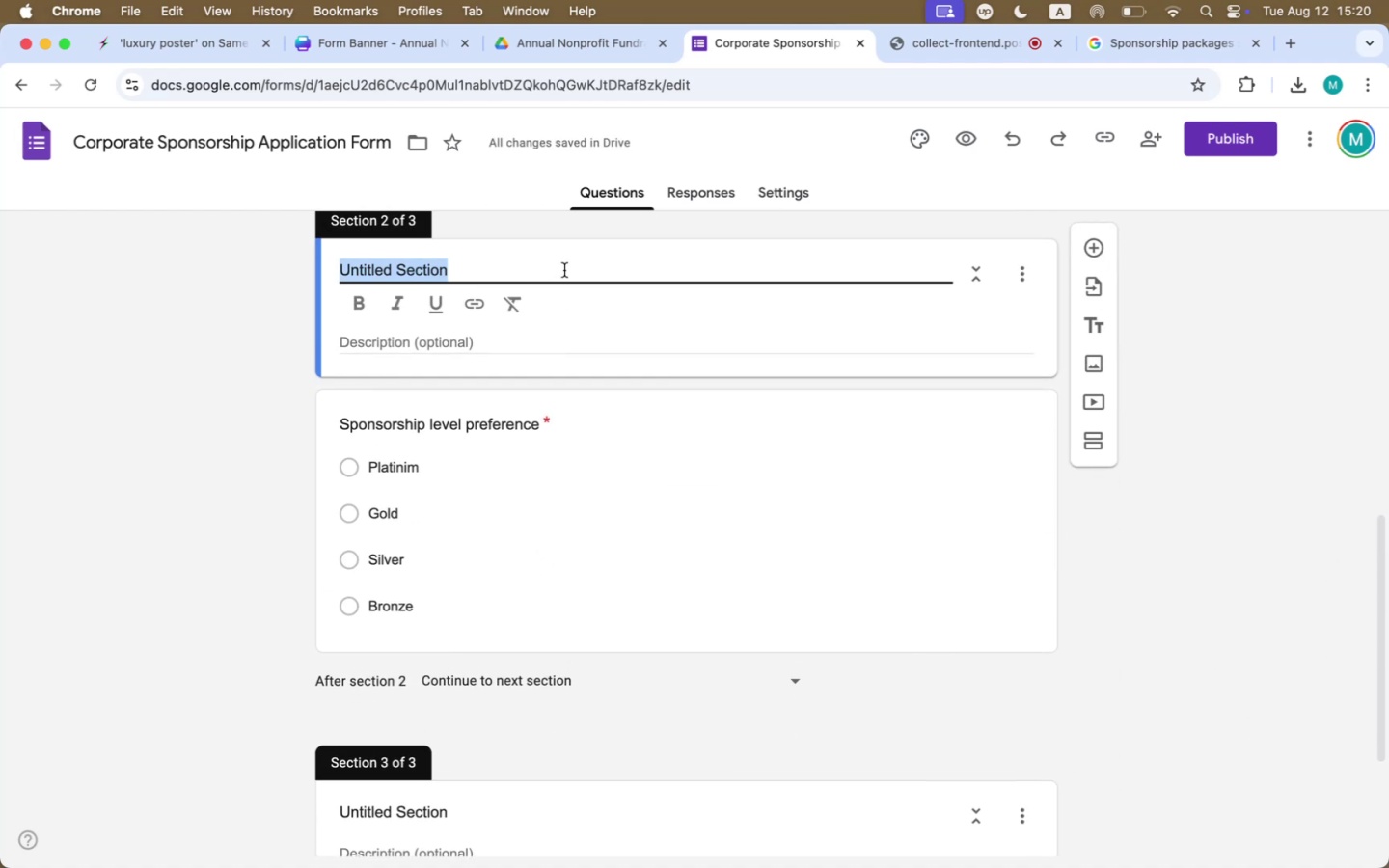 
type(Sponsorship LEvel )
key(Backspace)
key(Backspace)
key(Backspace)
key(Backspace)
key(Backspace)
key(Backspace)
key(Backspace)
type( Packages)
 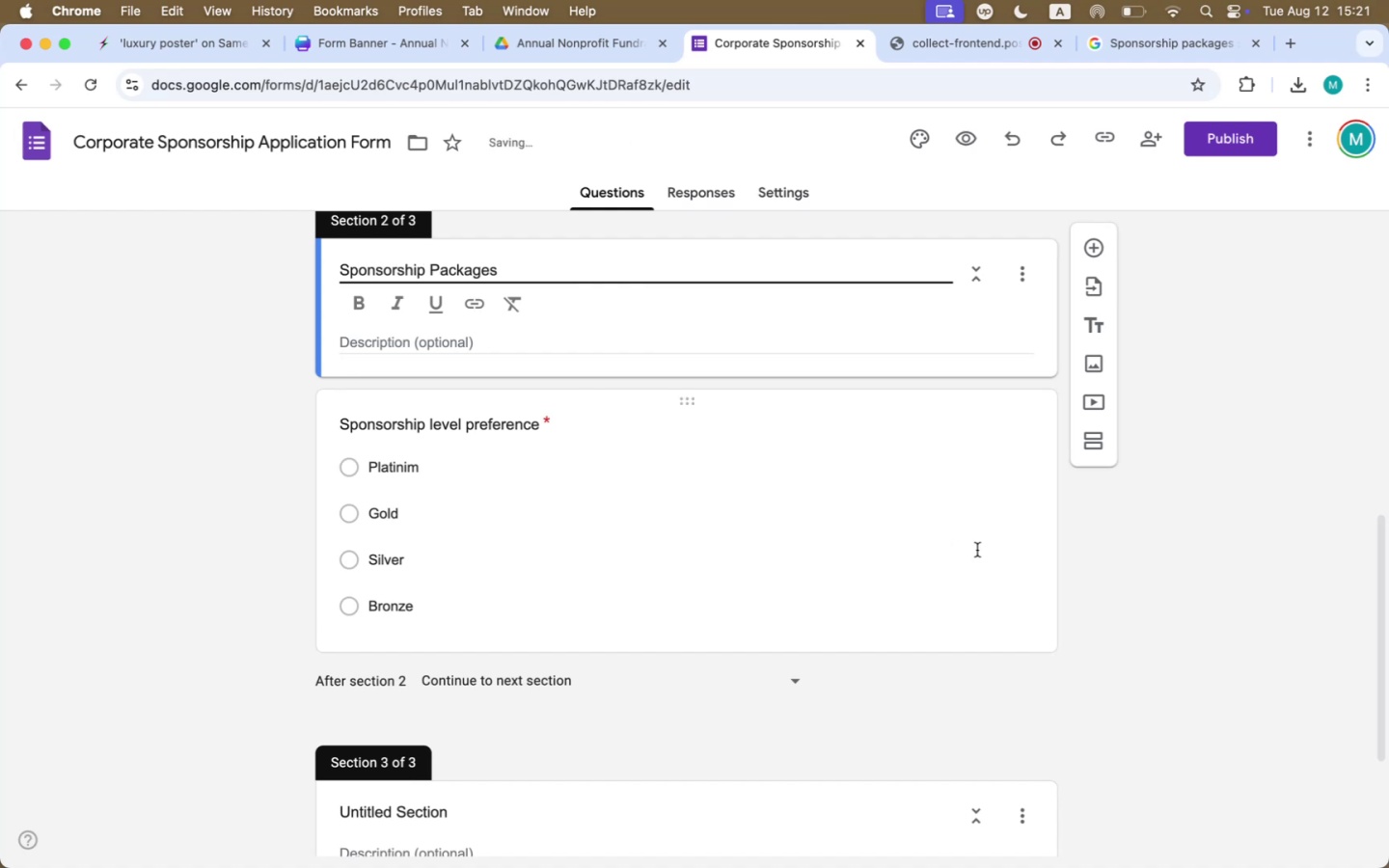 
left_click([1260, 598])
 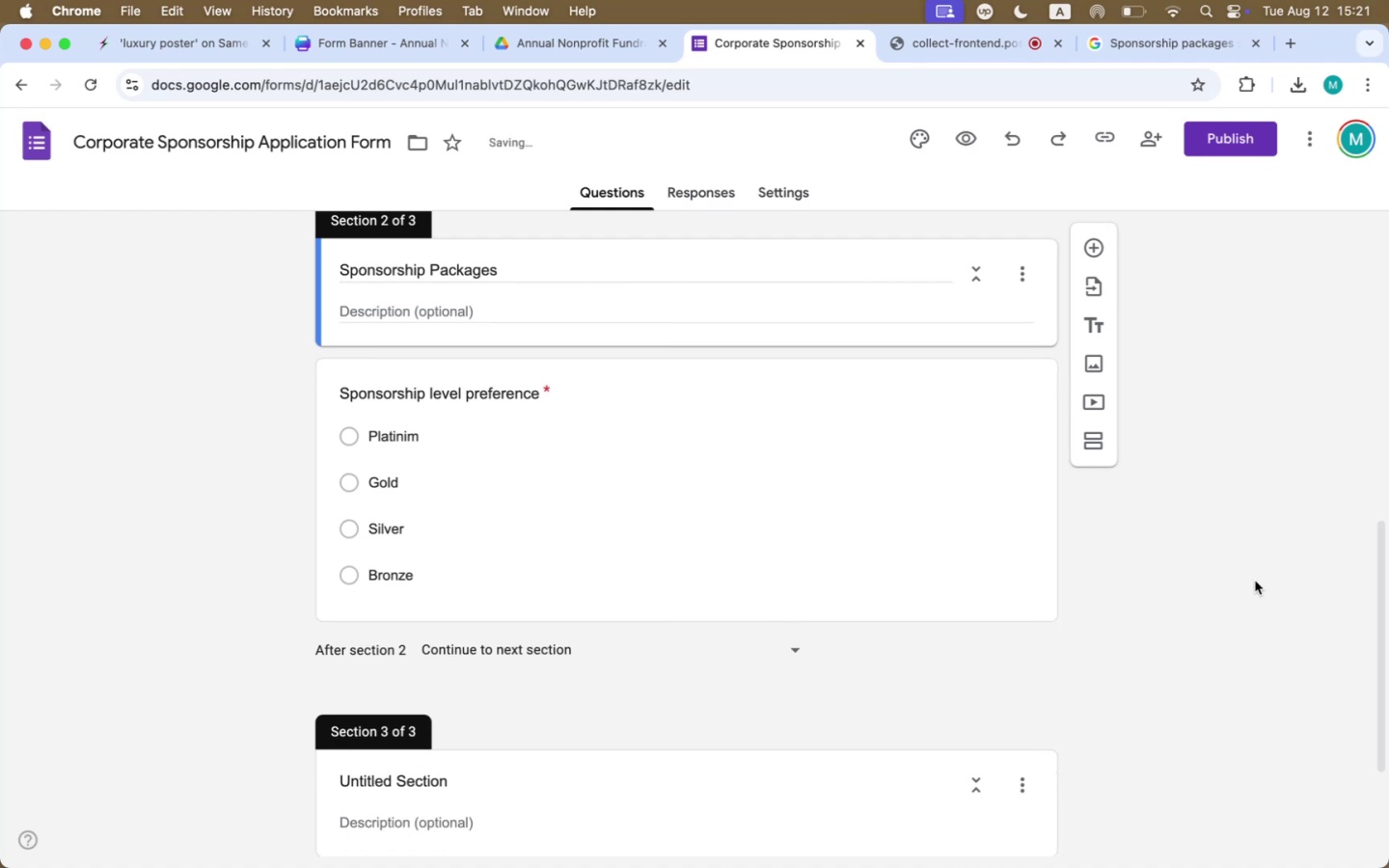 
key(Meta+CommandLeft)
 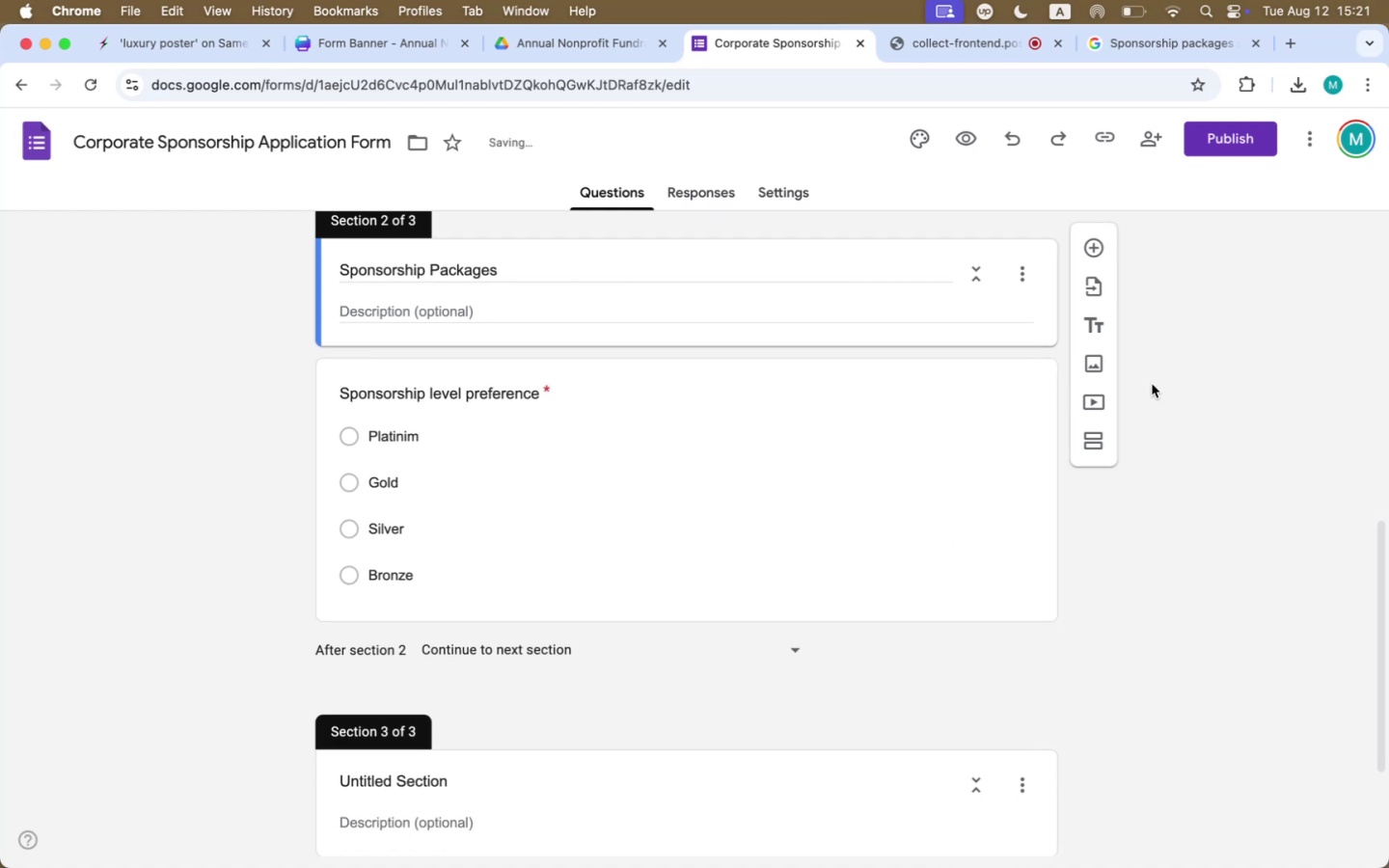 
key(Meta+Tab)
 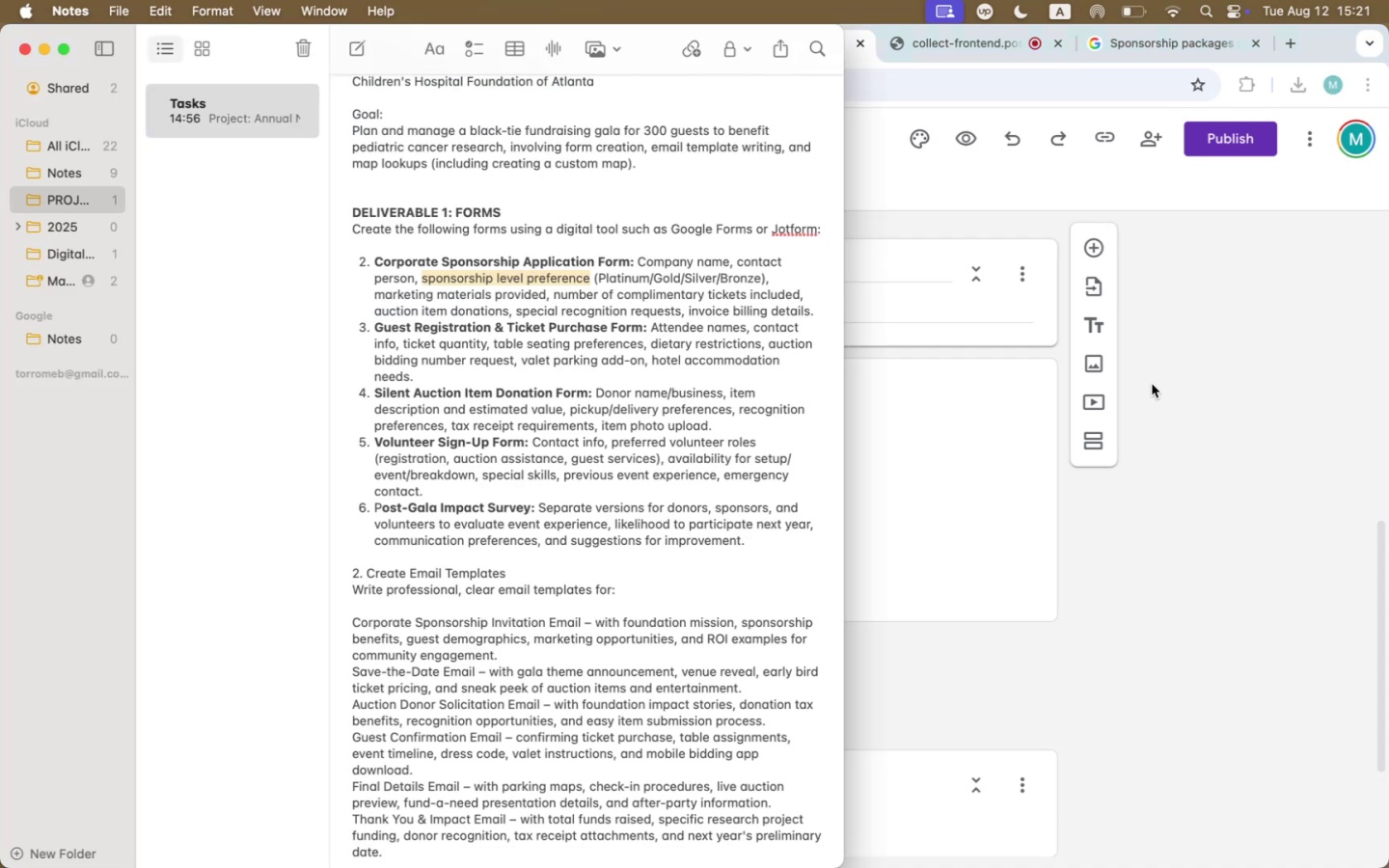 
wait(12.84)
 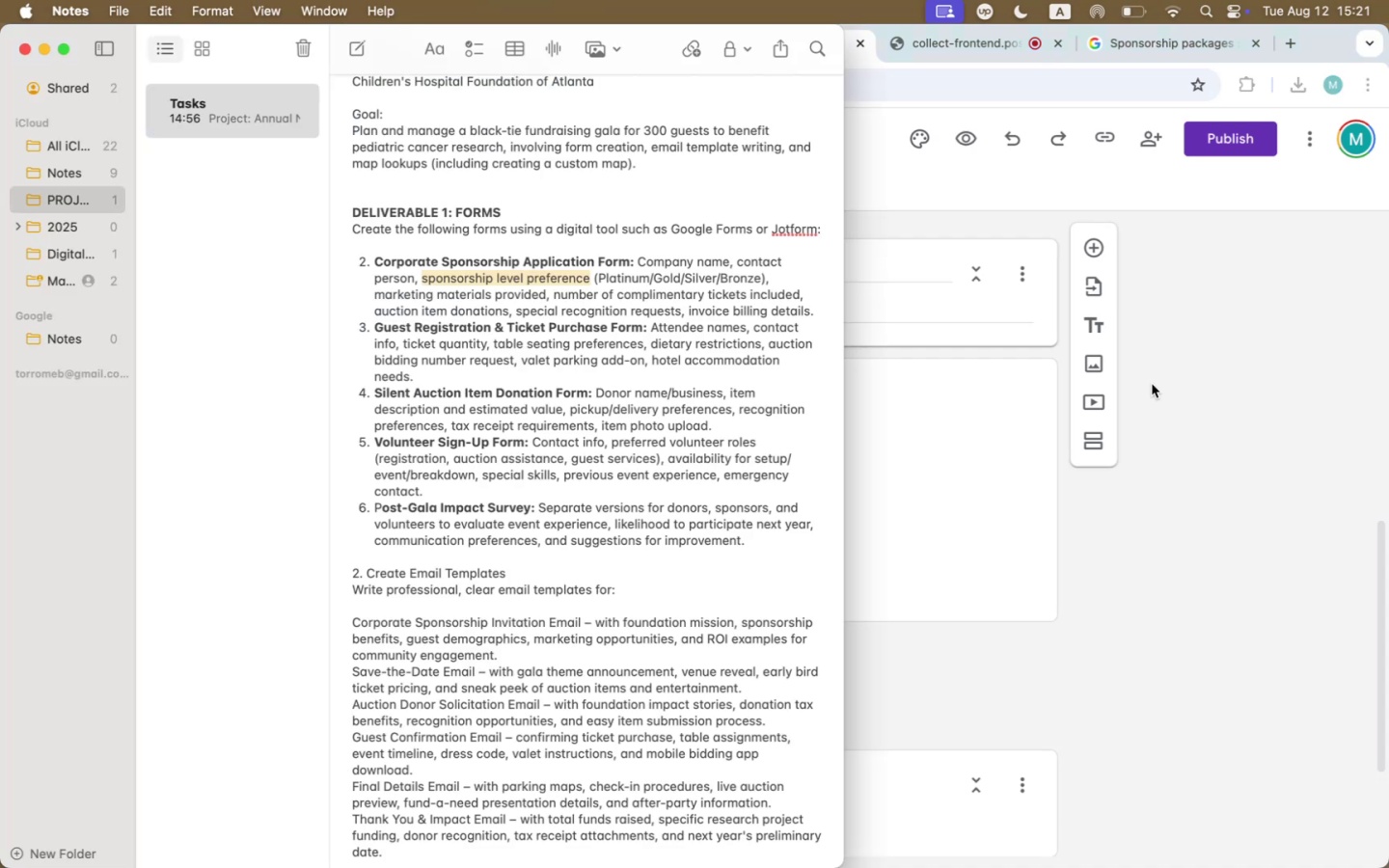 
scroll: coordinate [1152, 384], scroll_direction: up, amount: 2.0
 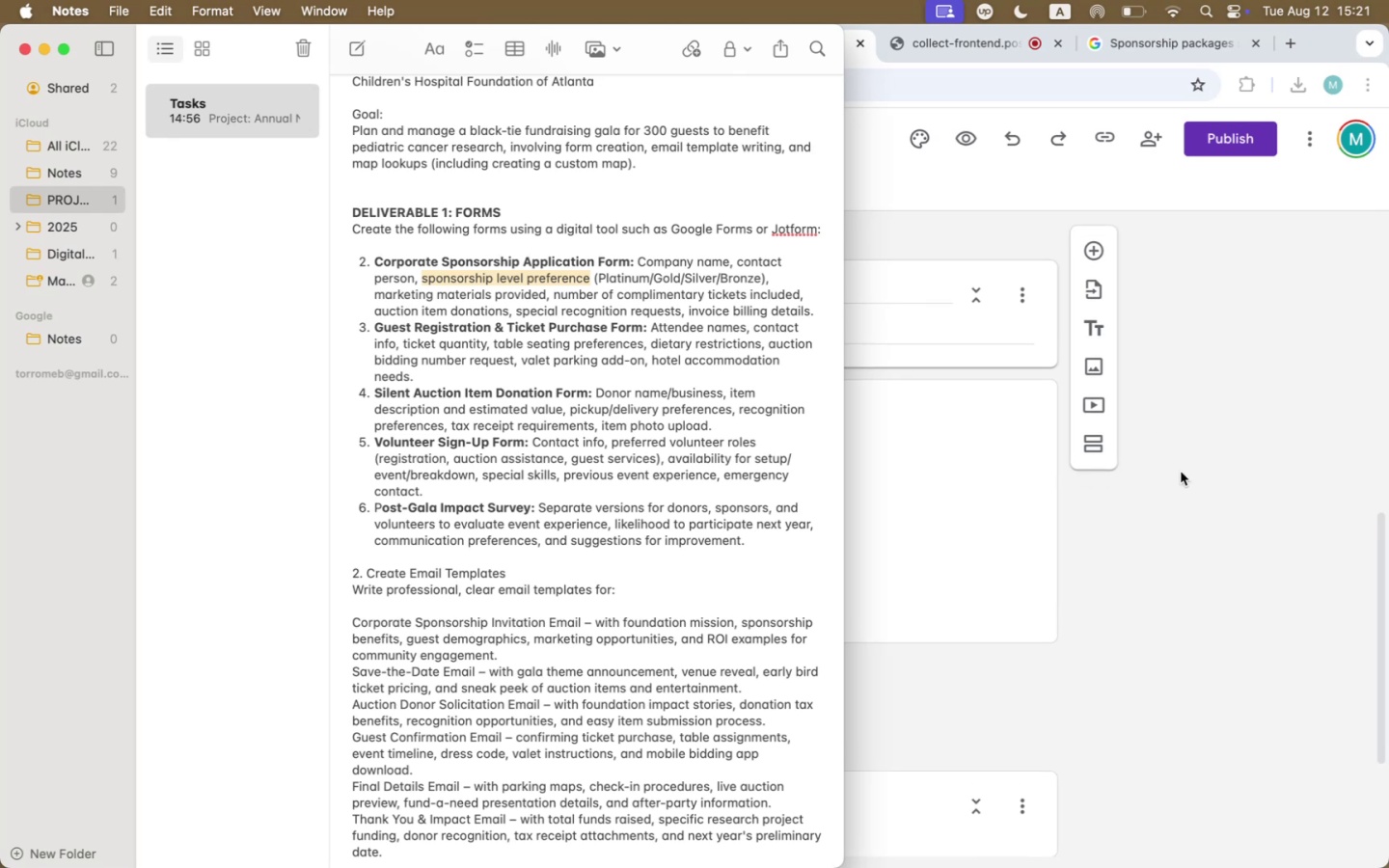 
left_click([1190, 491])
 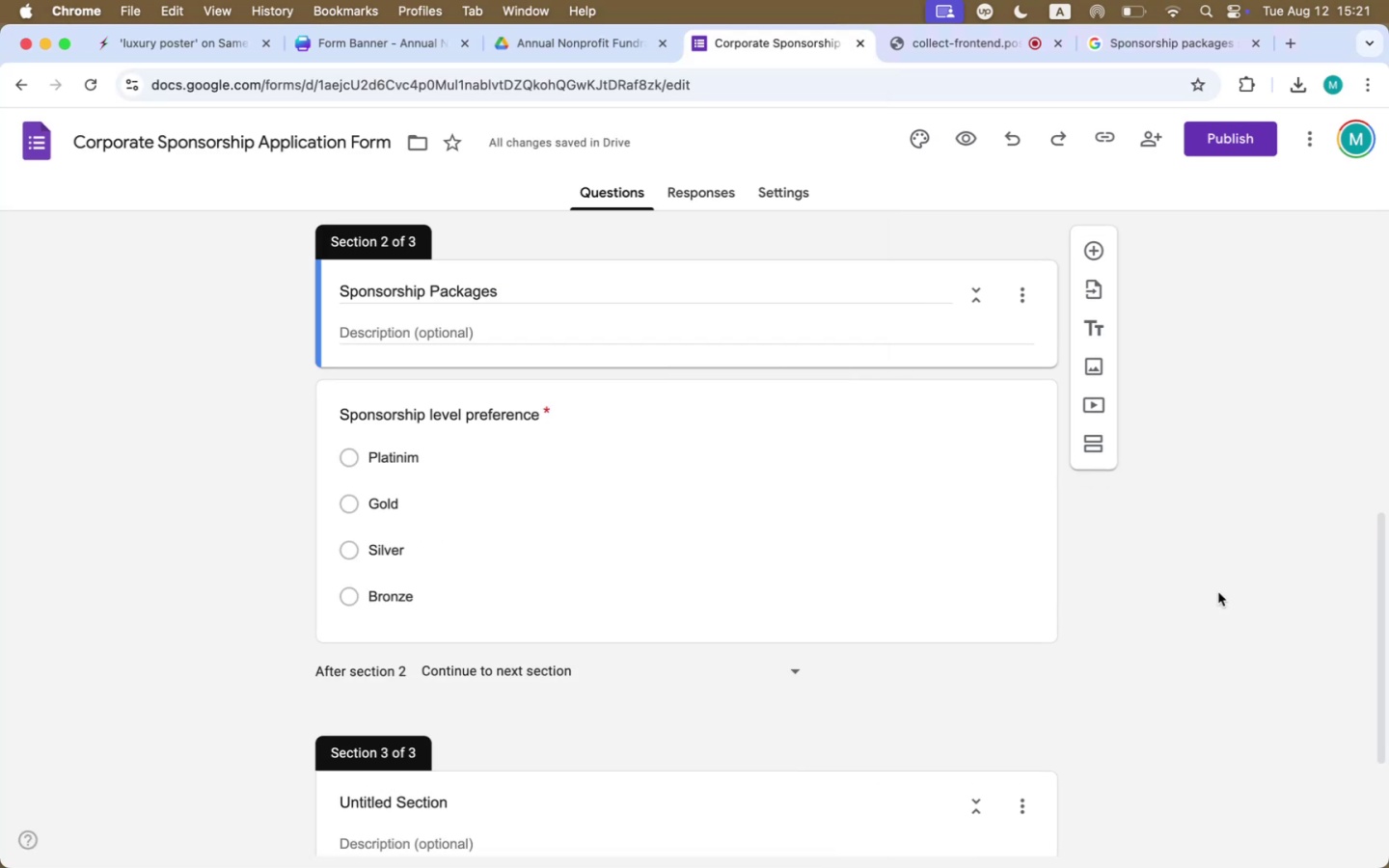 
scroll: coordinate [1218, 593], scroll_direction: down, amount: 23.0
 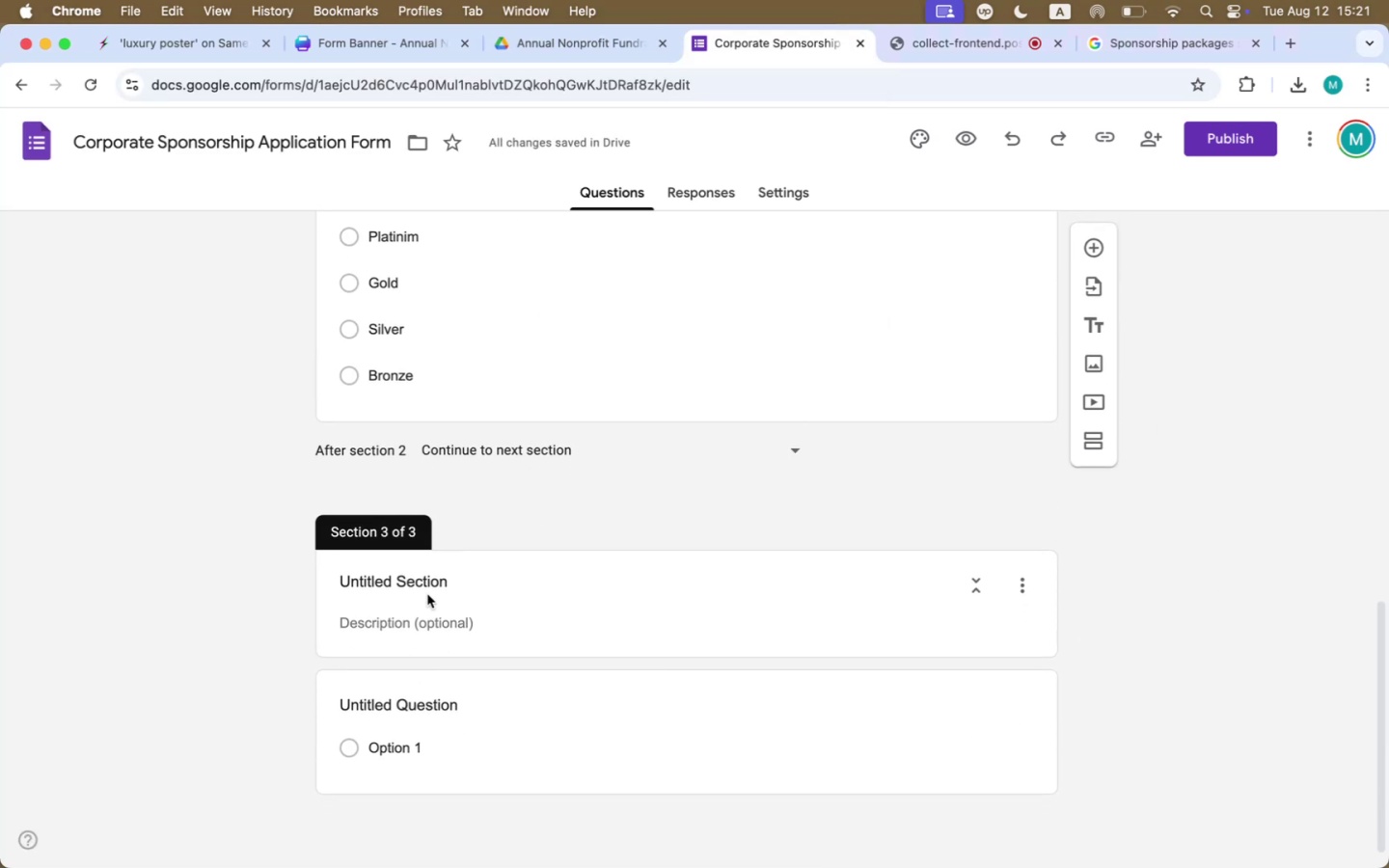 
left_click([427, 587])
 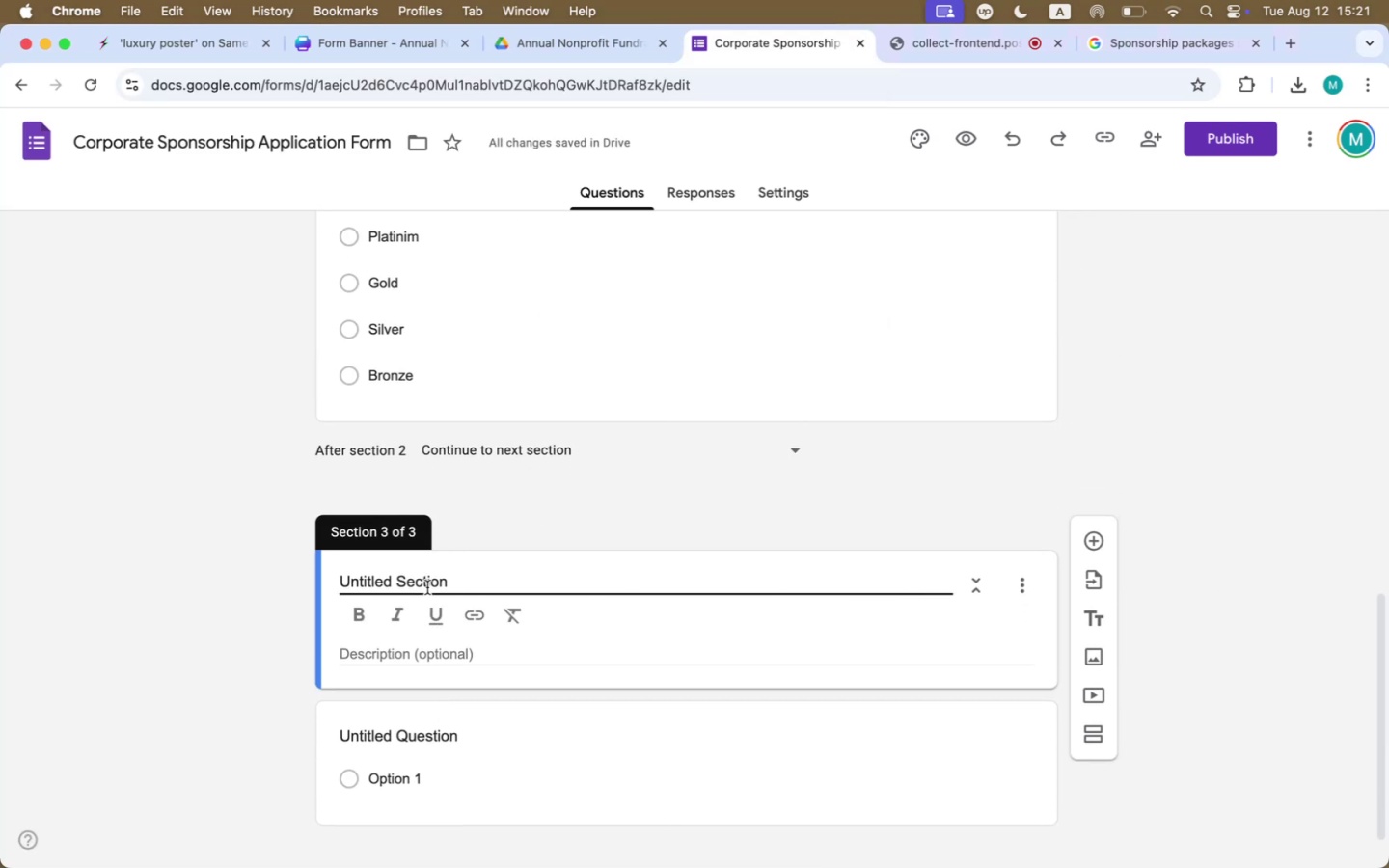 
key(Shift+ShiftLeft)
 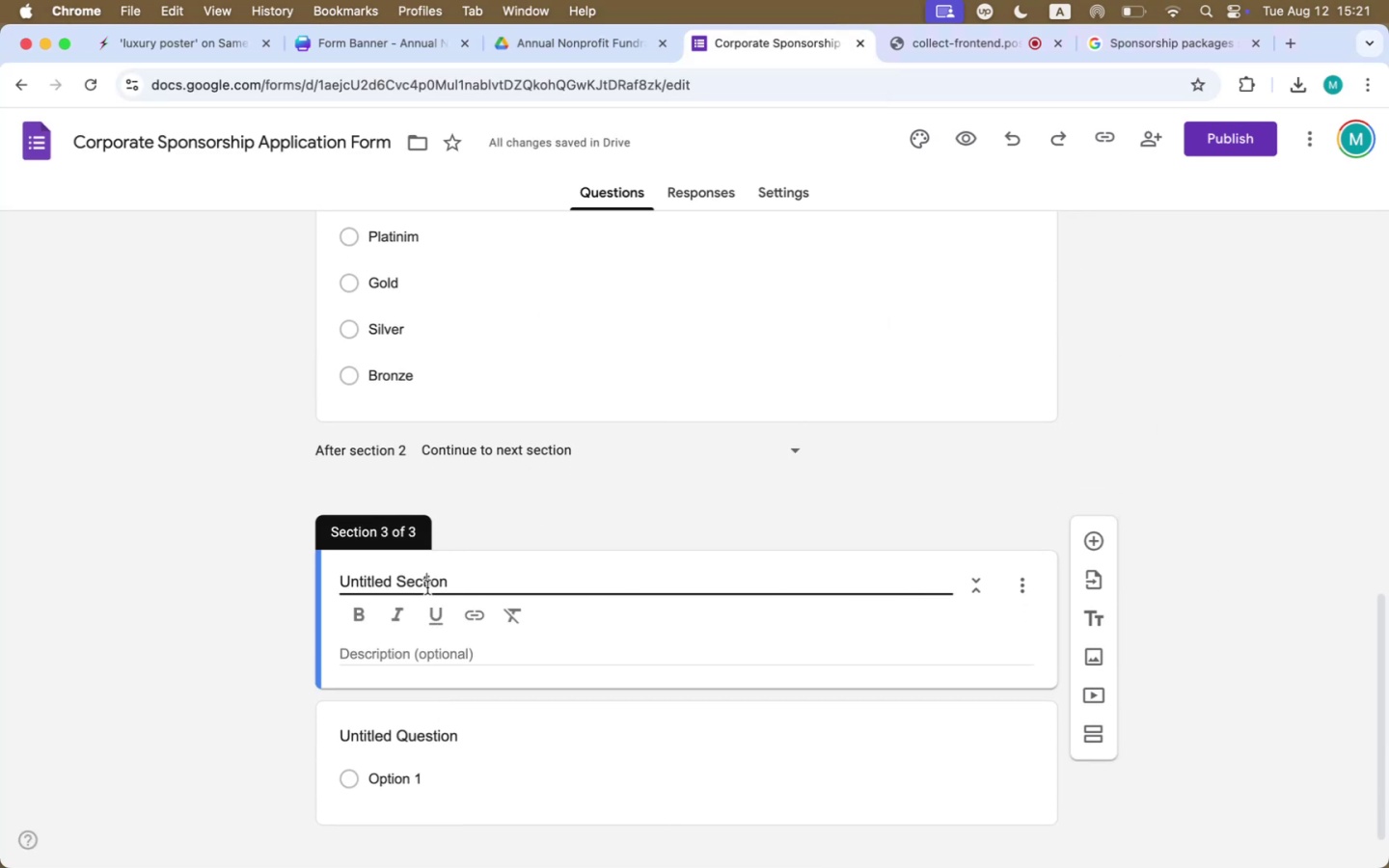 
key(Meta+CommandLeft)
 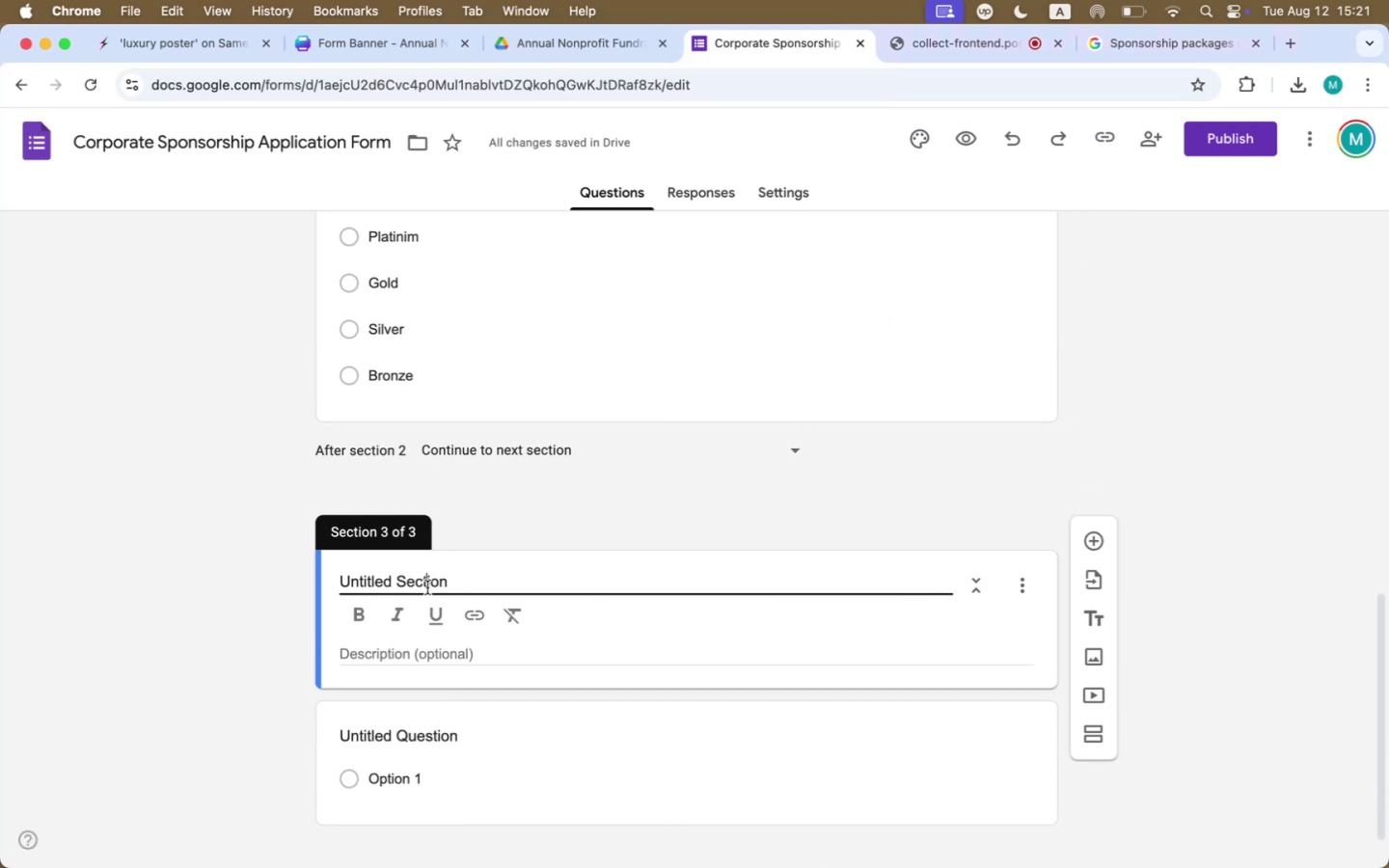 
key(Meta+A)
 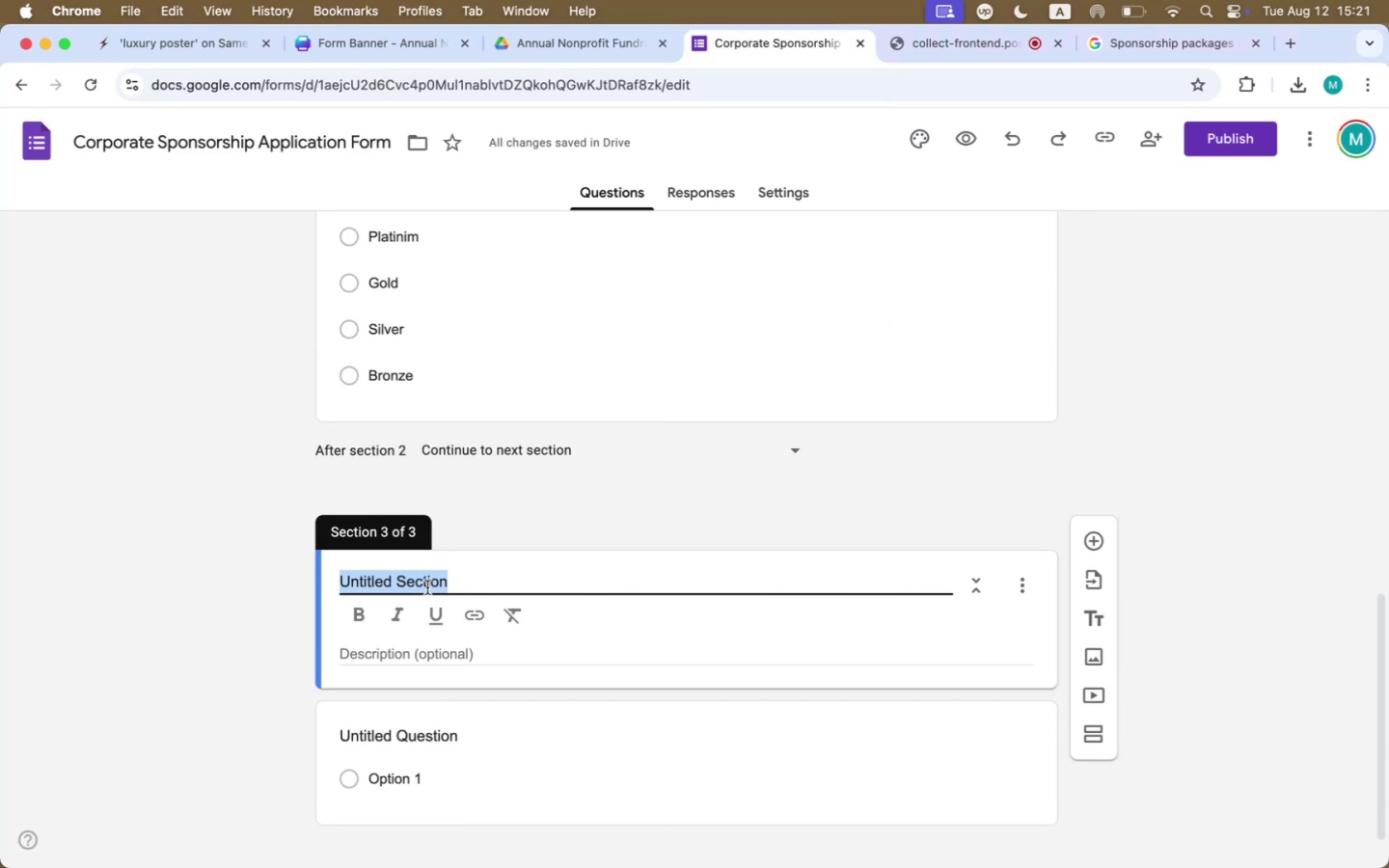 
type(Invoice Billing Details)
 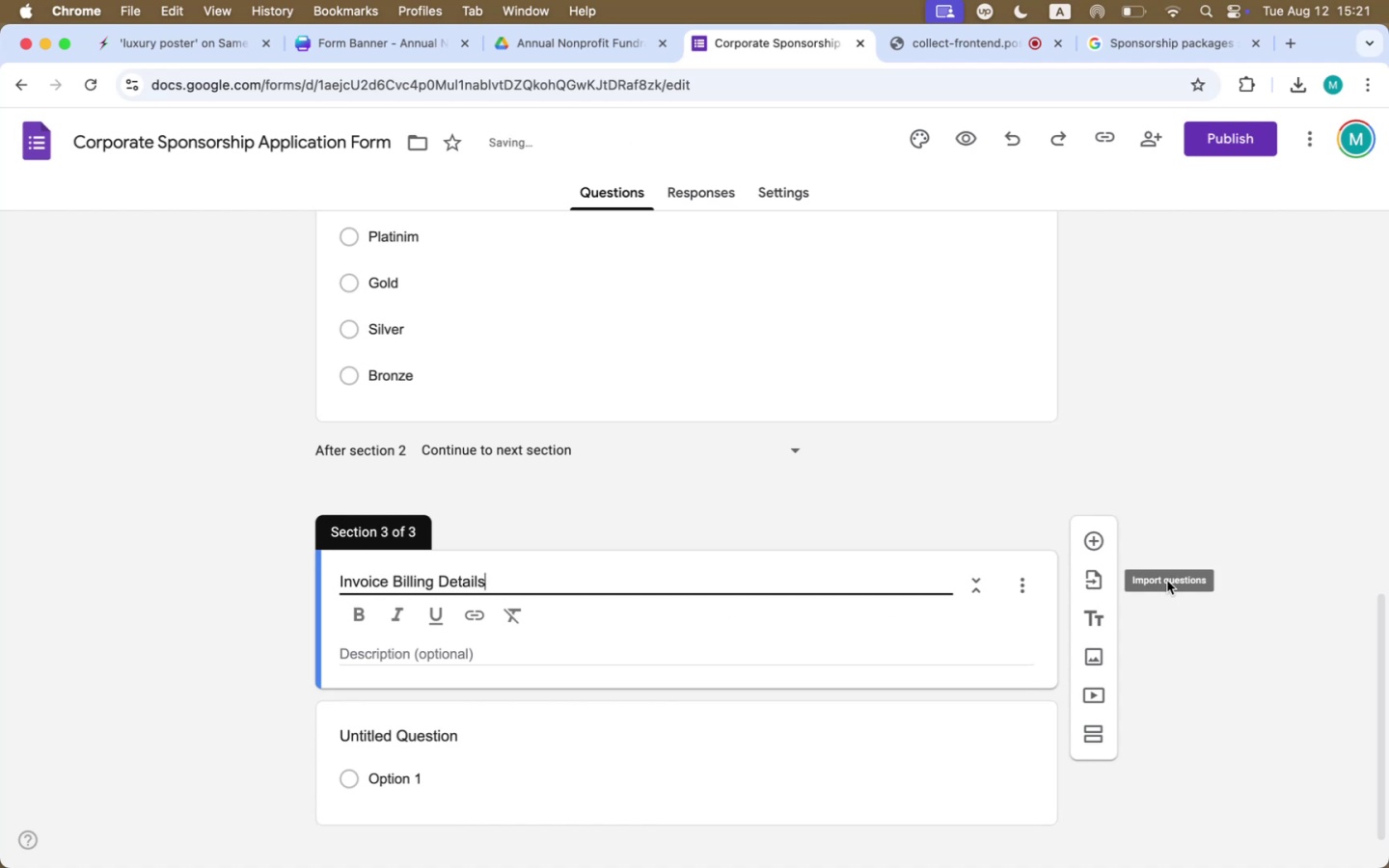 
left_click([1260, 577])
 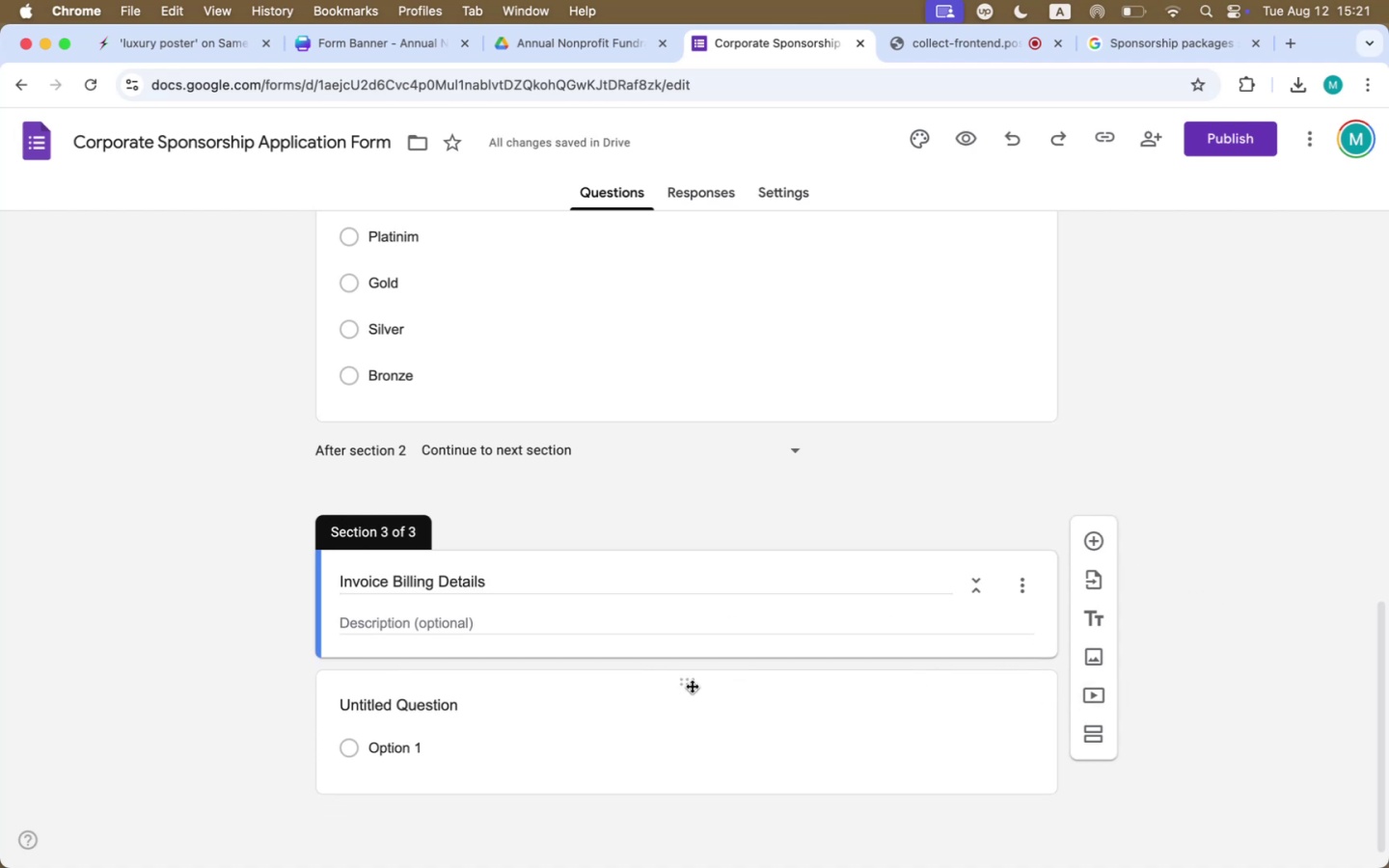 
left_click([1200, 644])
 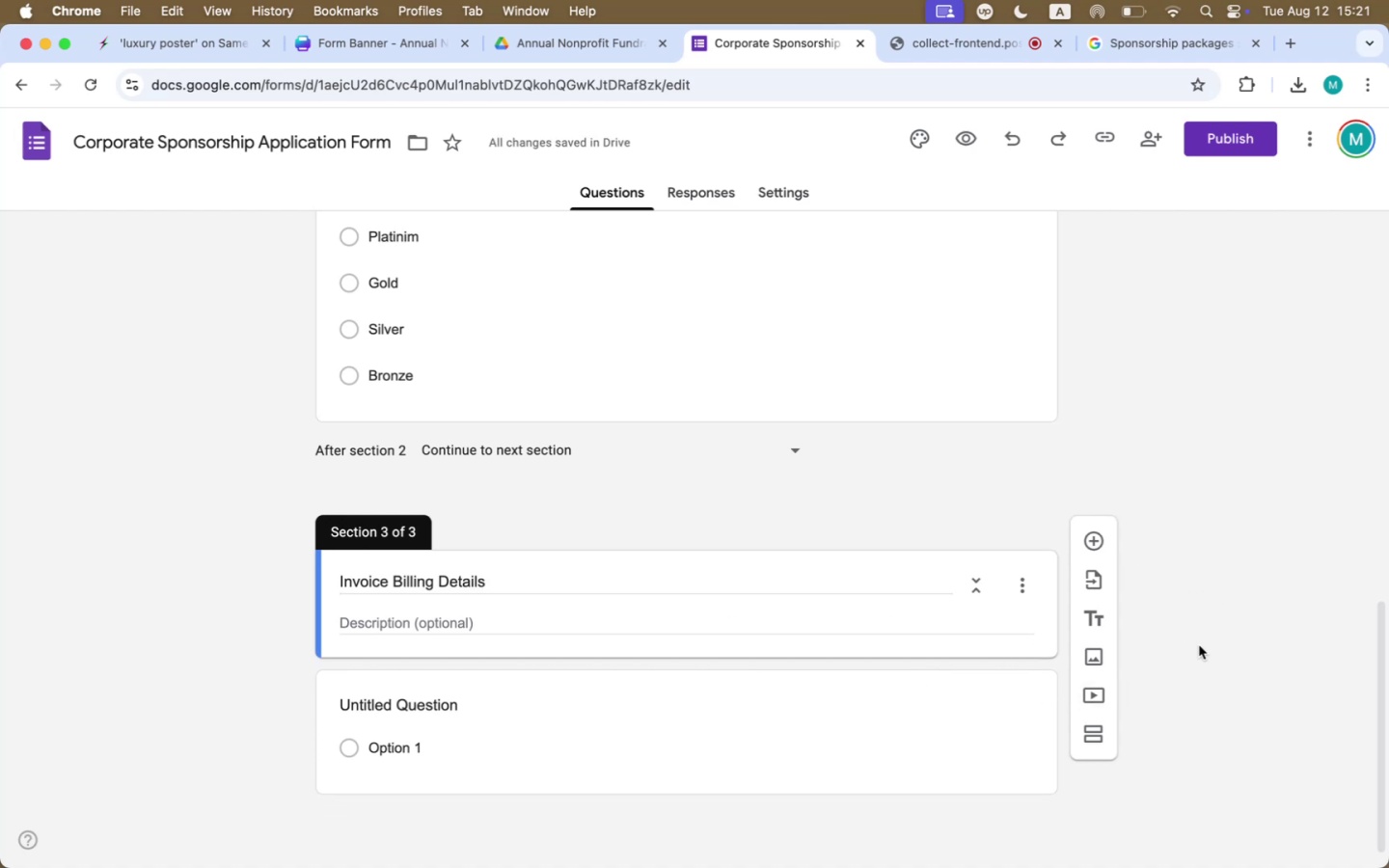 
scroll: coordinate [1199, 645], scroll_direction: up, amount: 30.0
 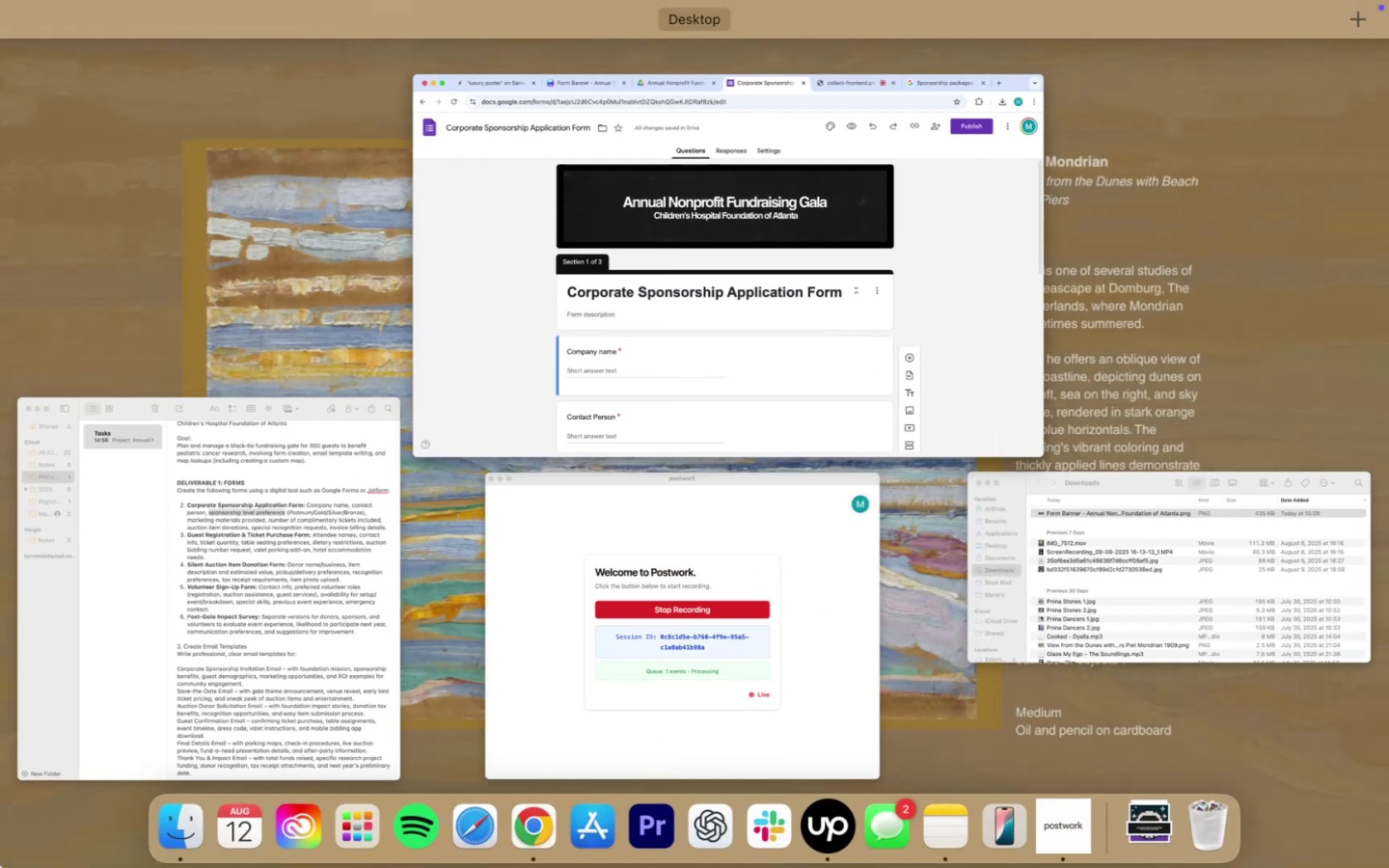 
wait(23.75)
 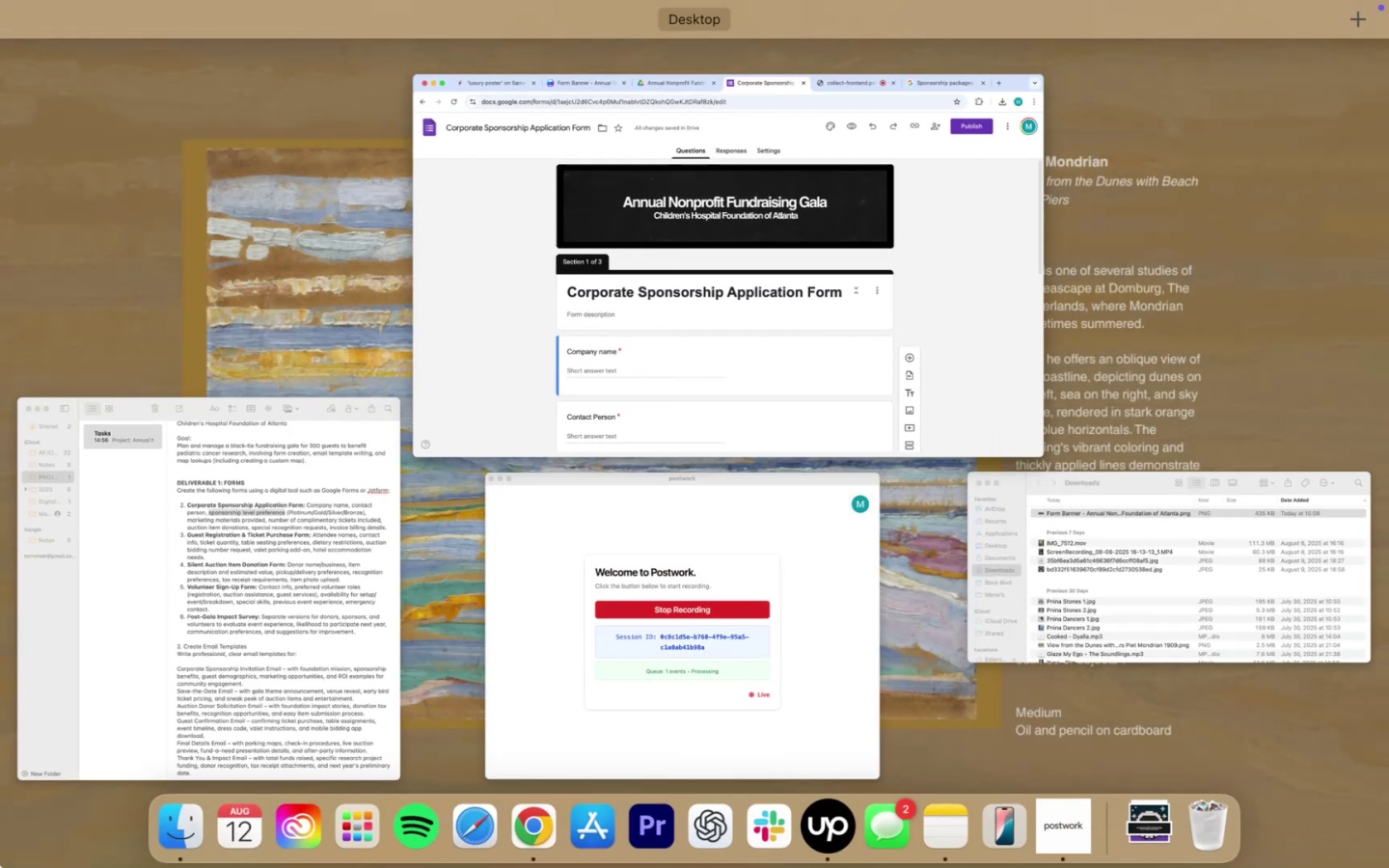 
left_click([220, 709])
 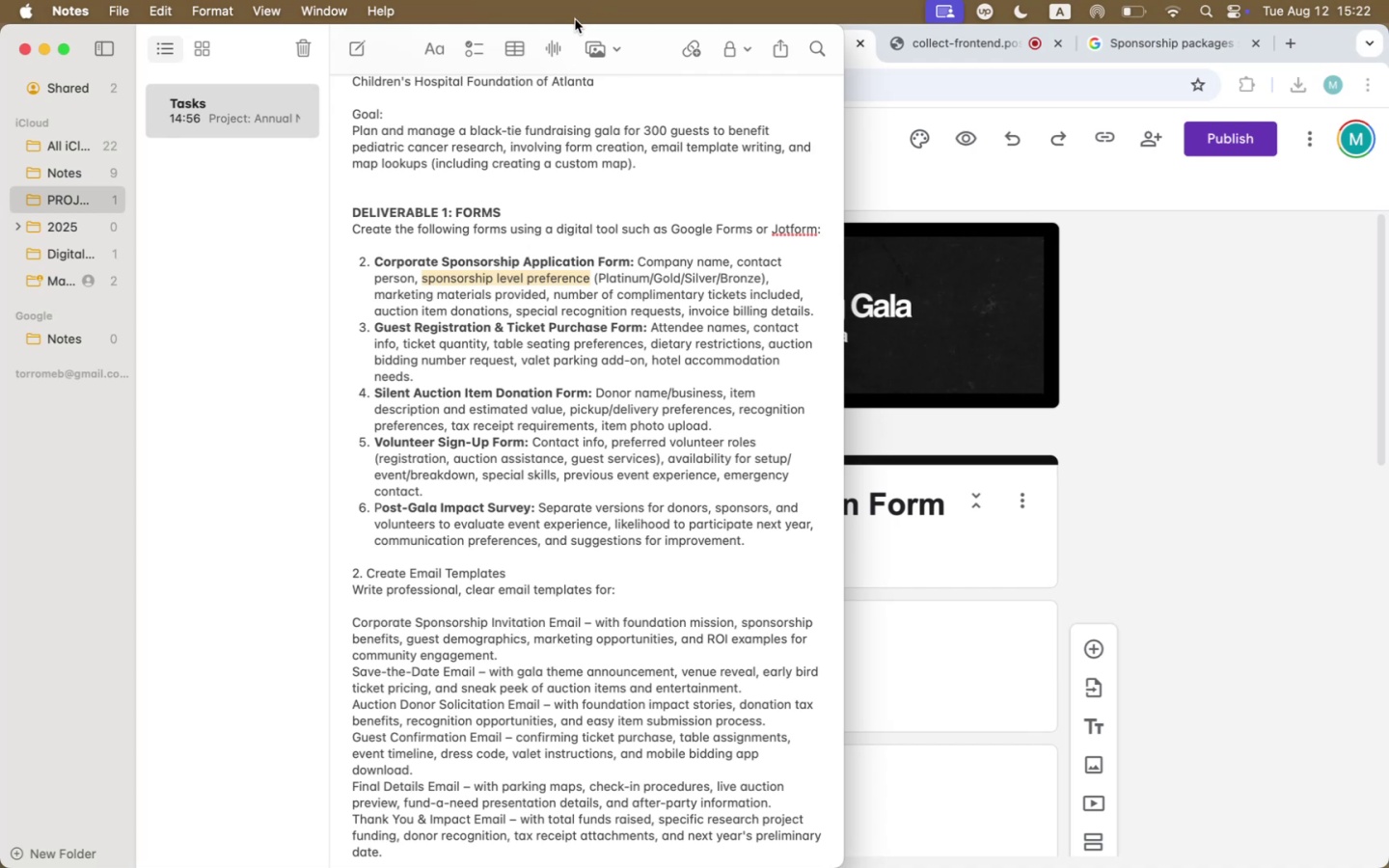 
wait(38.14)
 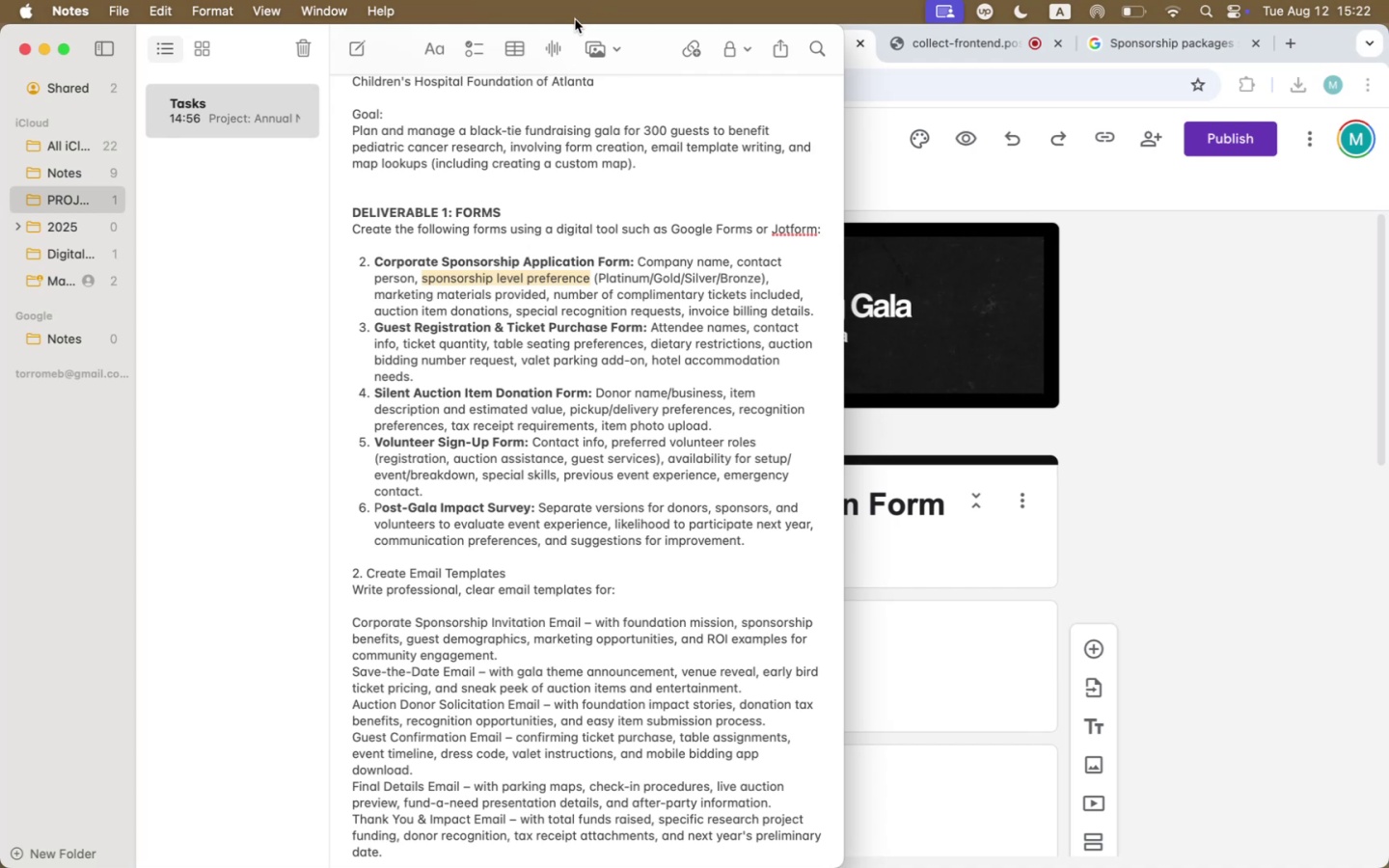 
scroll: coordinate [509, 312], scroll_direction: down, amount: 35.0
 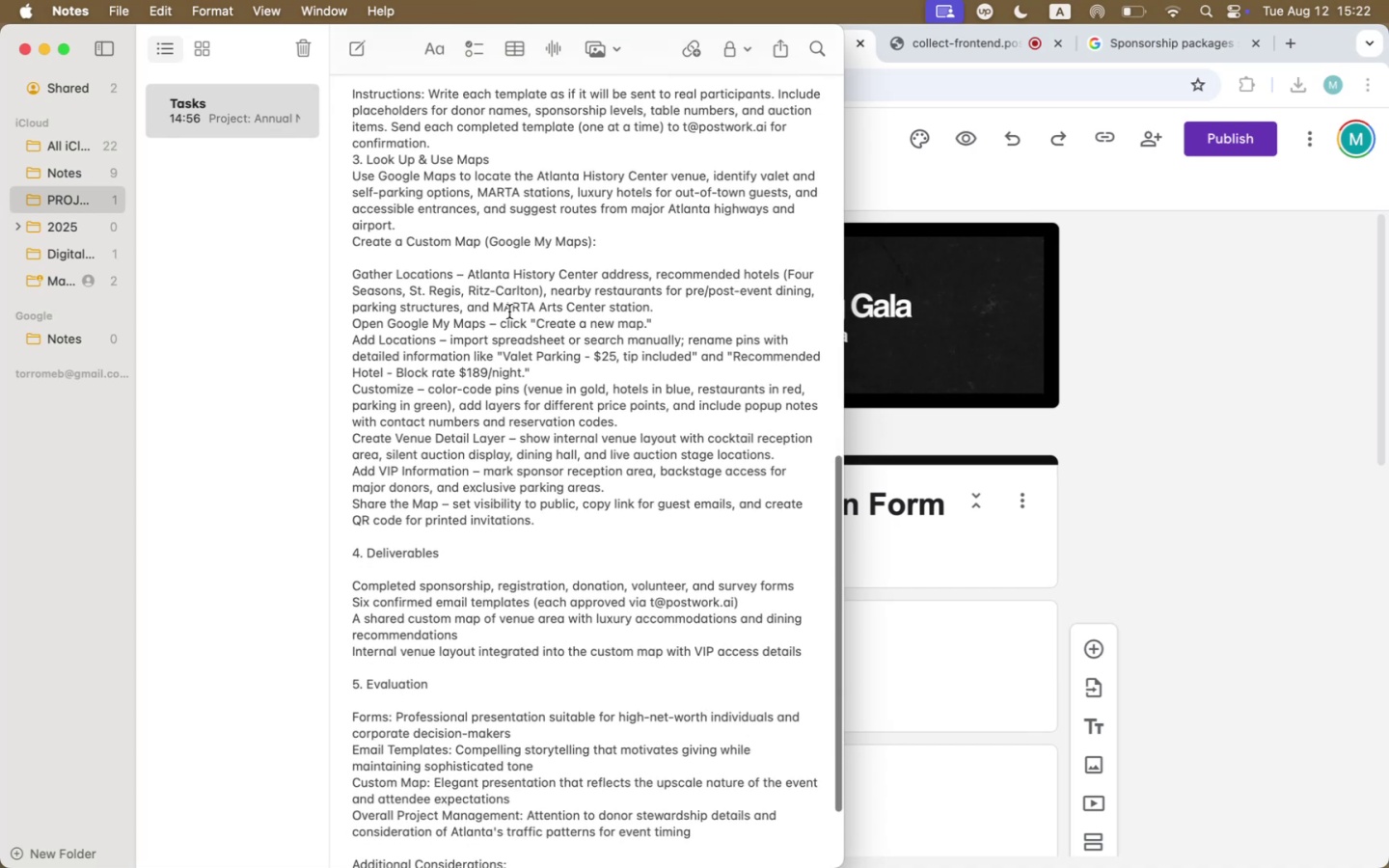 
scroll: coordinate [509, 312], scroll_direction: up, amount: 82.0
 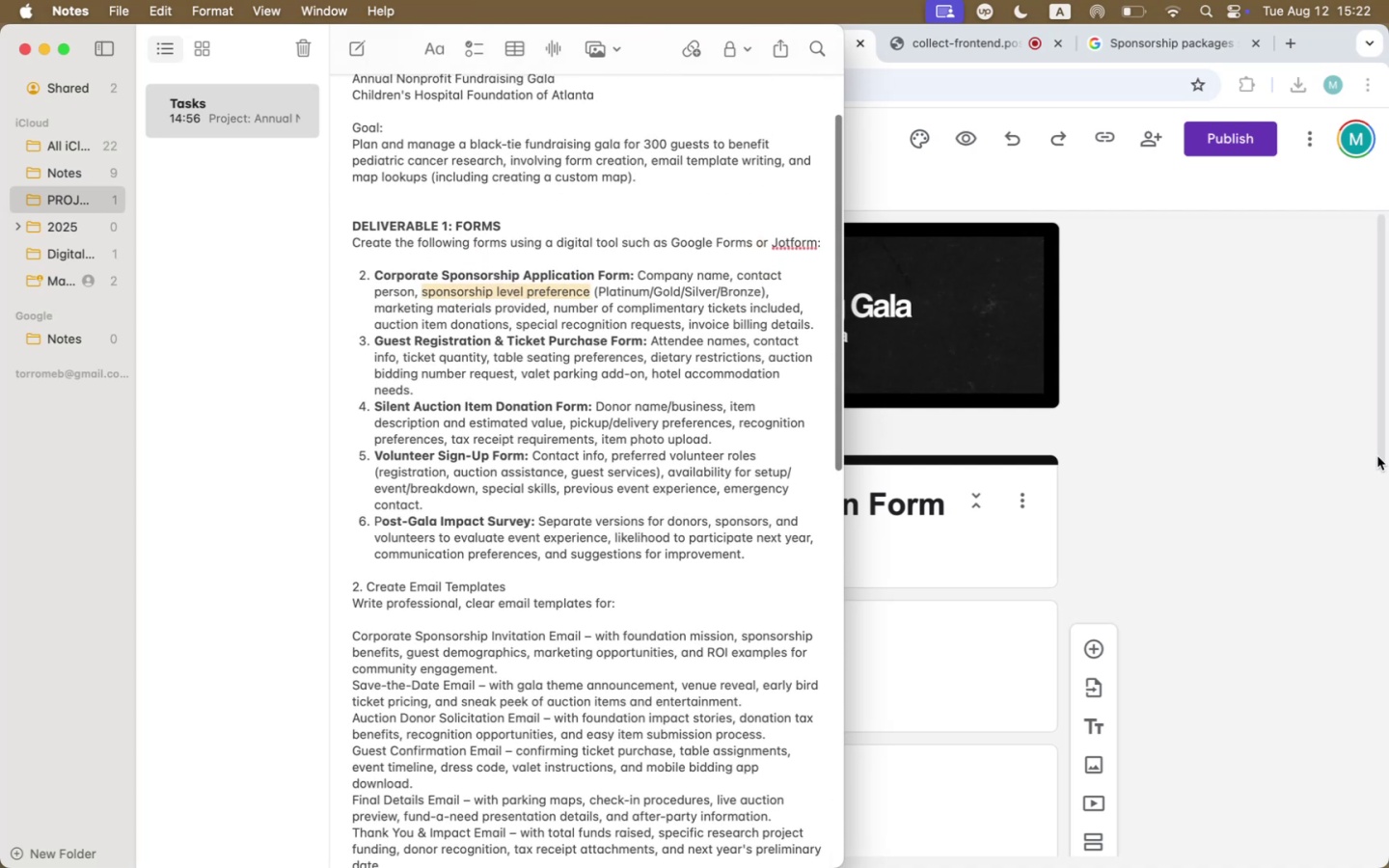 
left_click([1192, 472])
 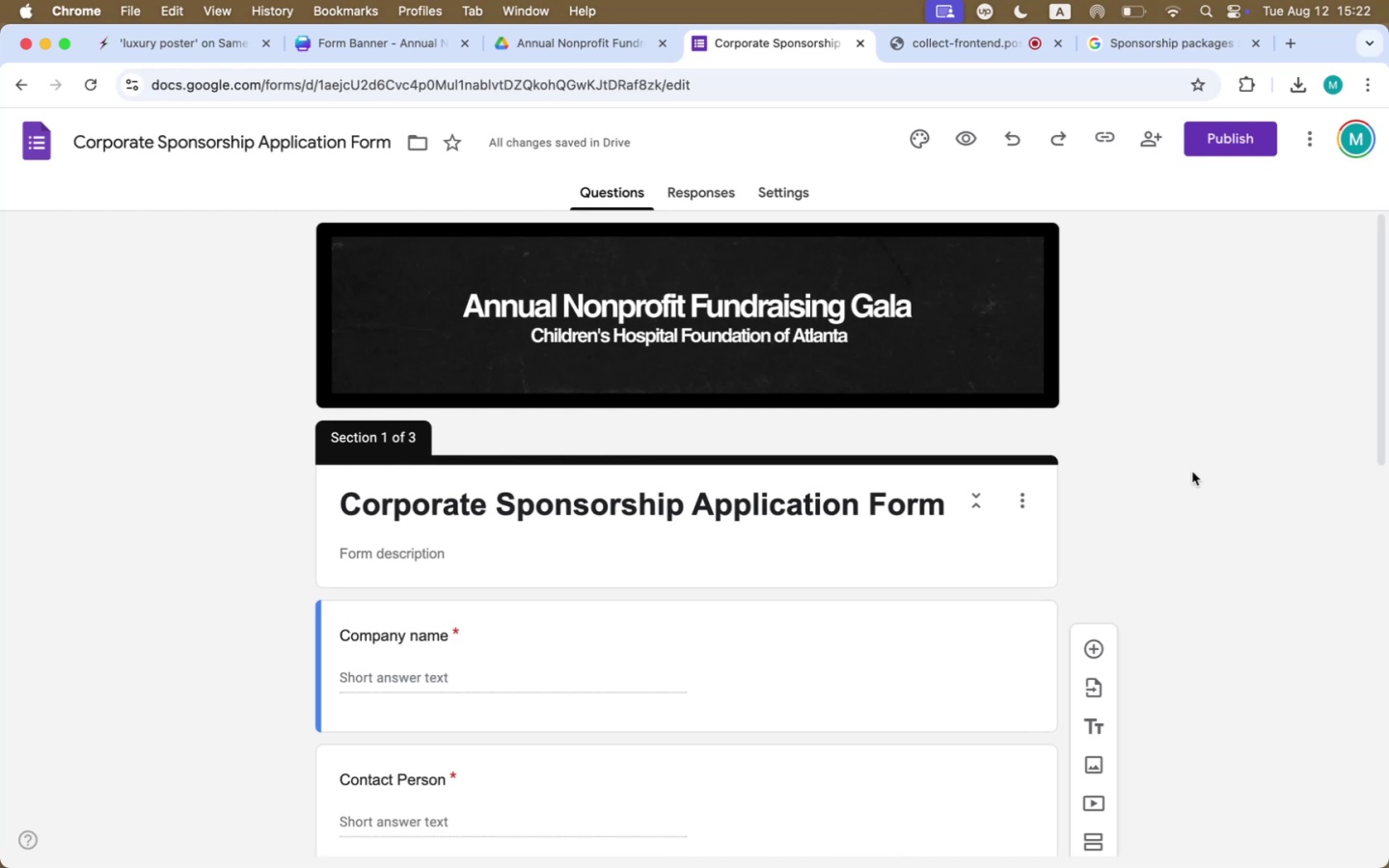 
wait(8.87)
 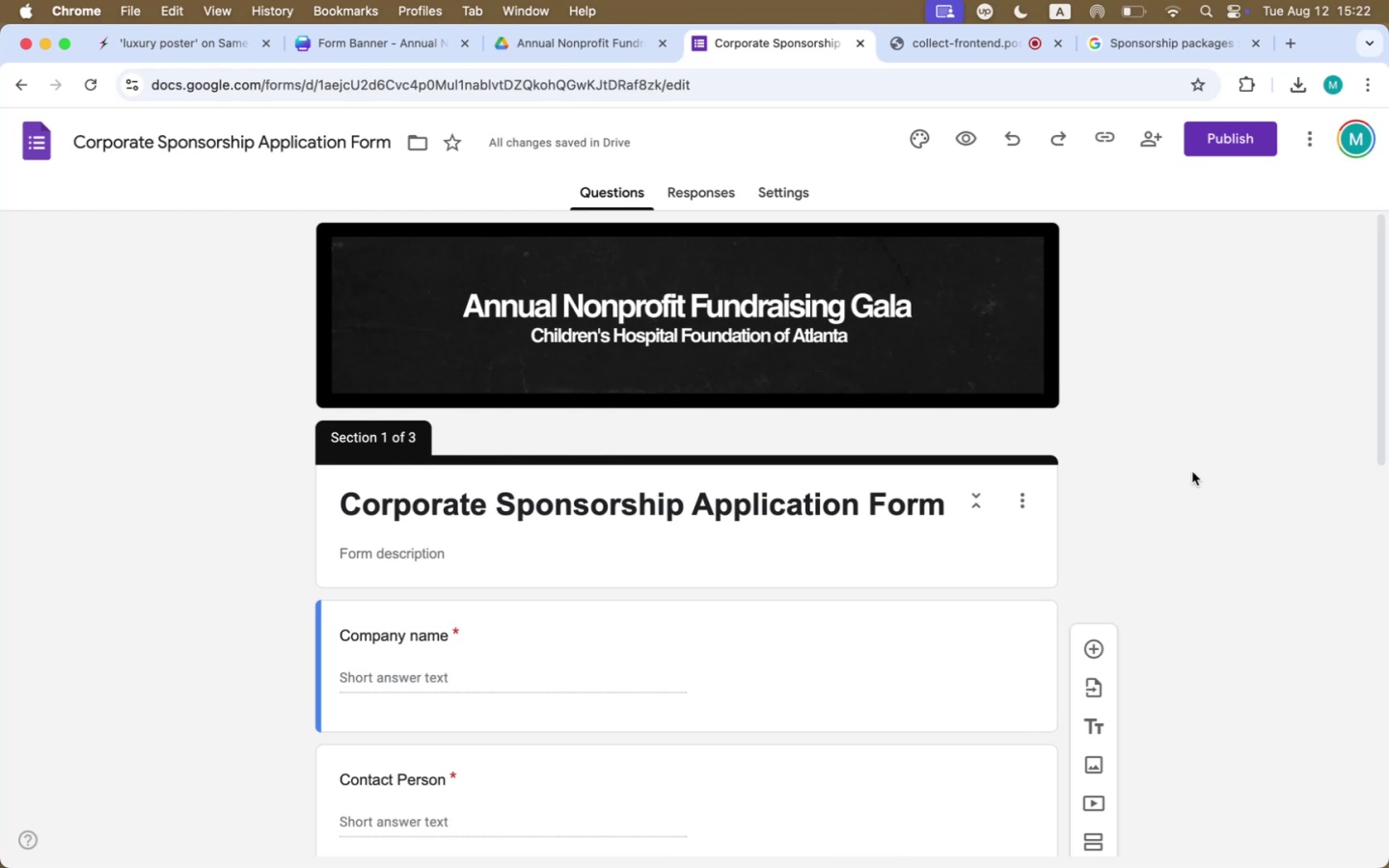 
scroll: coordinate [1327, 665], scroll_direction: down, amount: 18.0
 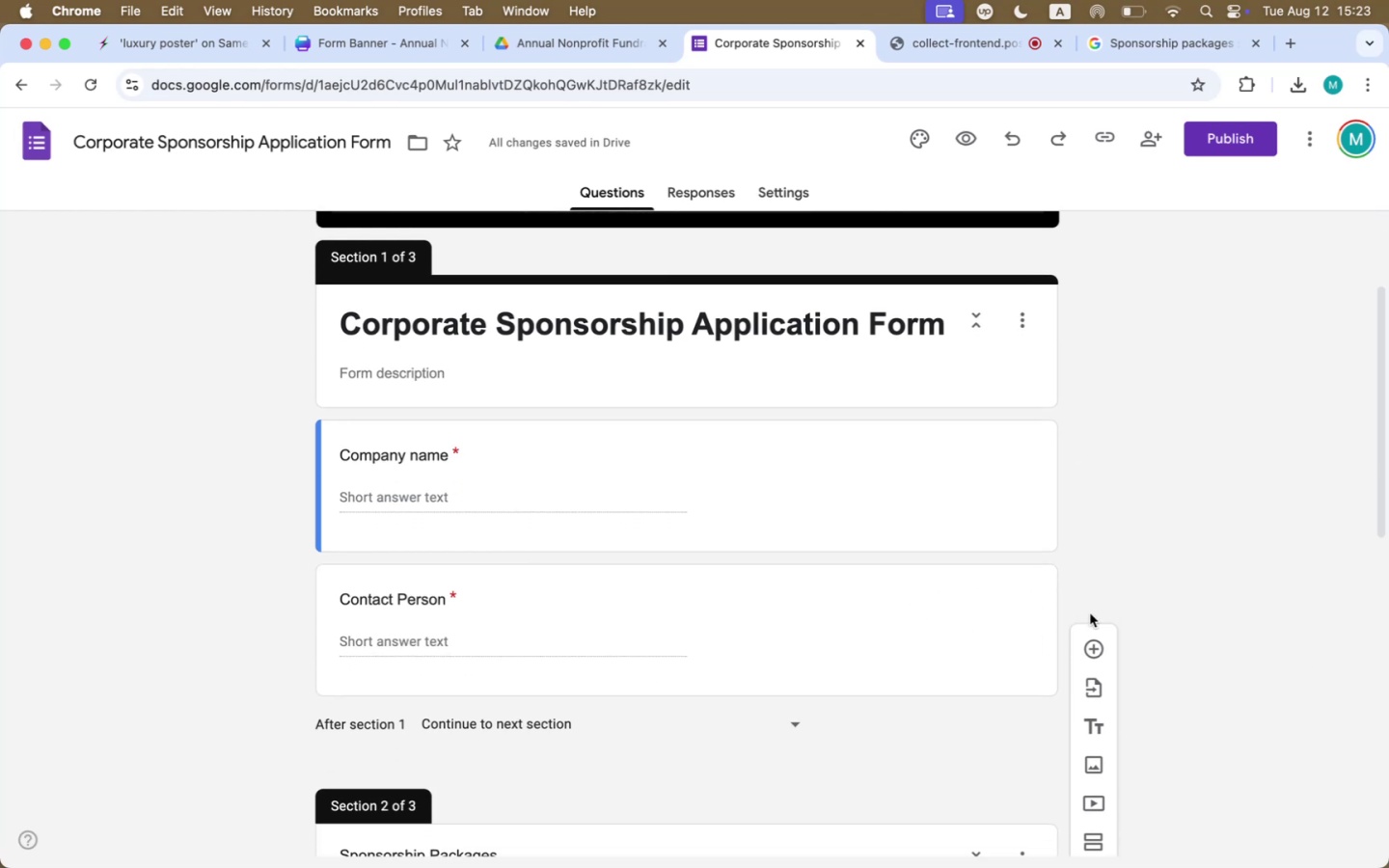 
left_click([1103, 646])
 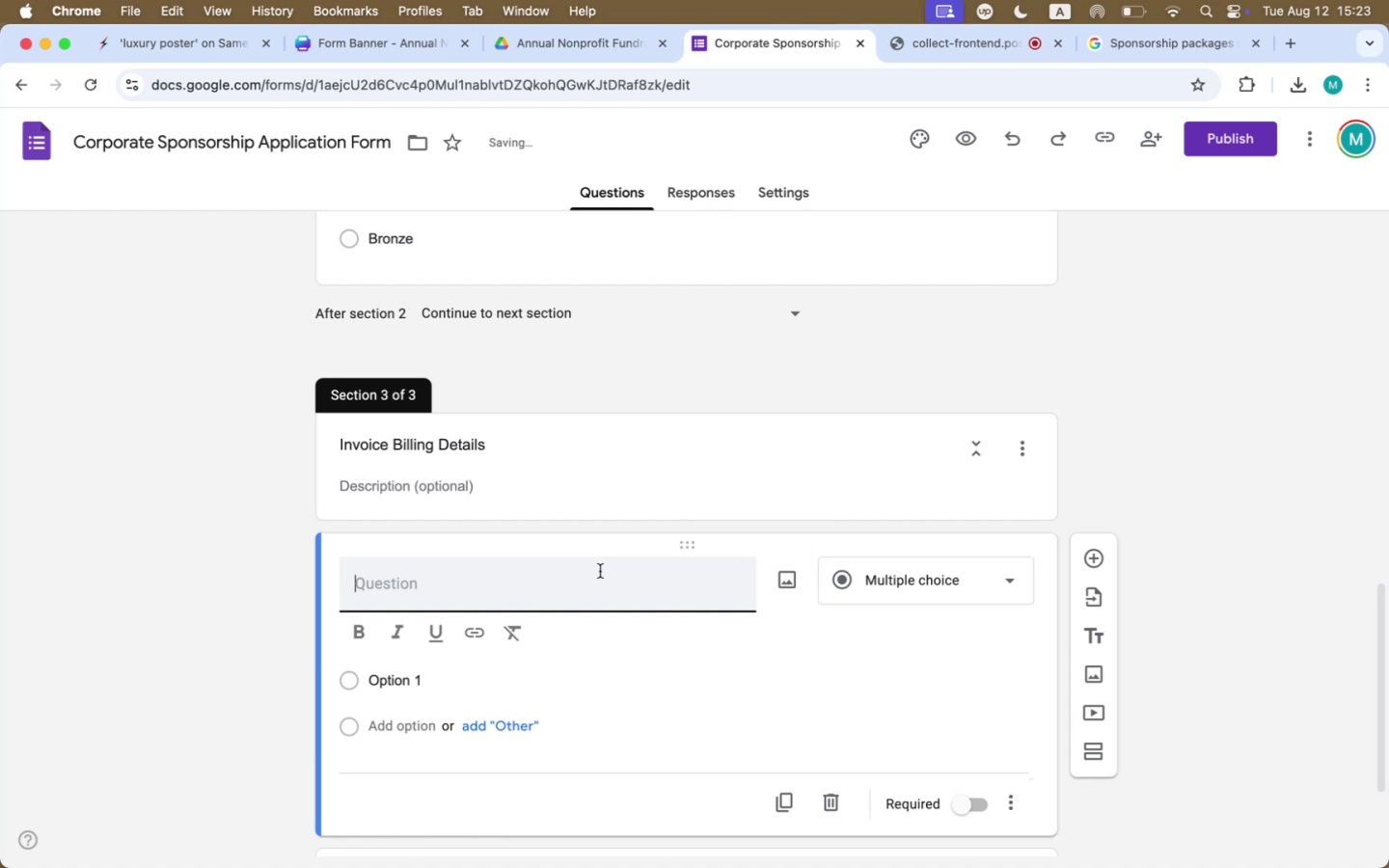 
scroll: coordinate [600, 573], scroll_direction: up, amount: 27.0
 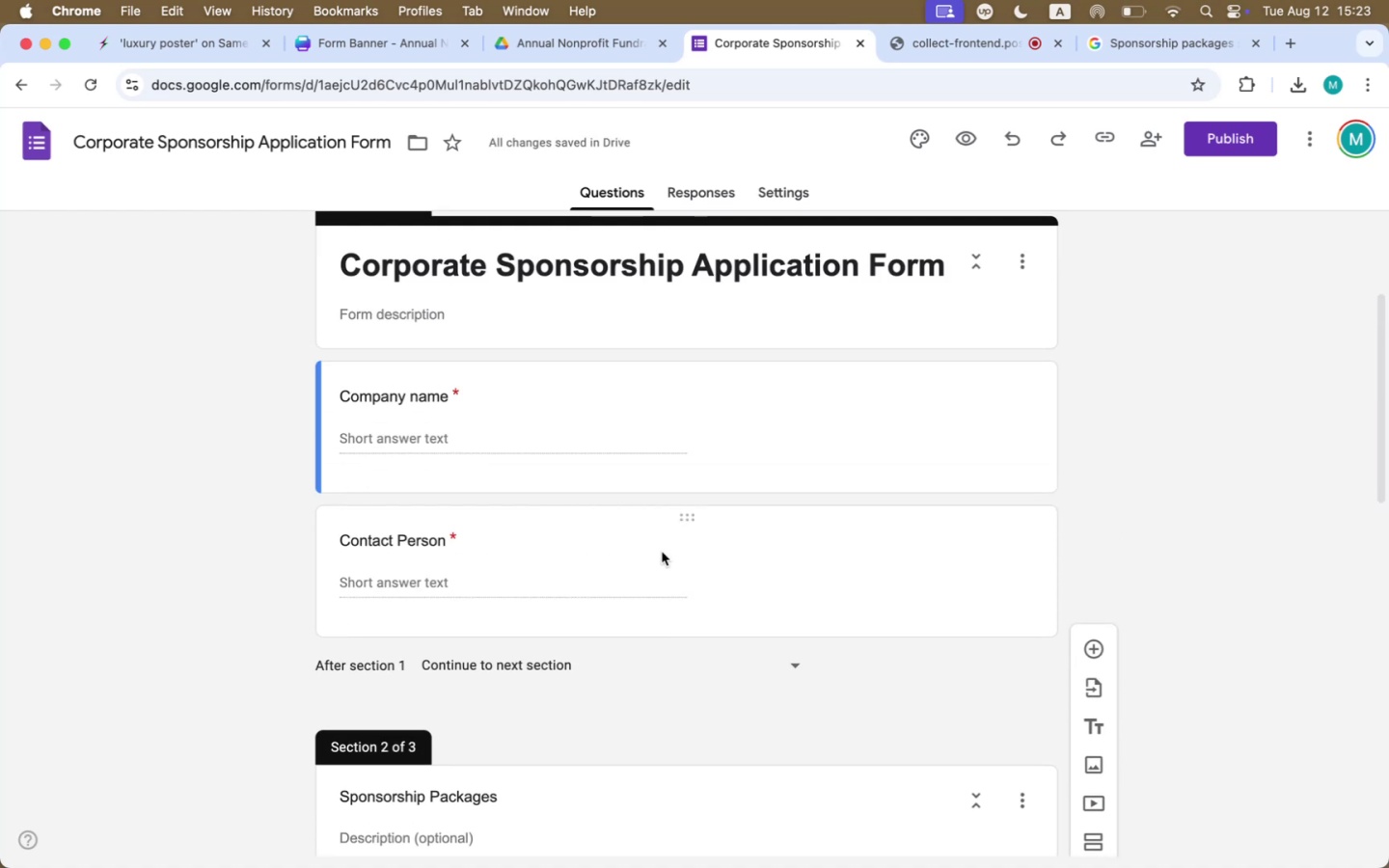 
left_click([937, 529])
 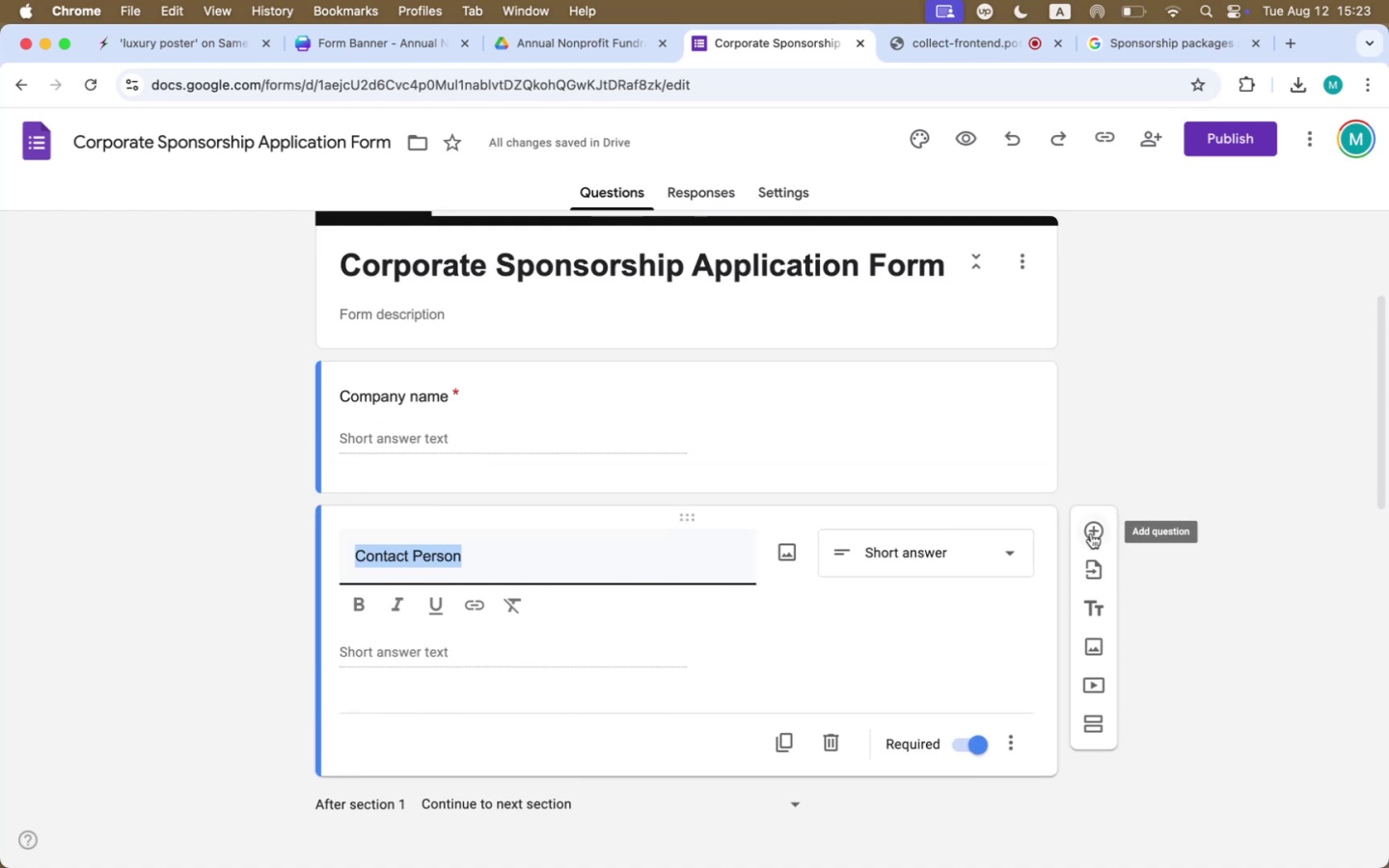 
left_click([1090, 533])
 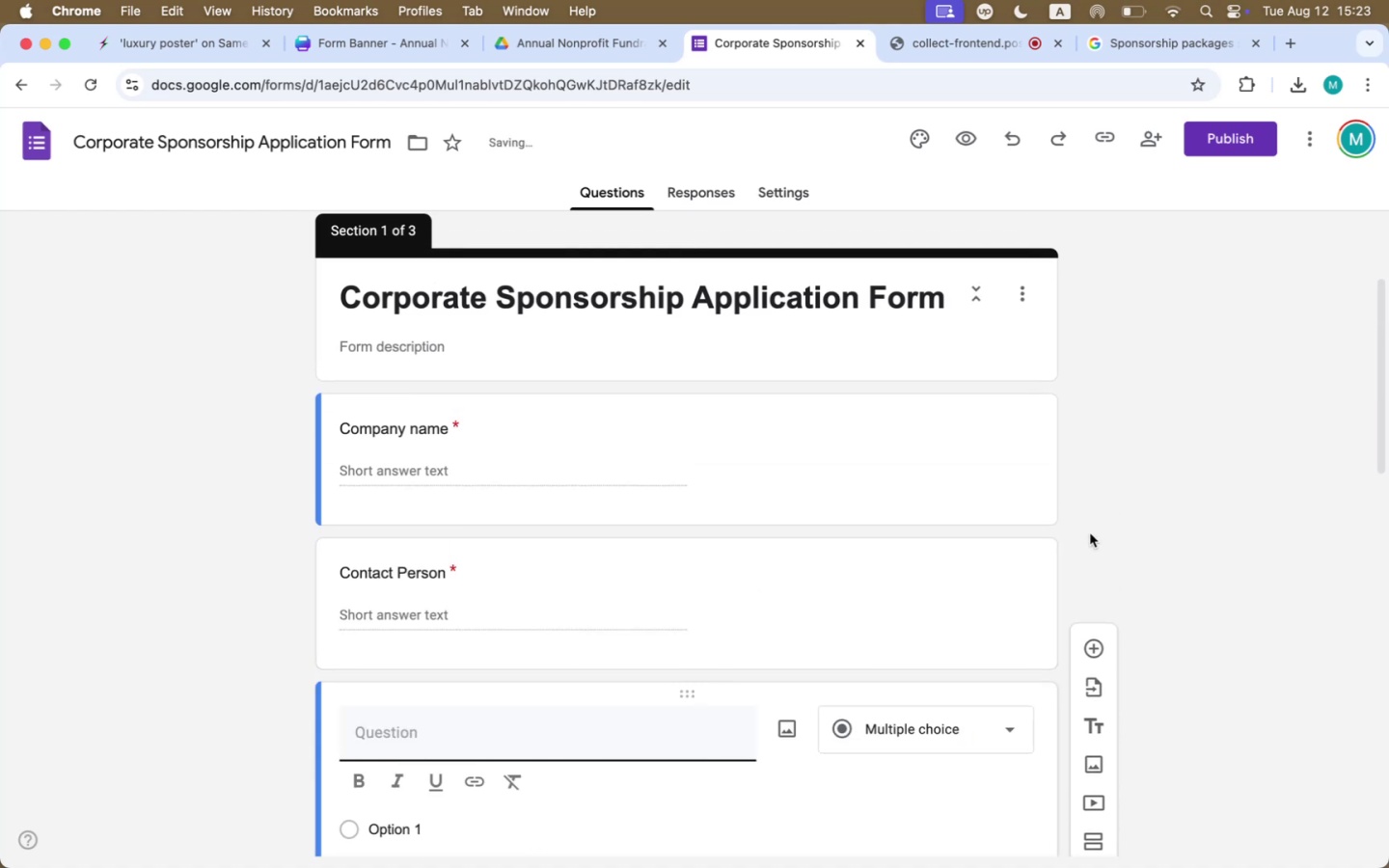 
type(Contavt )
key(Backspace)
key(Backspace)
key(Backspace)
type(cr )
key(Backspace)
key(Backspace)
type(t Dea)
key(Backspace)
type(tails)
 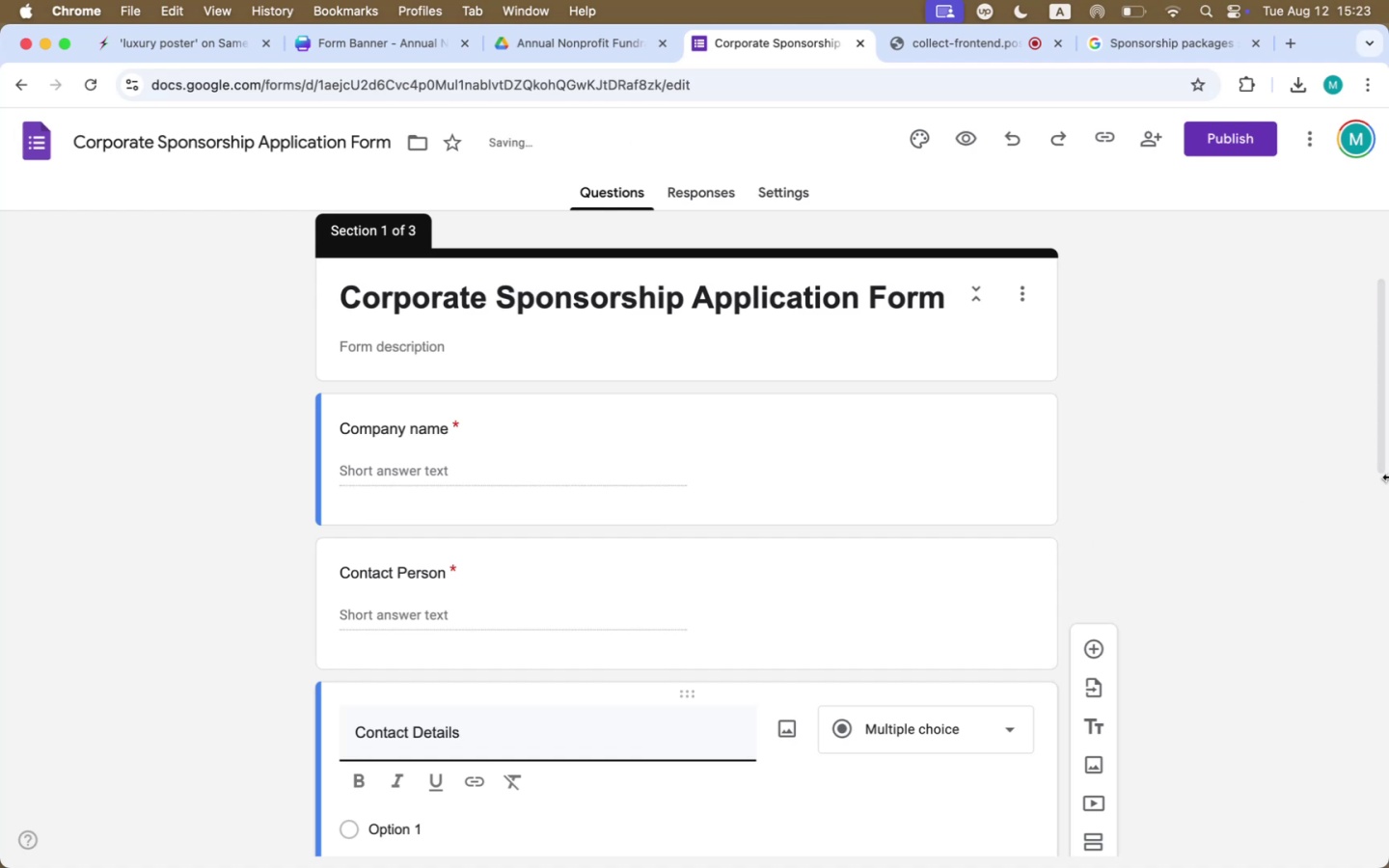 
left_click([1388, 450])
 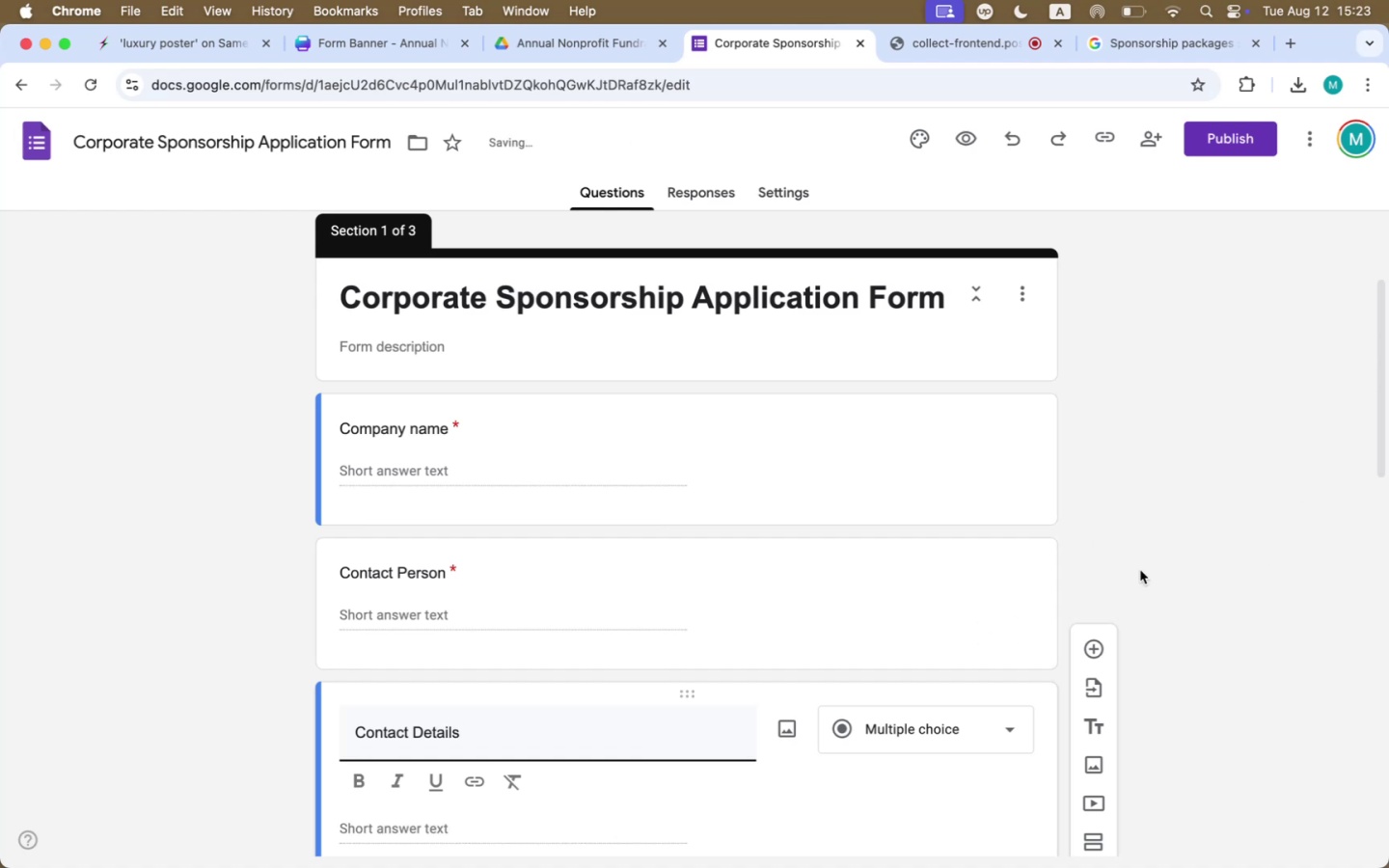 
left_click([1178, 560])
 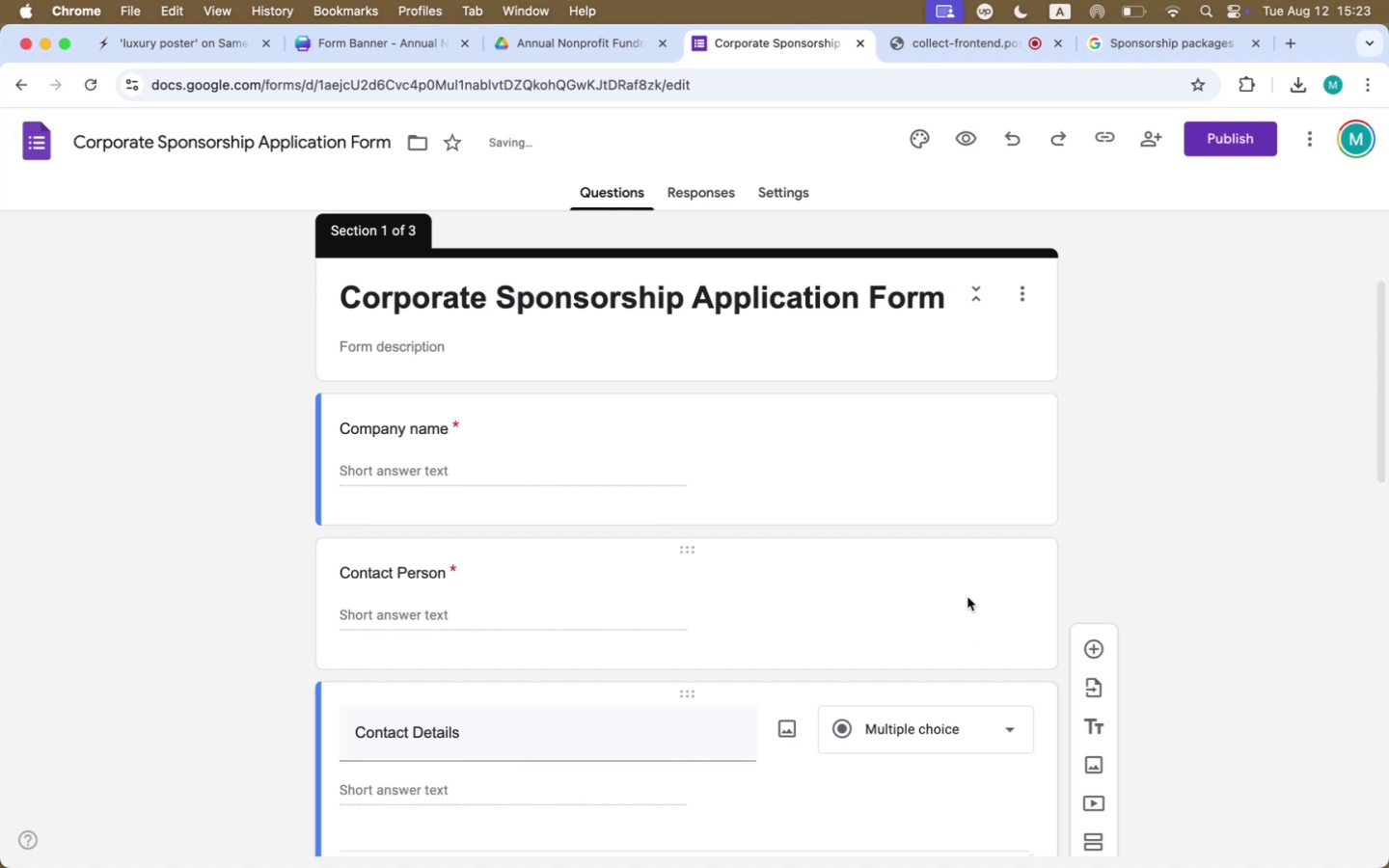 
left_click([967, 597])
 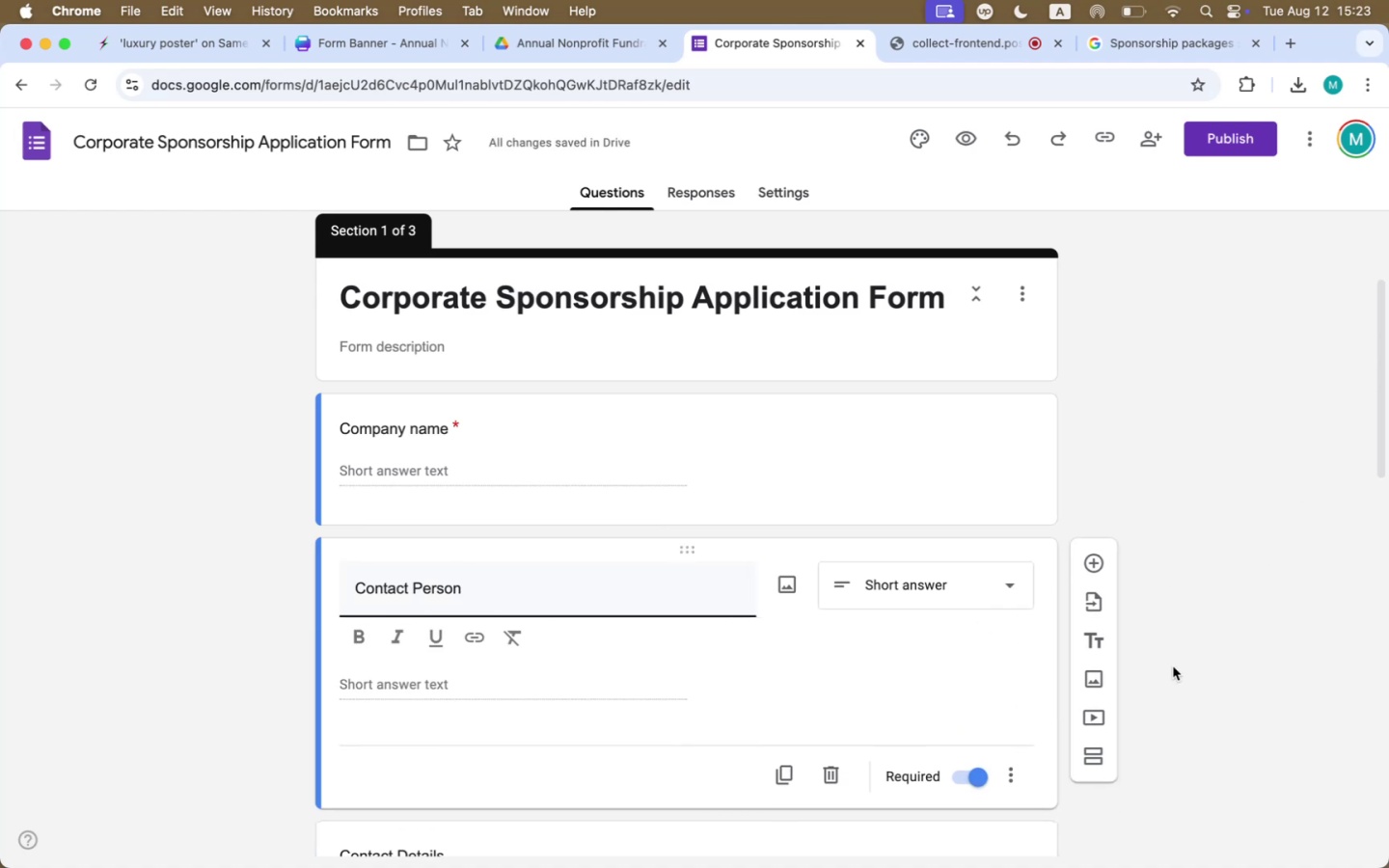 
mouse_move([970, 518])
 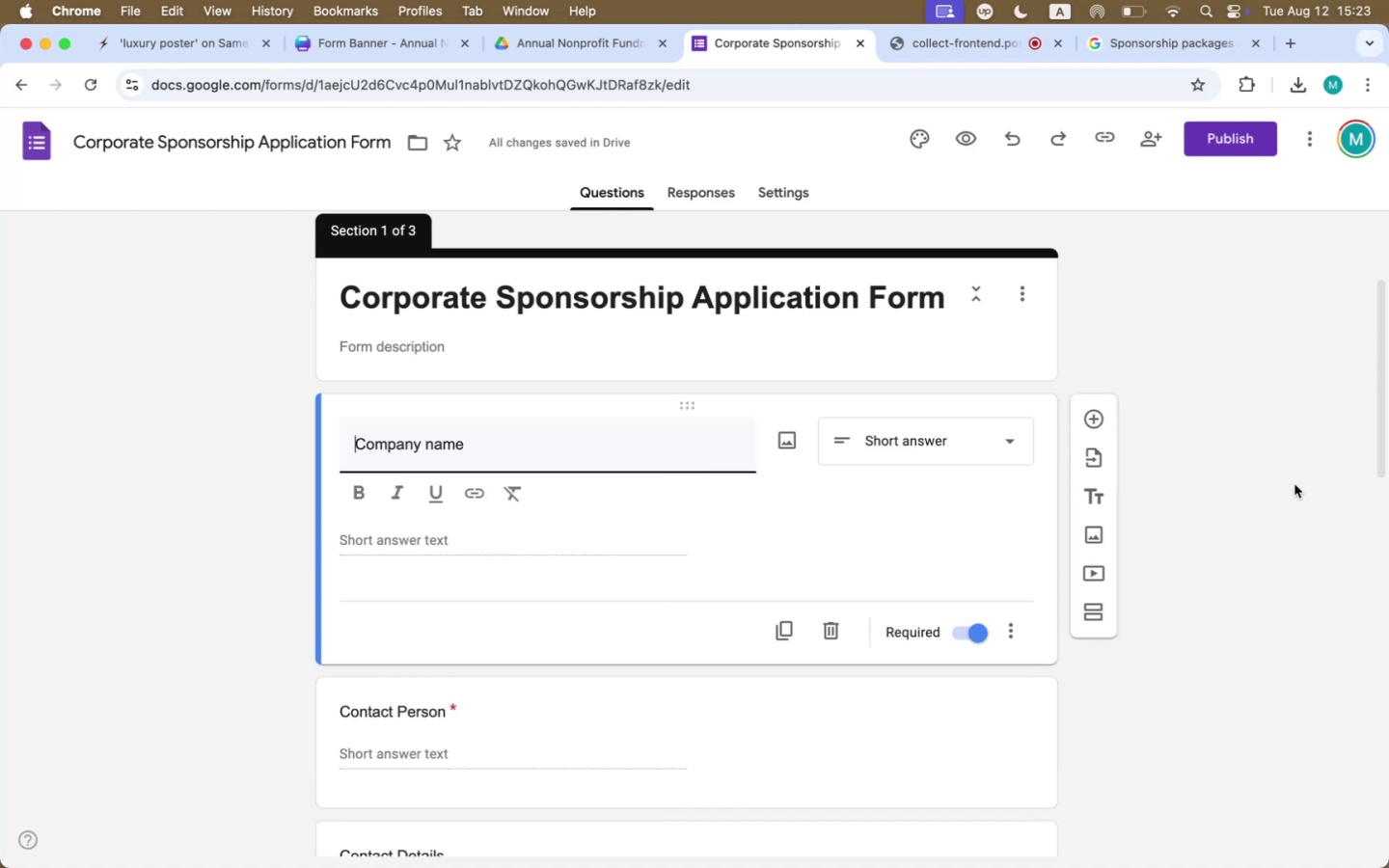 
left_click([1294, 484])
 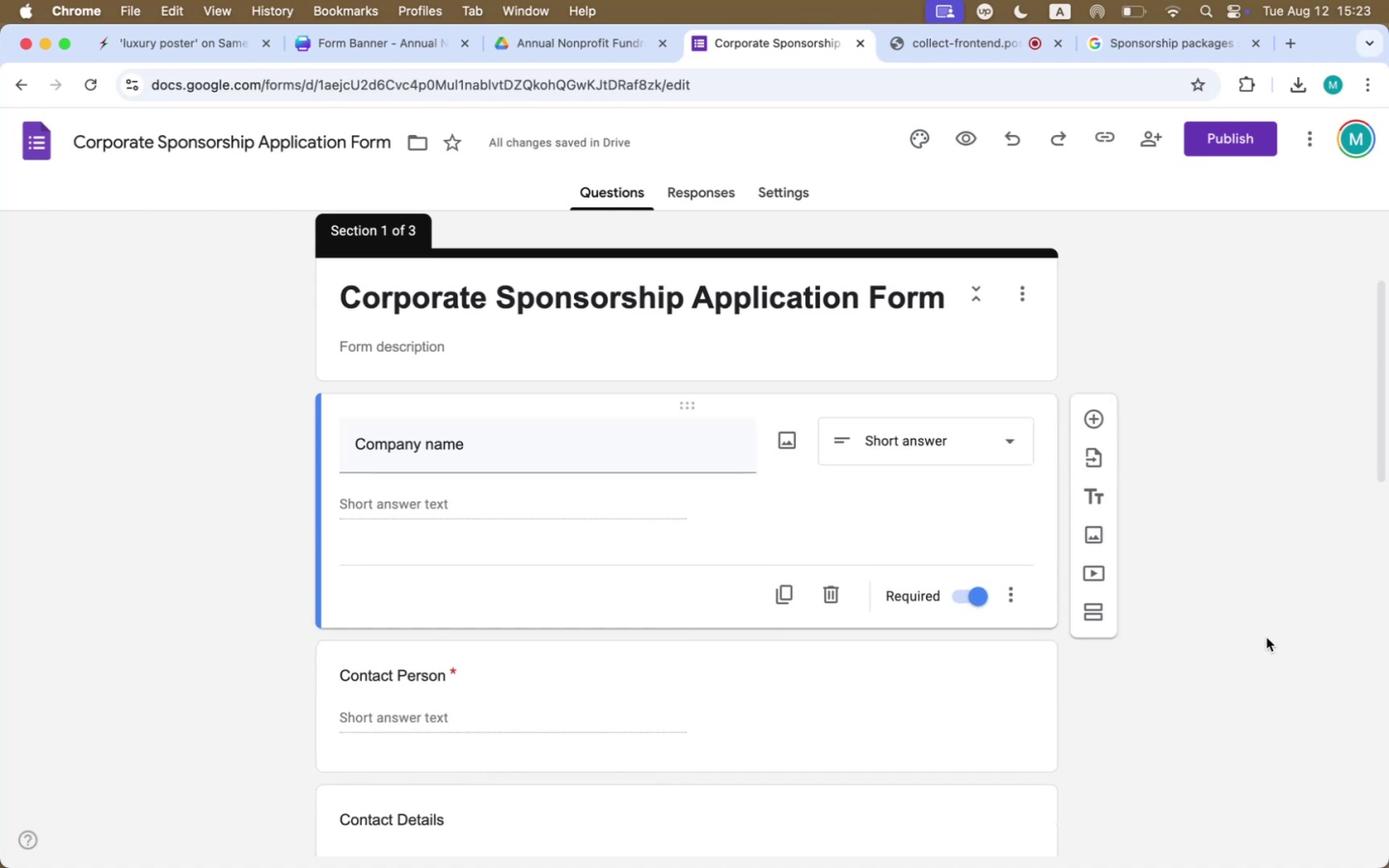 
scroll: coordinate [1266, 637], scroll_direction: down, amount: 20.0
 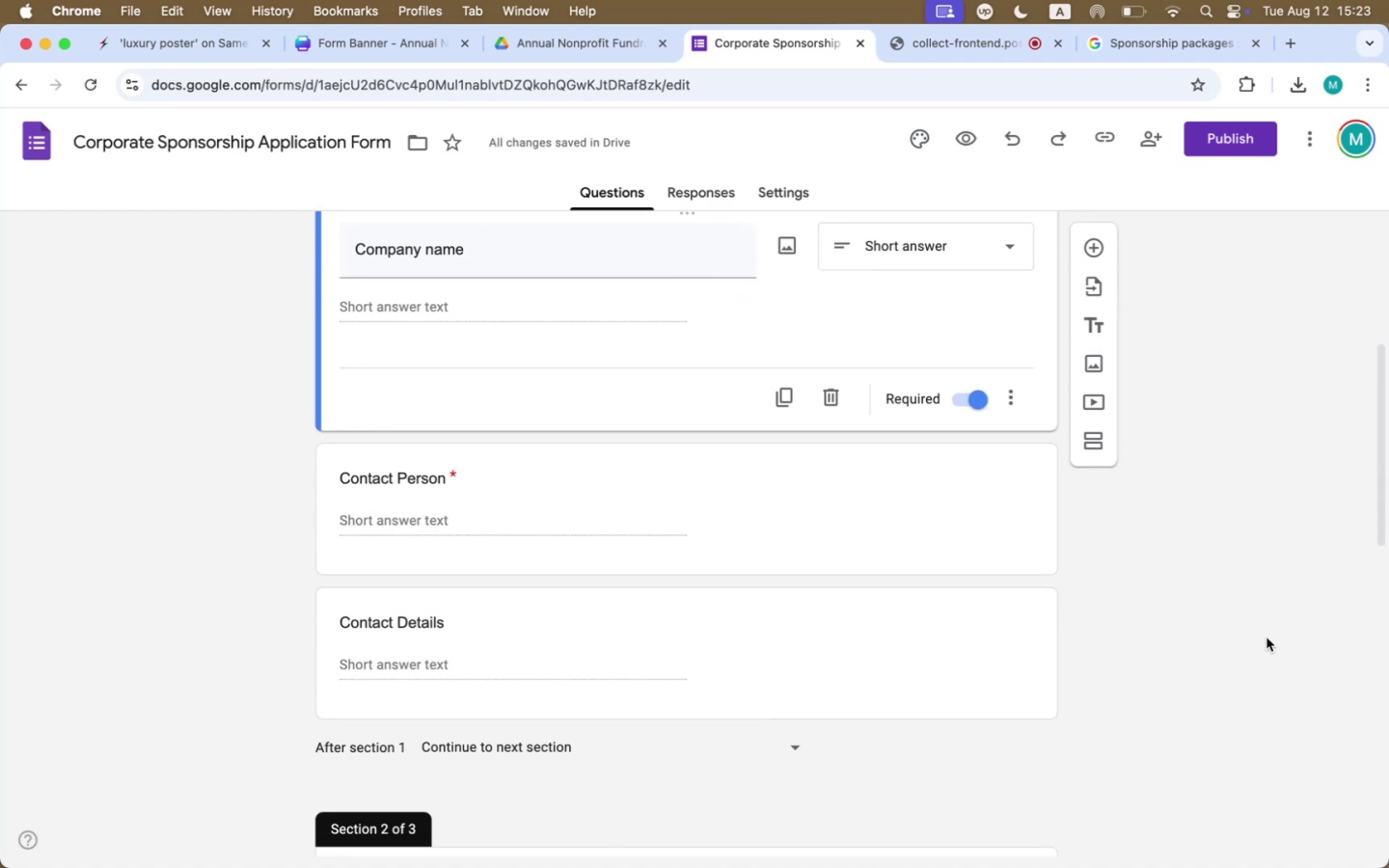 
scroll: coordinate [141, 411], scroll_direction: up, amount: 29.0
 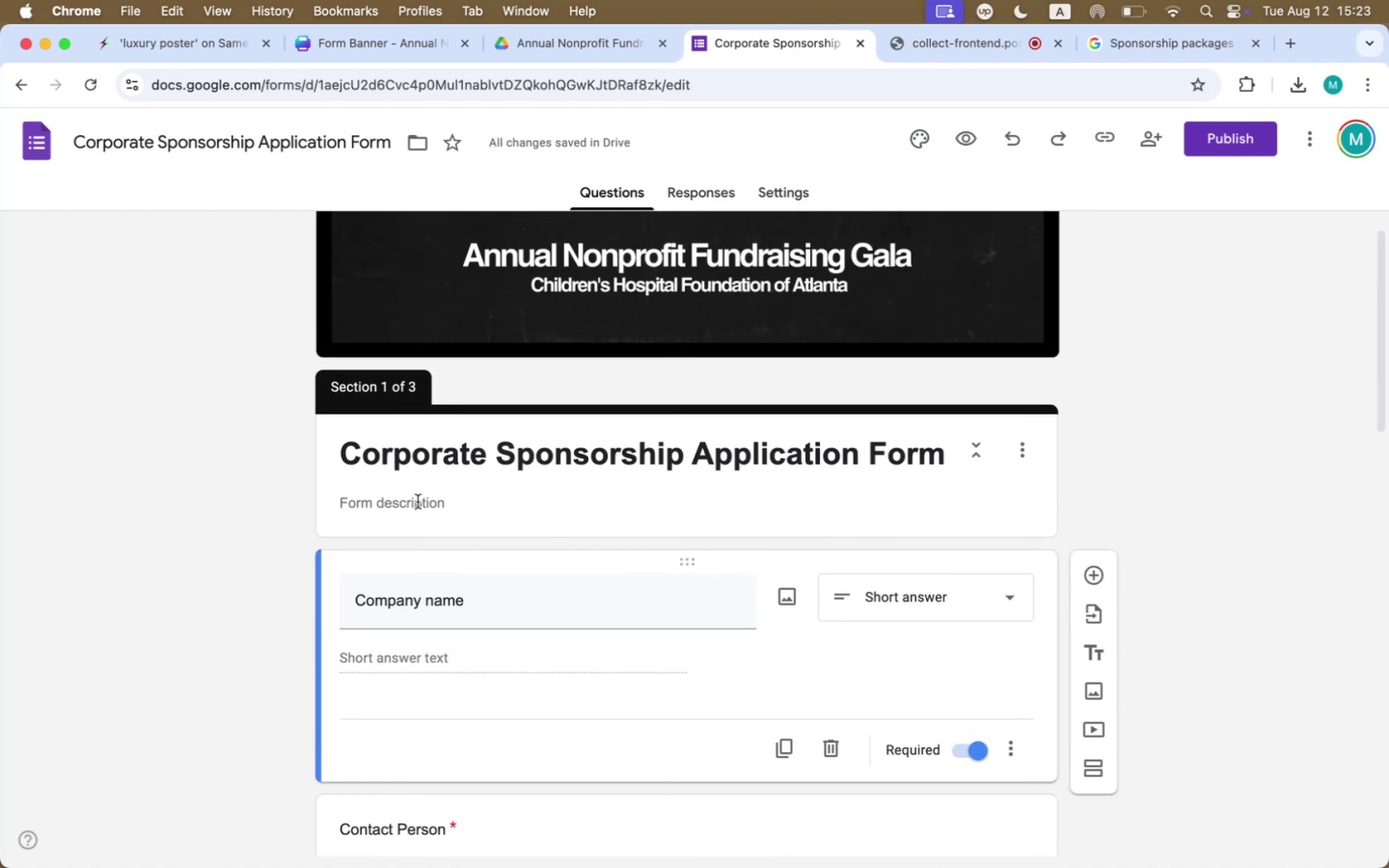 
left_click([419, 496])
 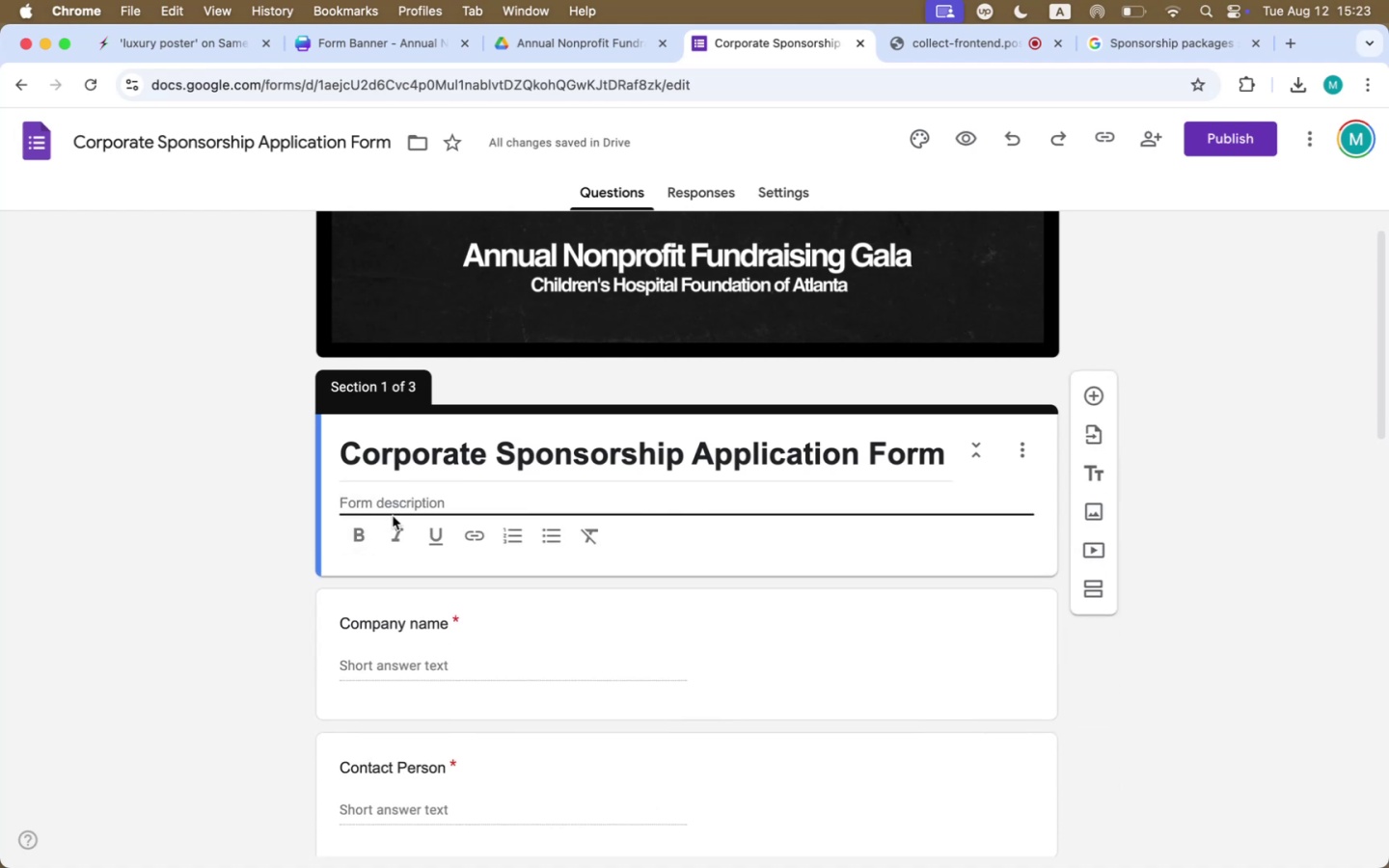 
wait(9.66)
 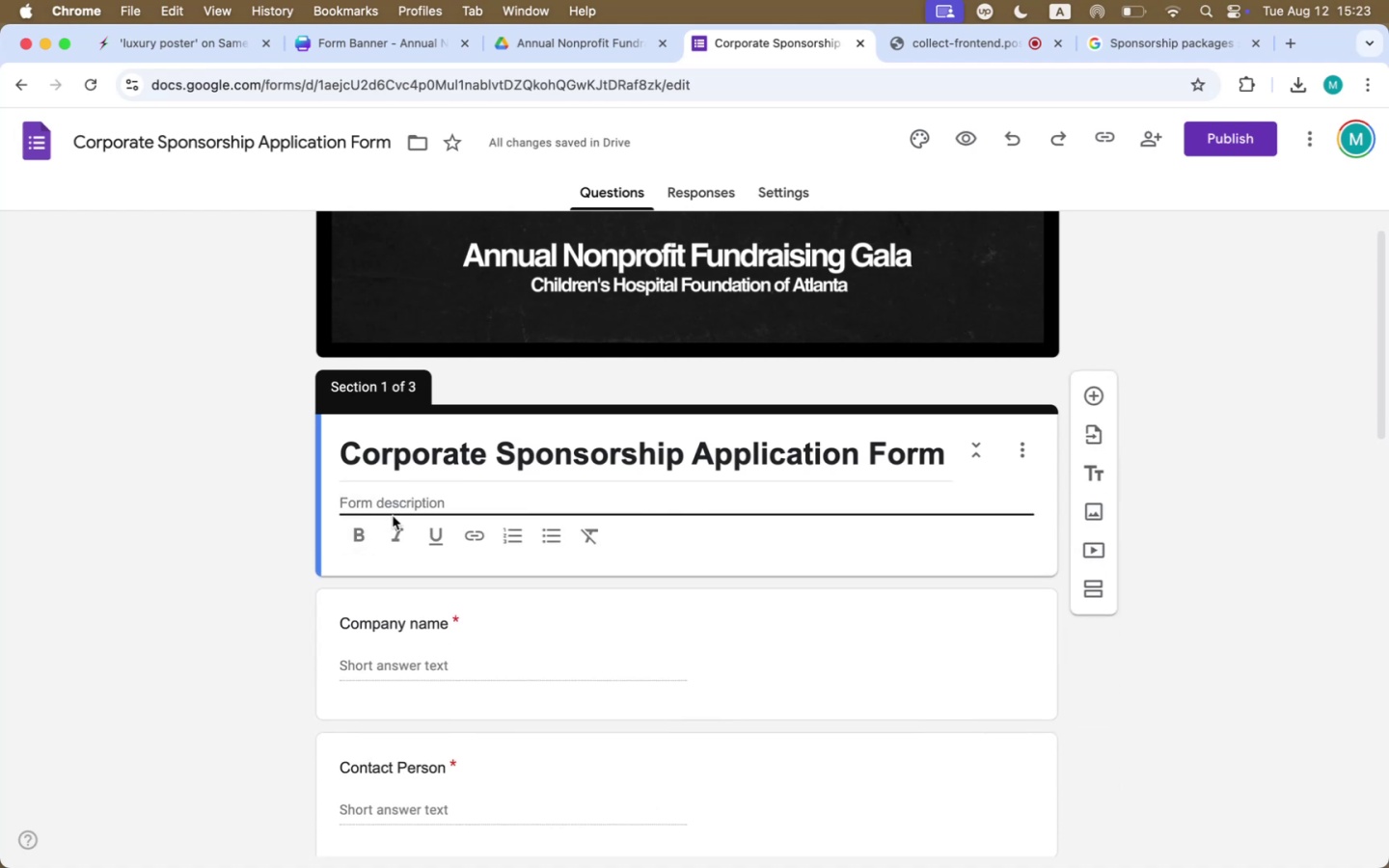 
left_click([1159, 740])
 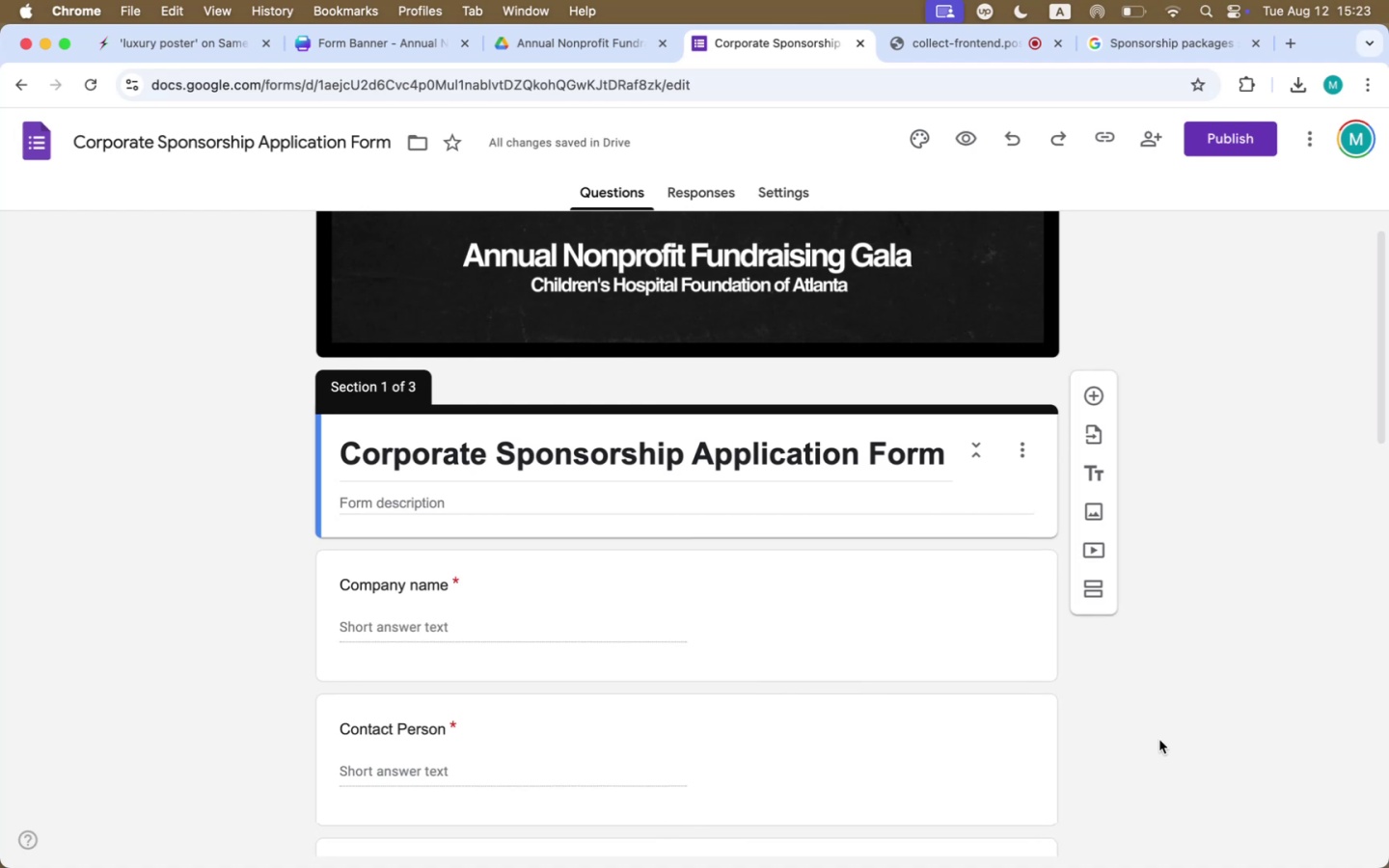 
scroll: coordinate [1159, 740], scroll_direction: down, amount: 3.0
 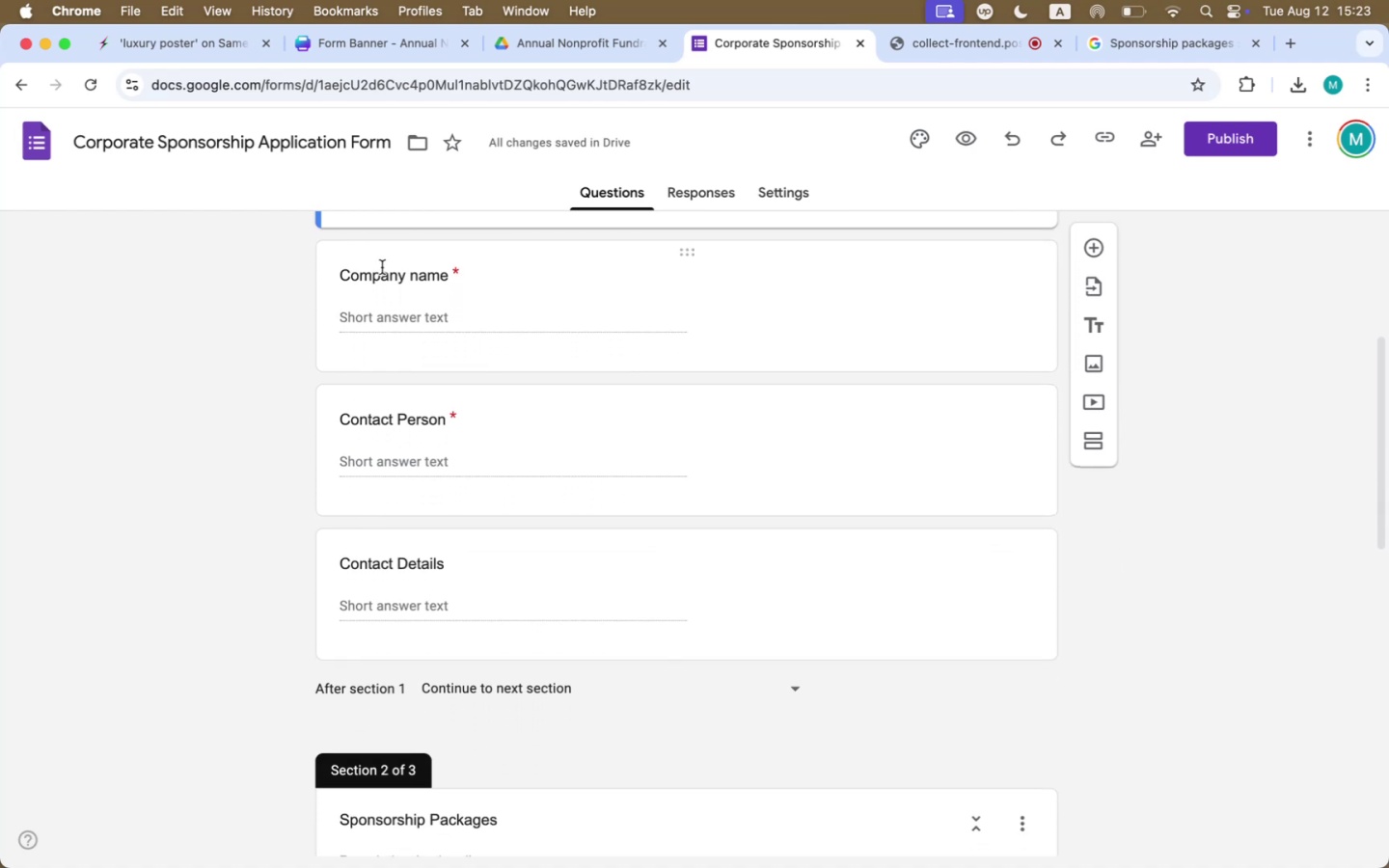 
left_click([401, 39])
 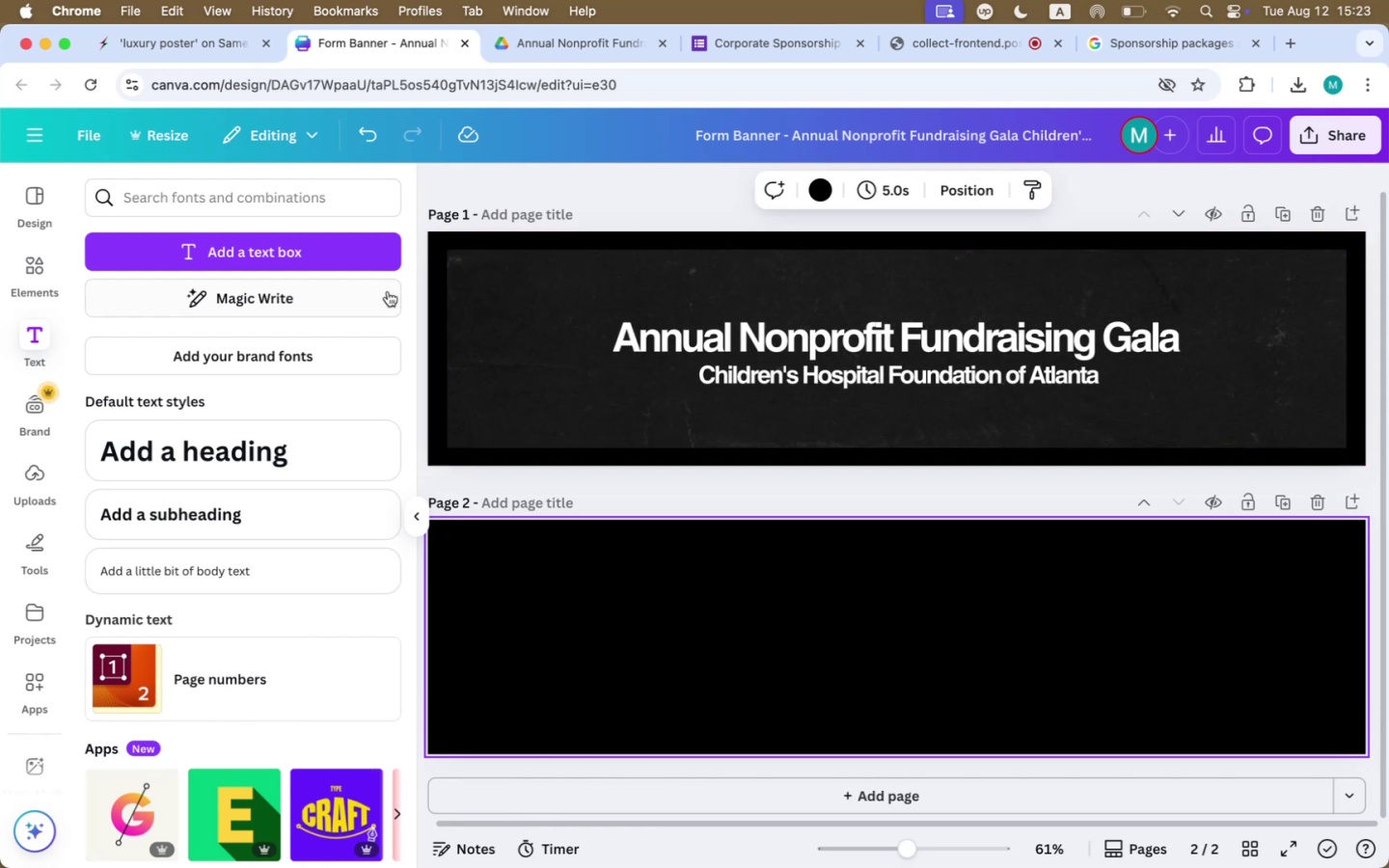 
mouse_move([34, 225])
 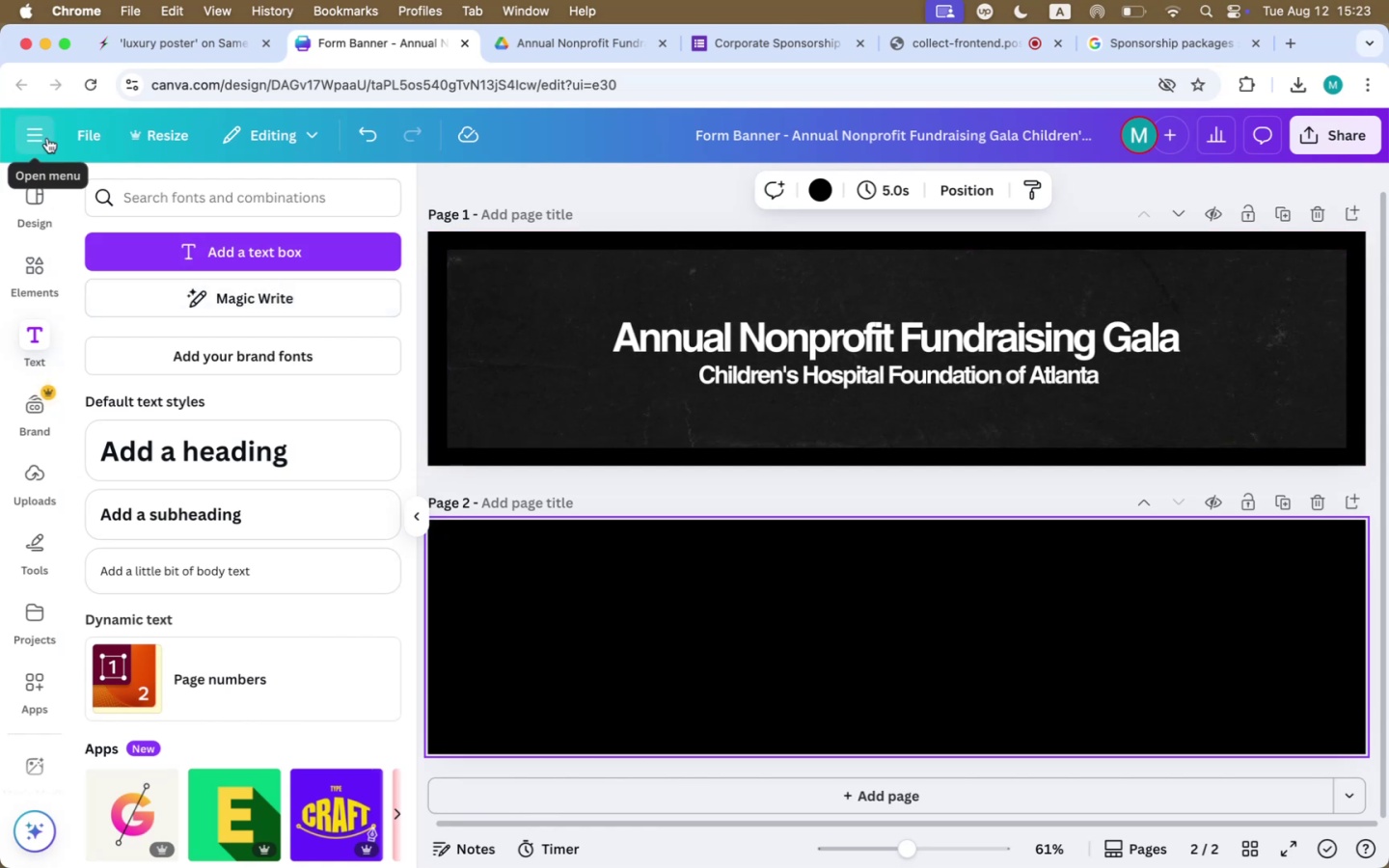 
left_click_drag(start_coordinate=[78, 129], to_coordinate=[114, 128])
 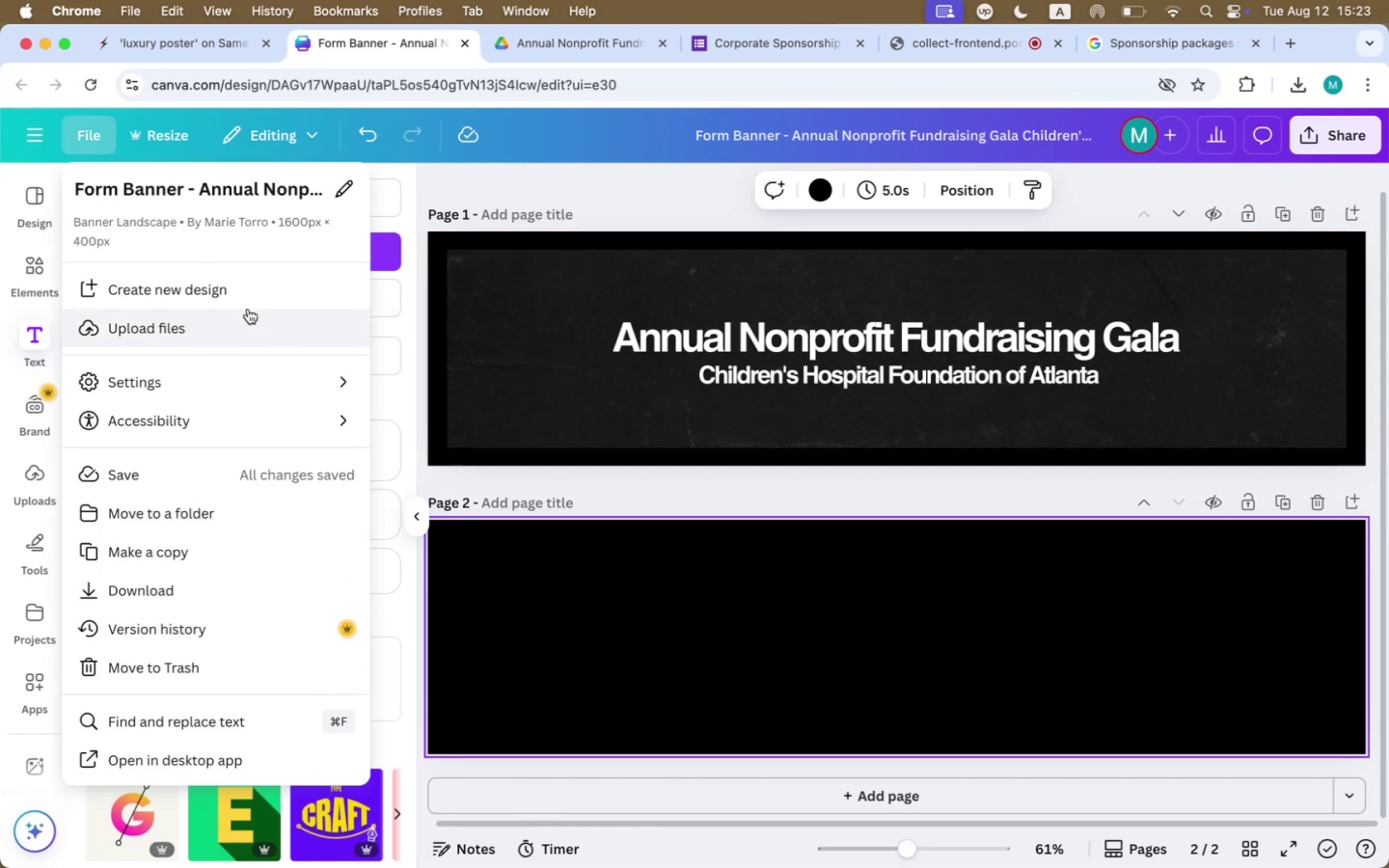 
mouse_move([256, 280])
 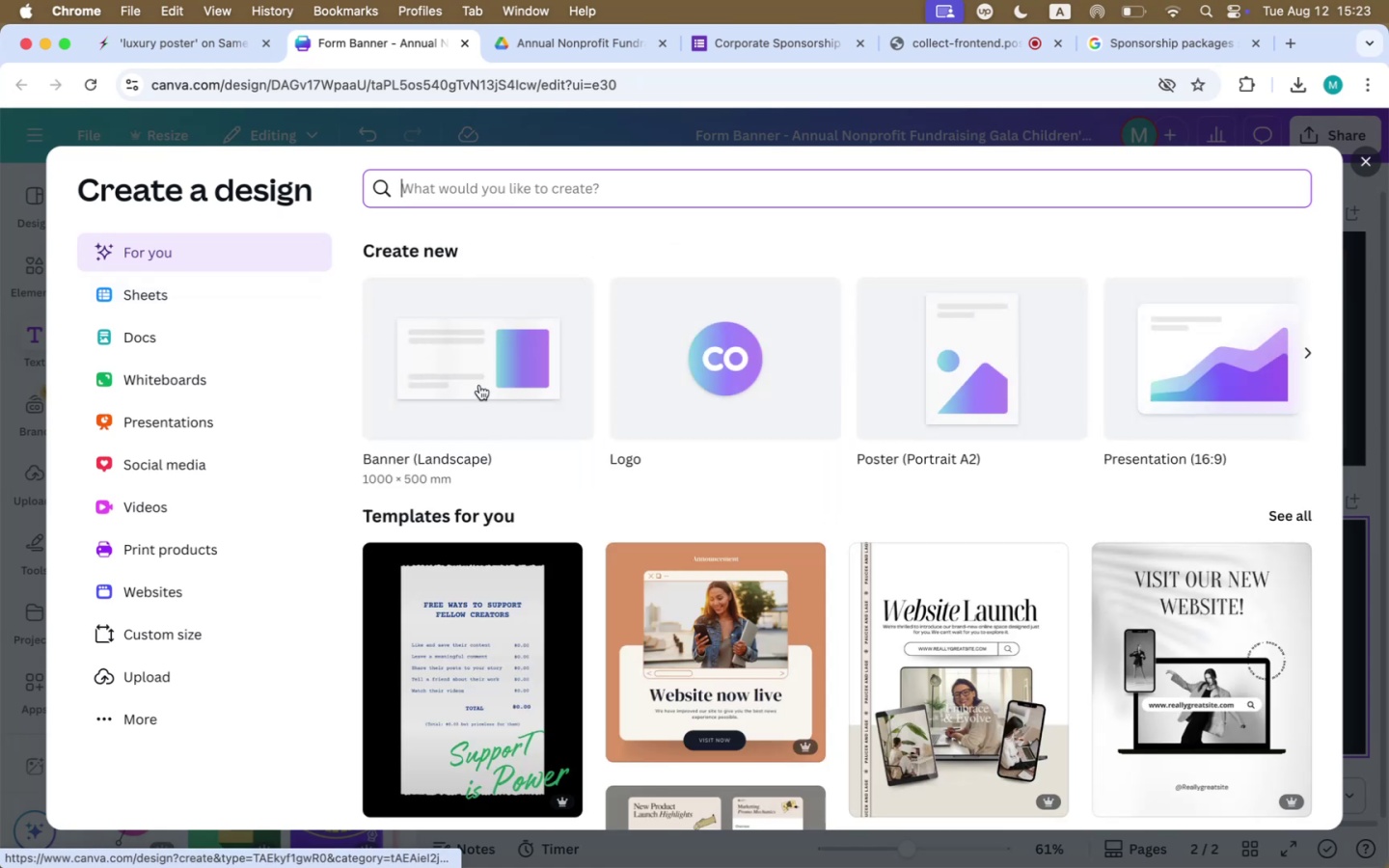 
left_click([477, 381])
 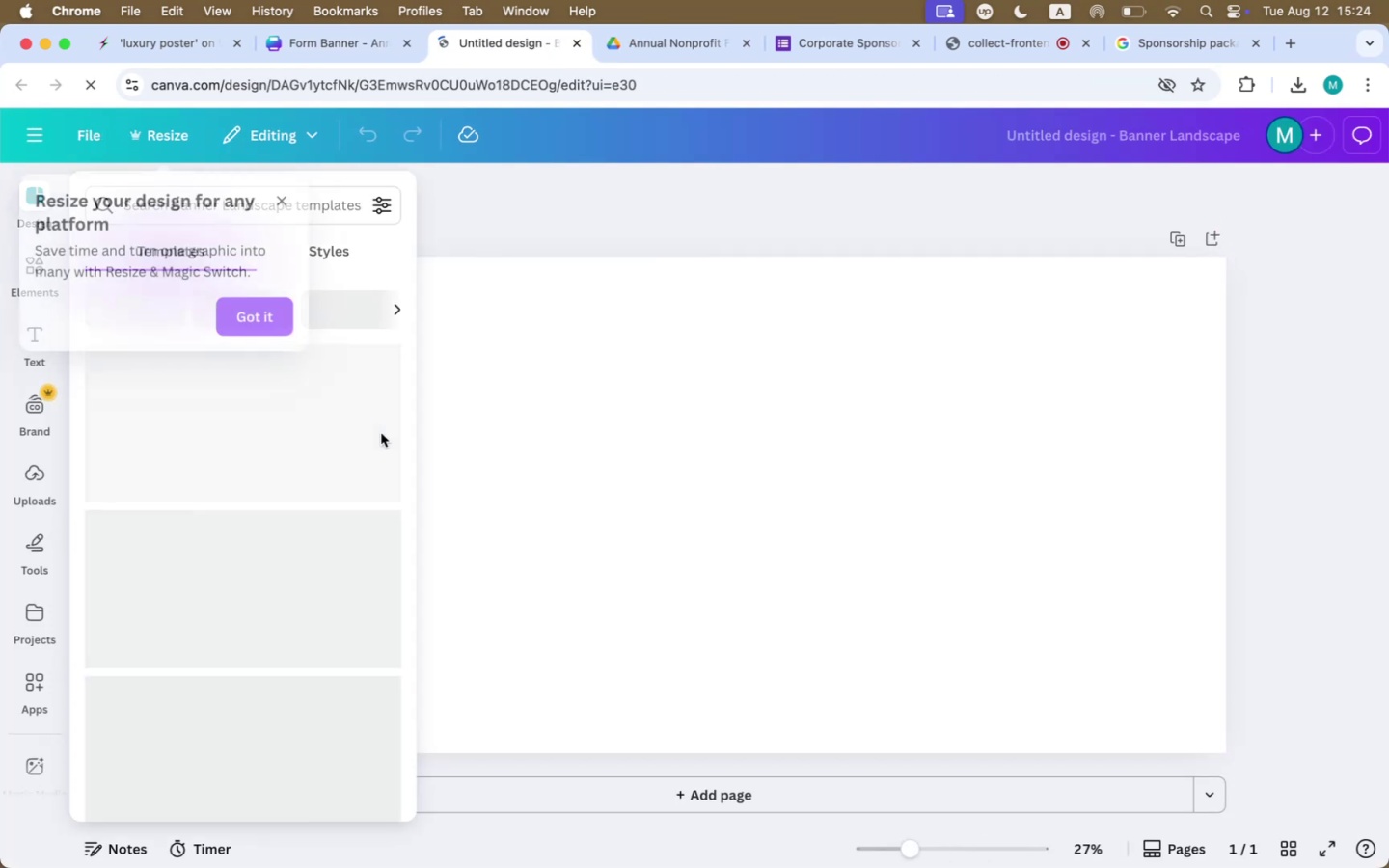 
left_click([686, 432])
 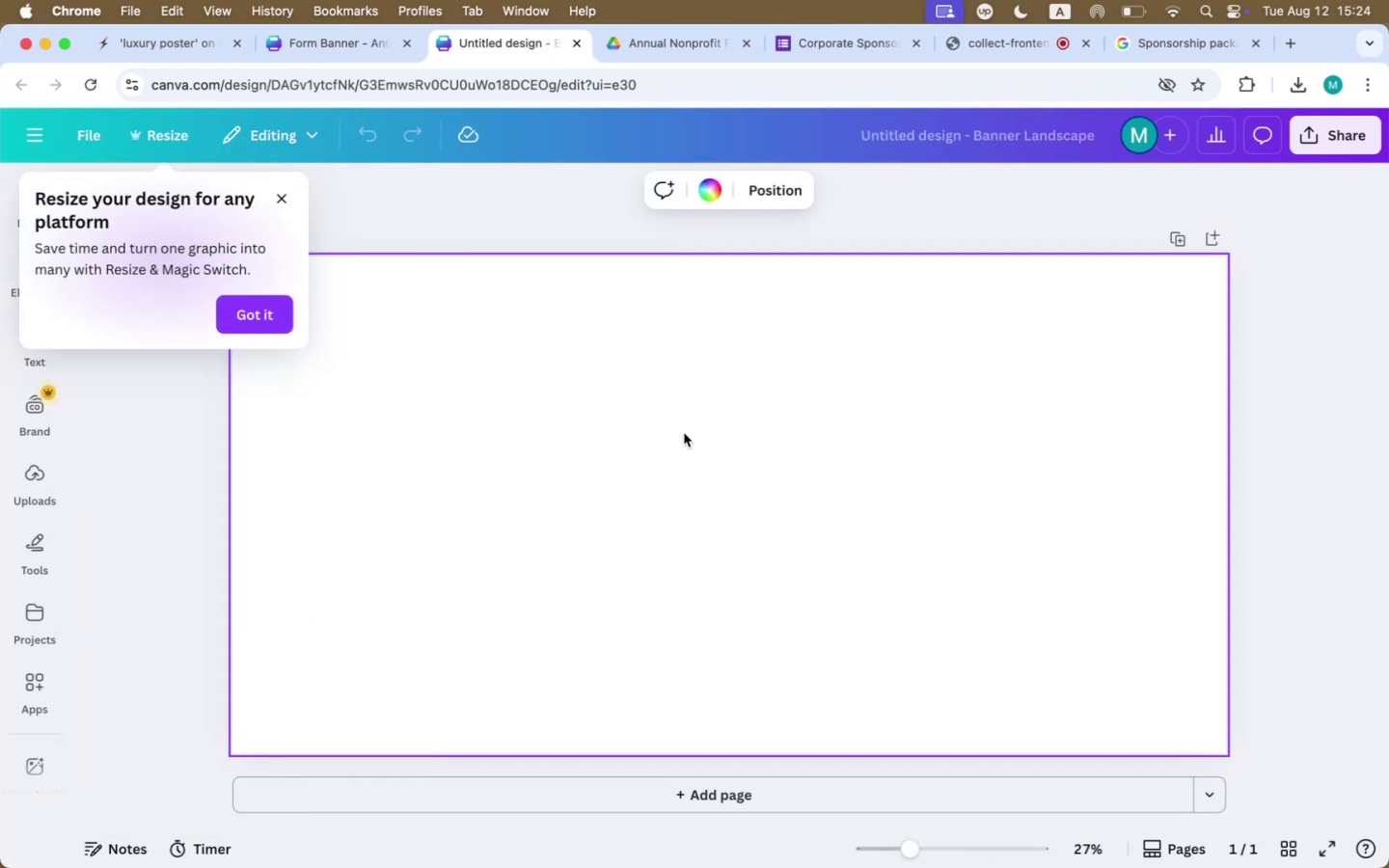 
key(Meta+V)
 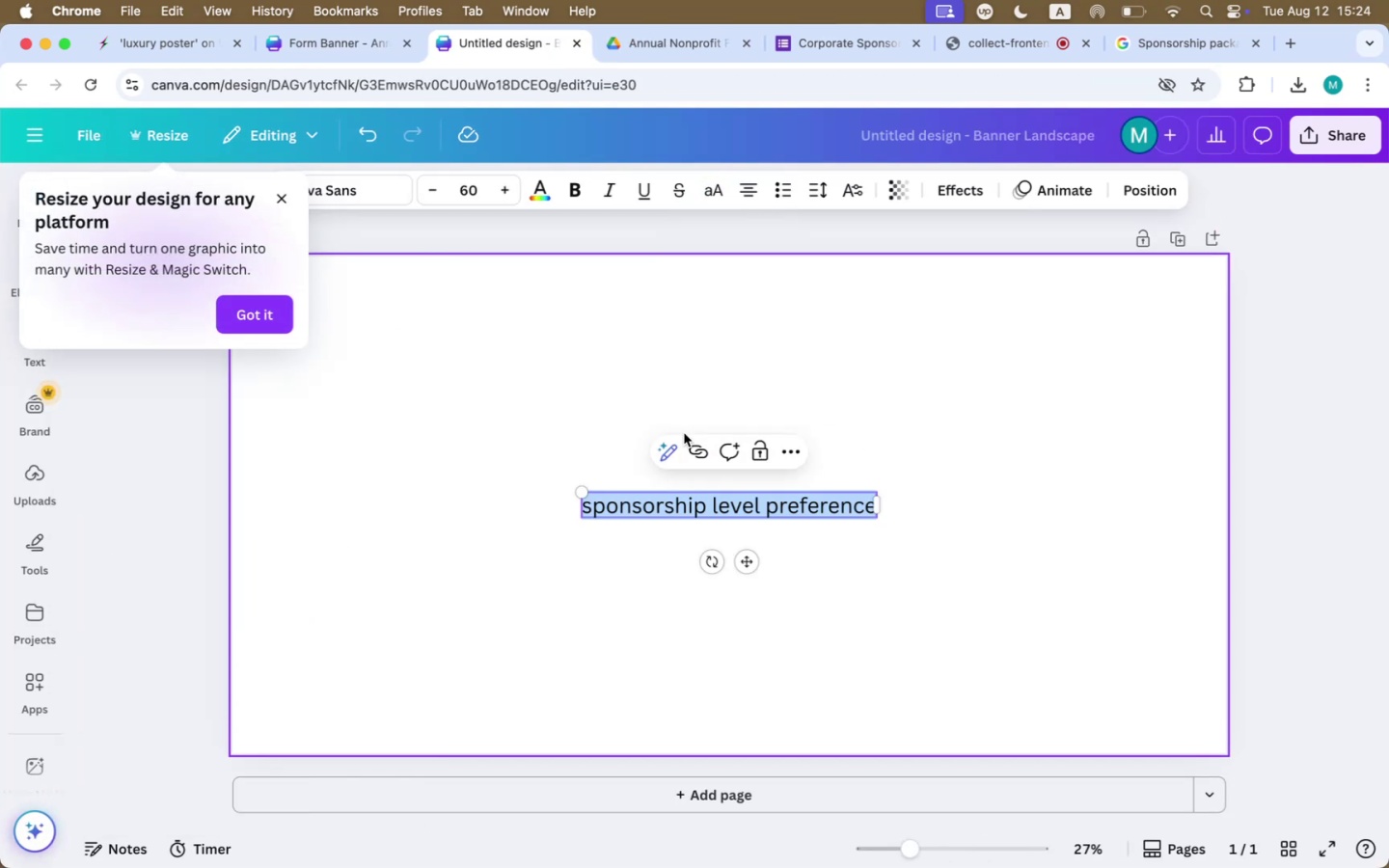 
key(Meta+CommandLeft)
 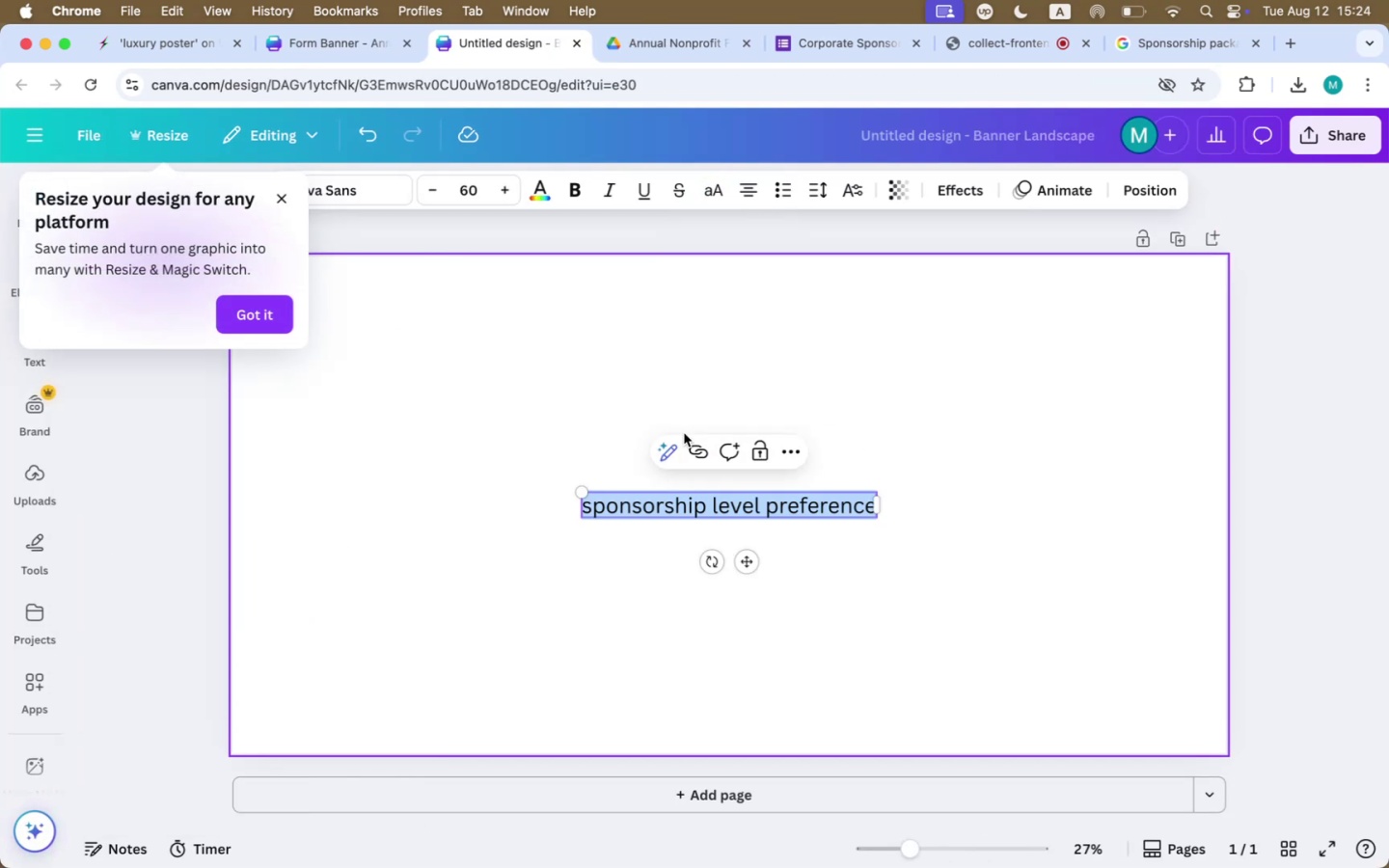 
key(Meta+Z)
 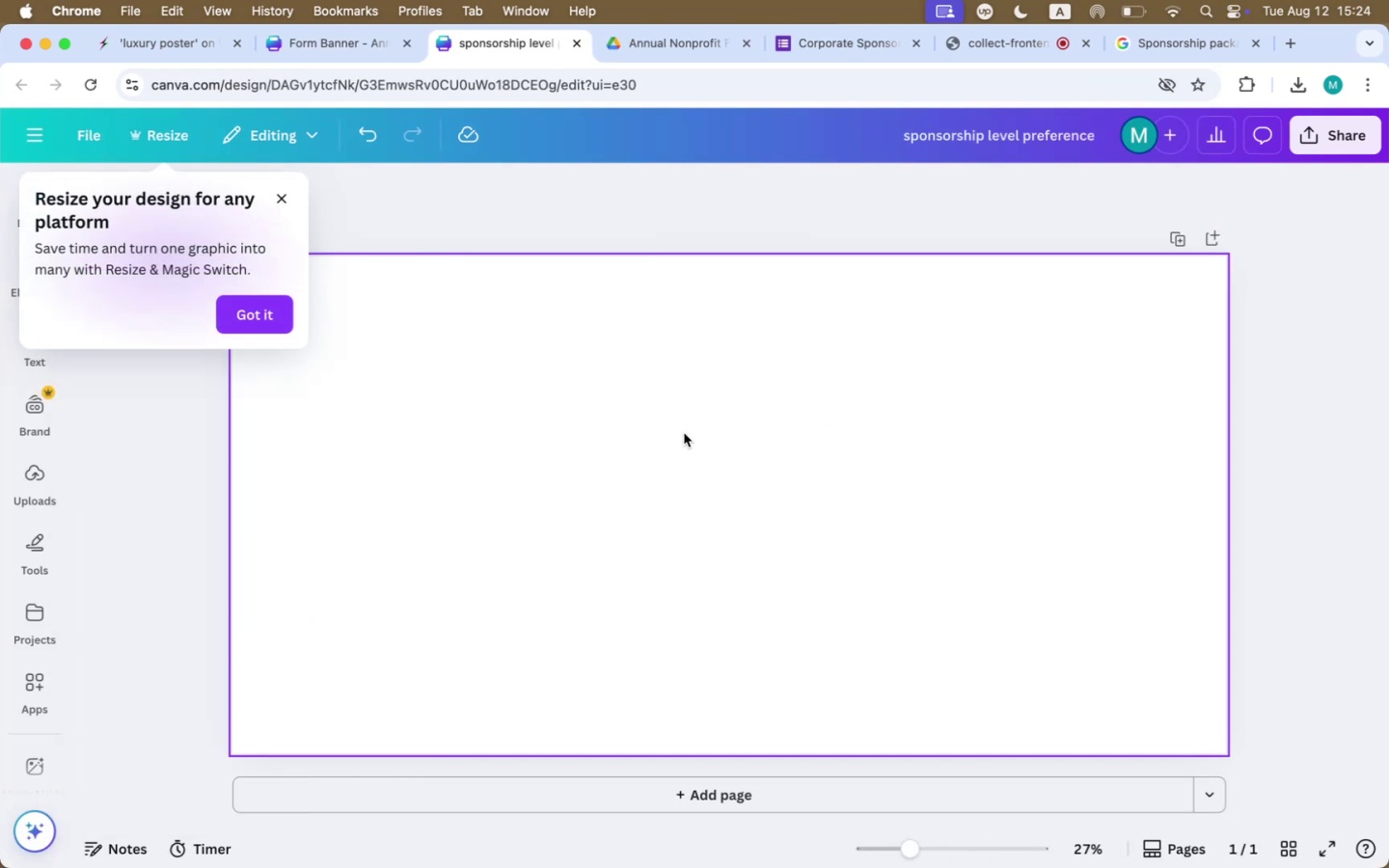 
scroll: coordinate [683, 433], scroll_direction: down, amount: 1.0
 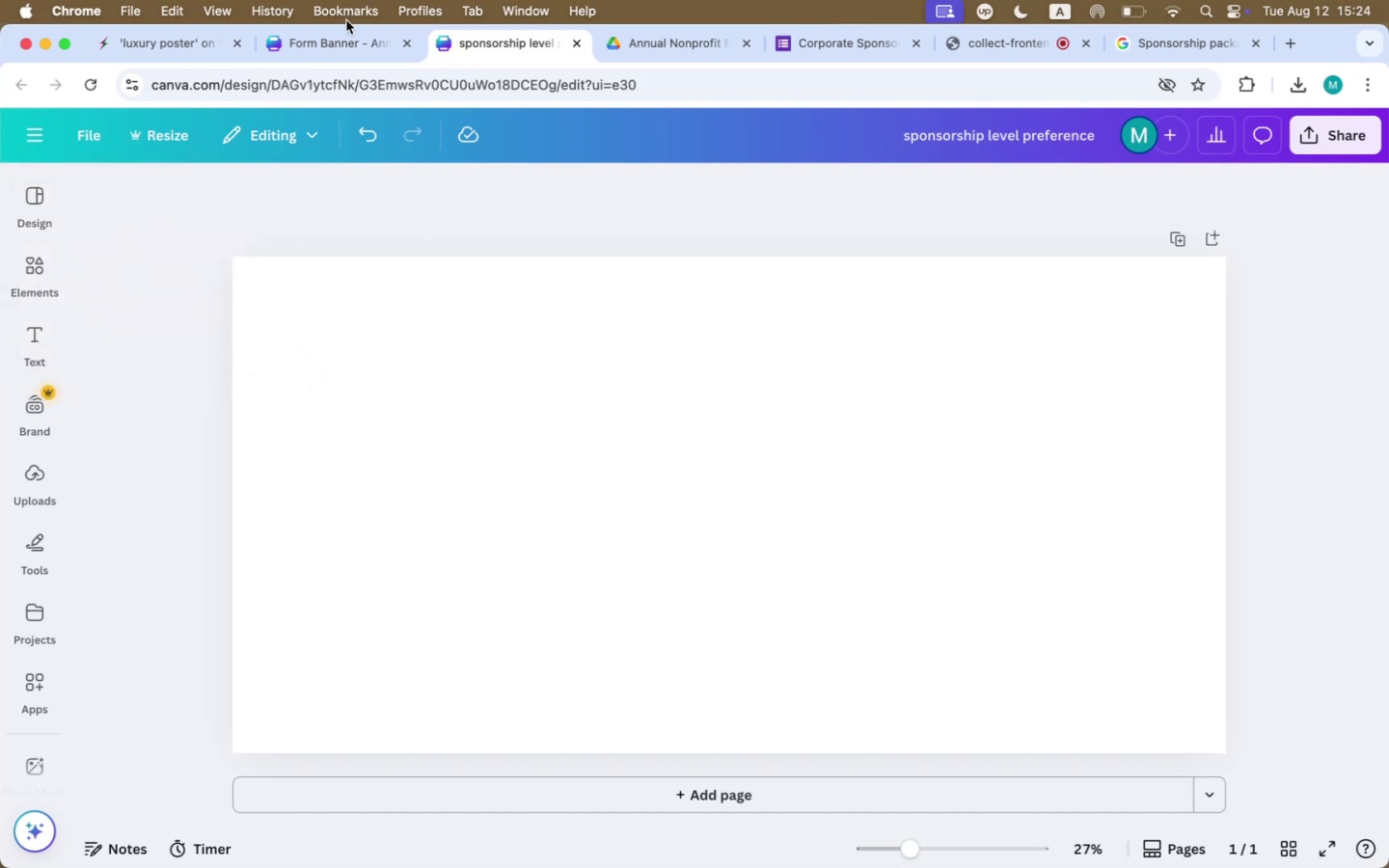 
wait(12.02)
 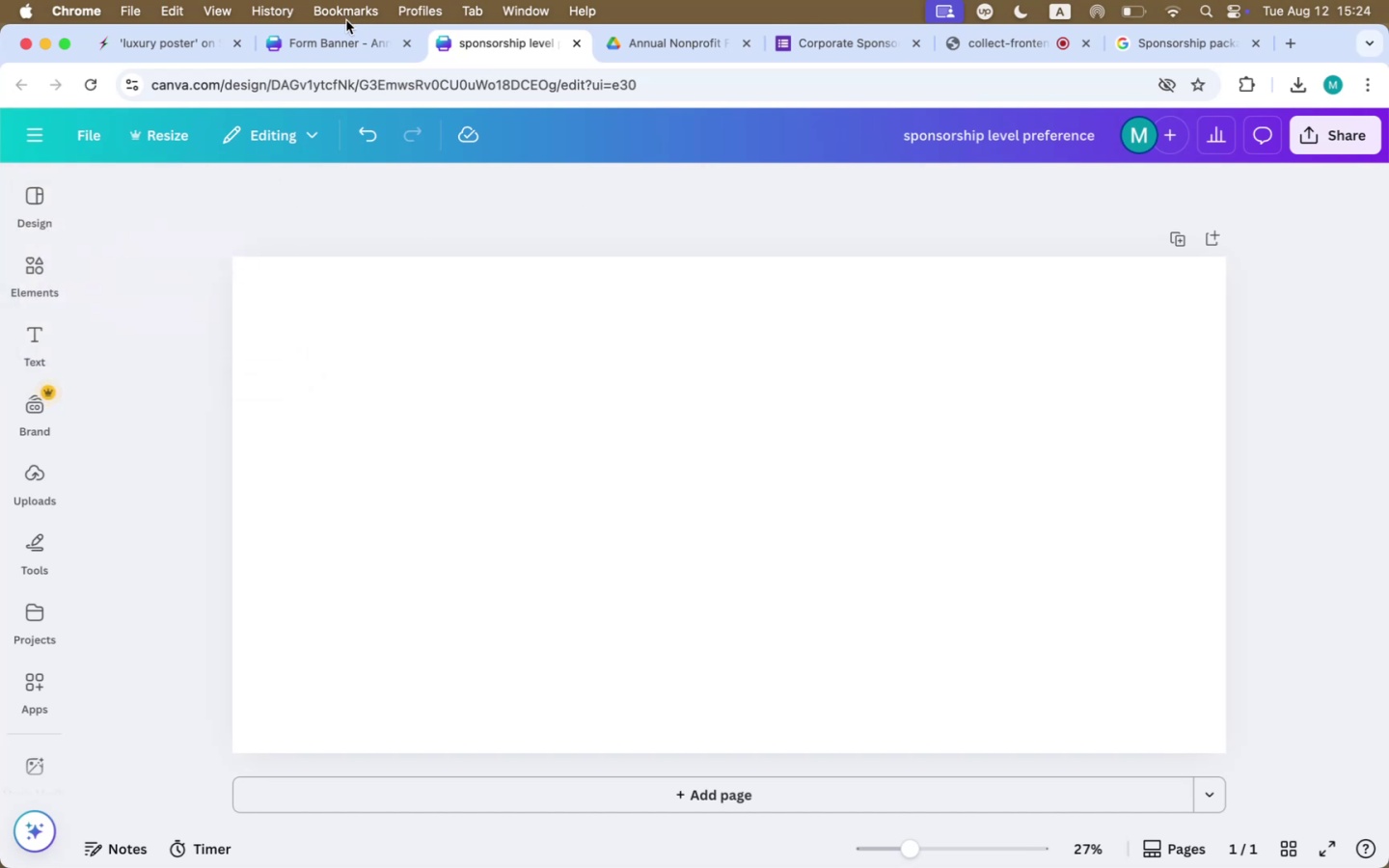 
left_click([872, 474])
 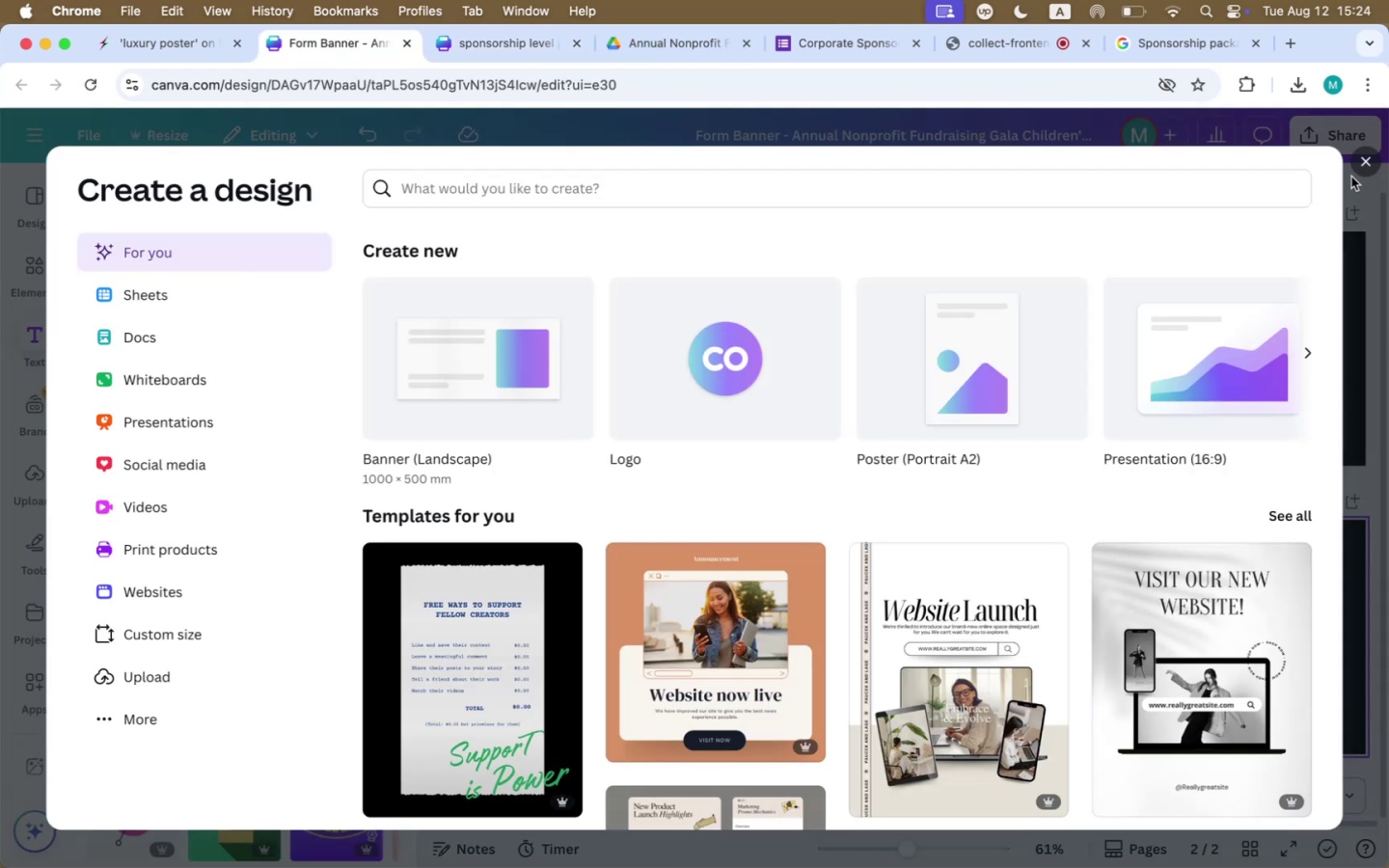 
wait(5.5)
 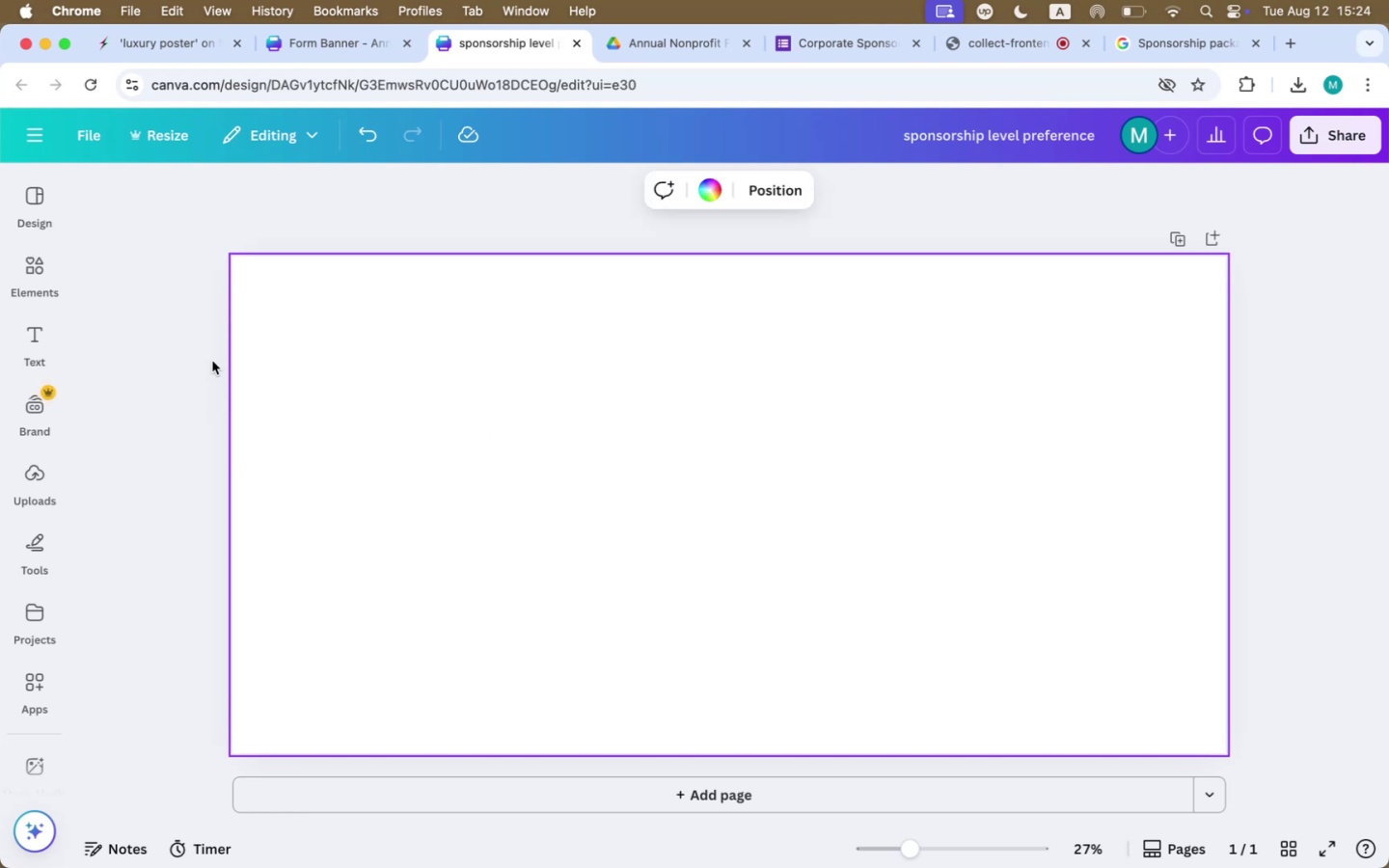 
left_click([640, 336])
 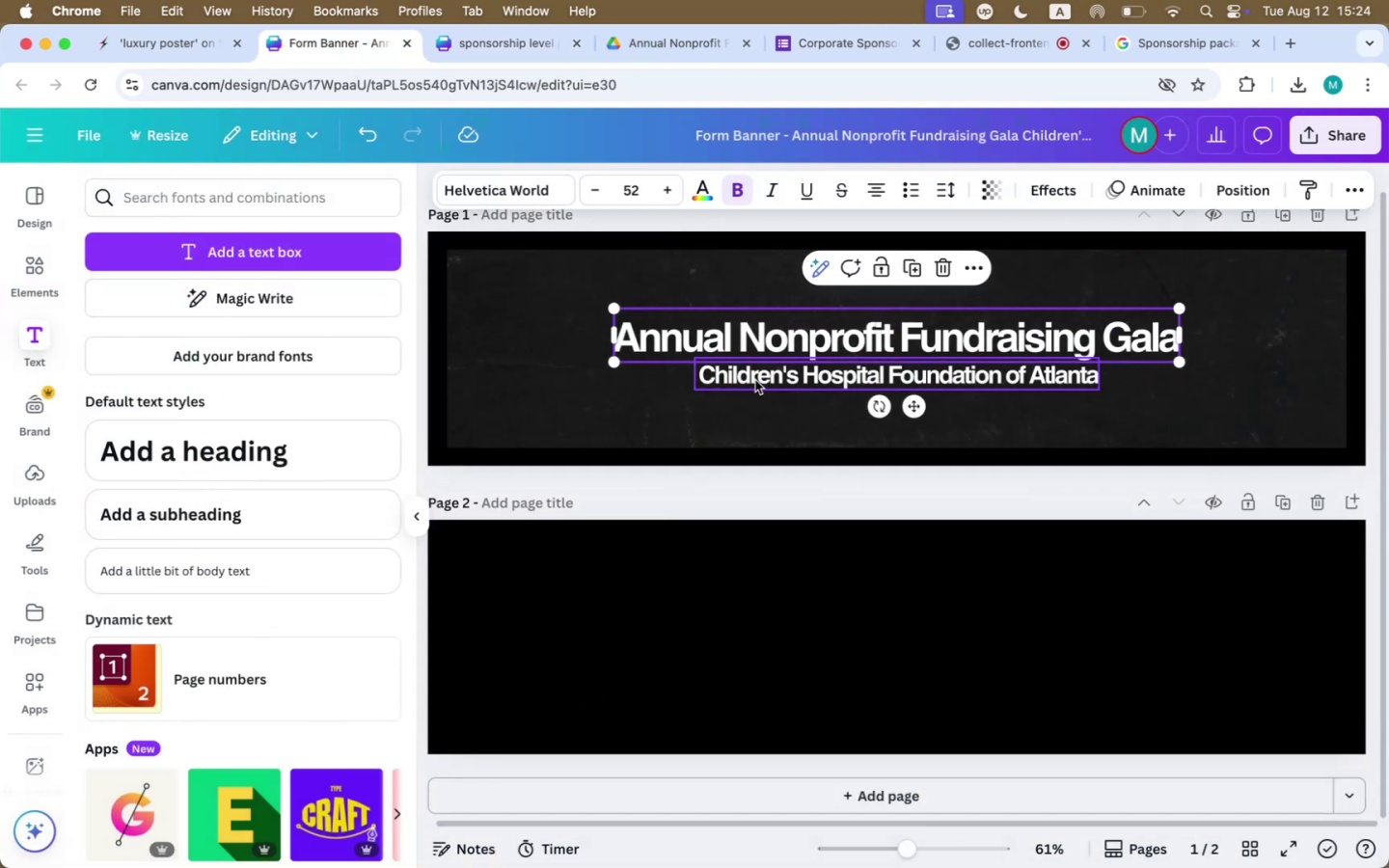 
hold_key(key=ShiftLeft, duration=1.25)
left_click([761, 370])
 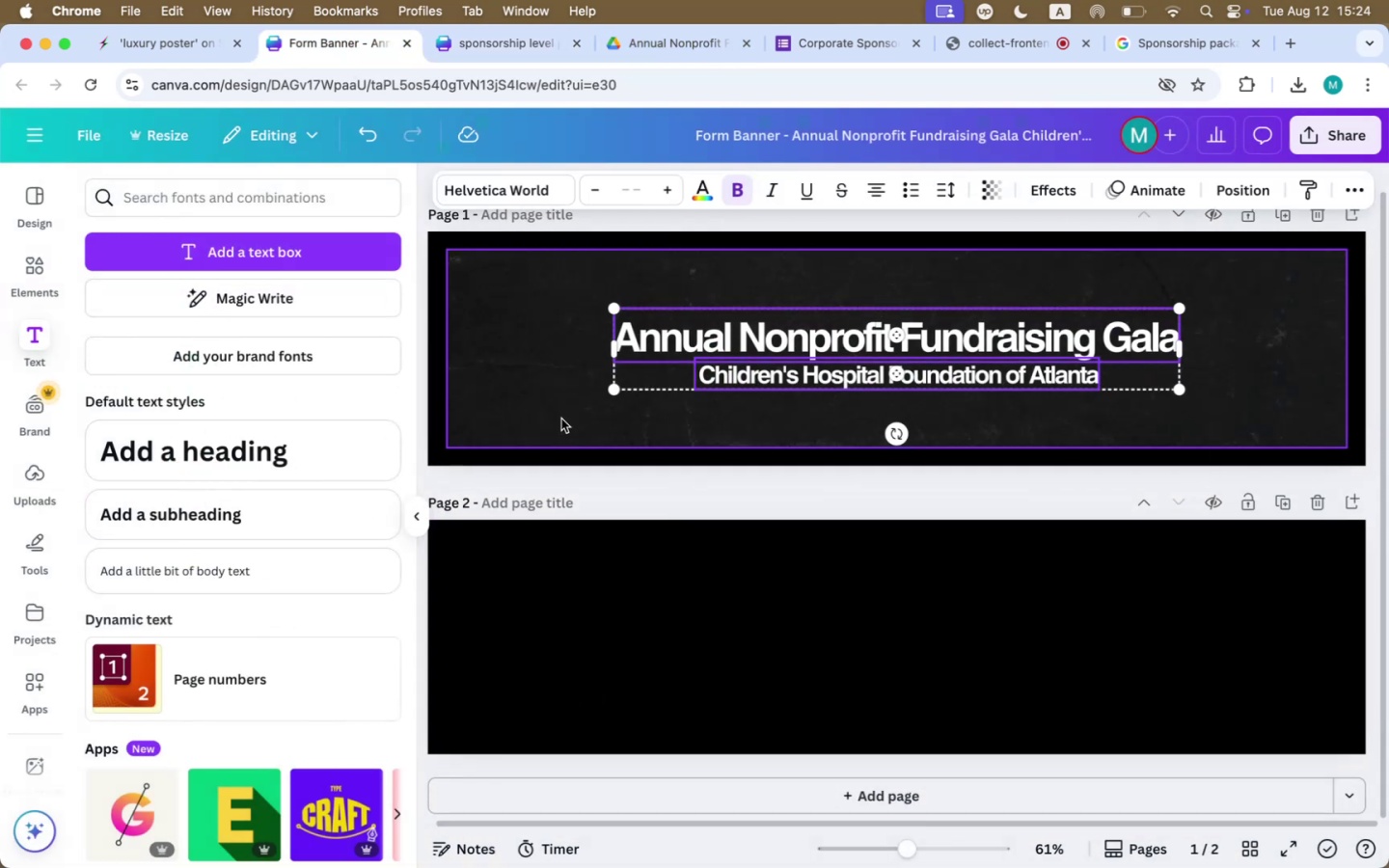 
left_click([561, 419])
 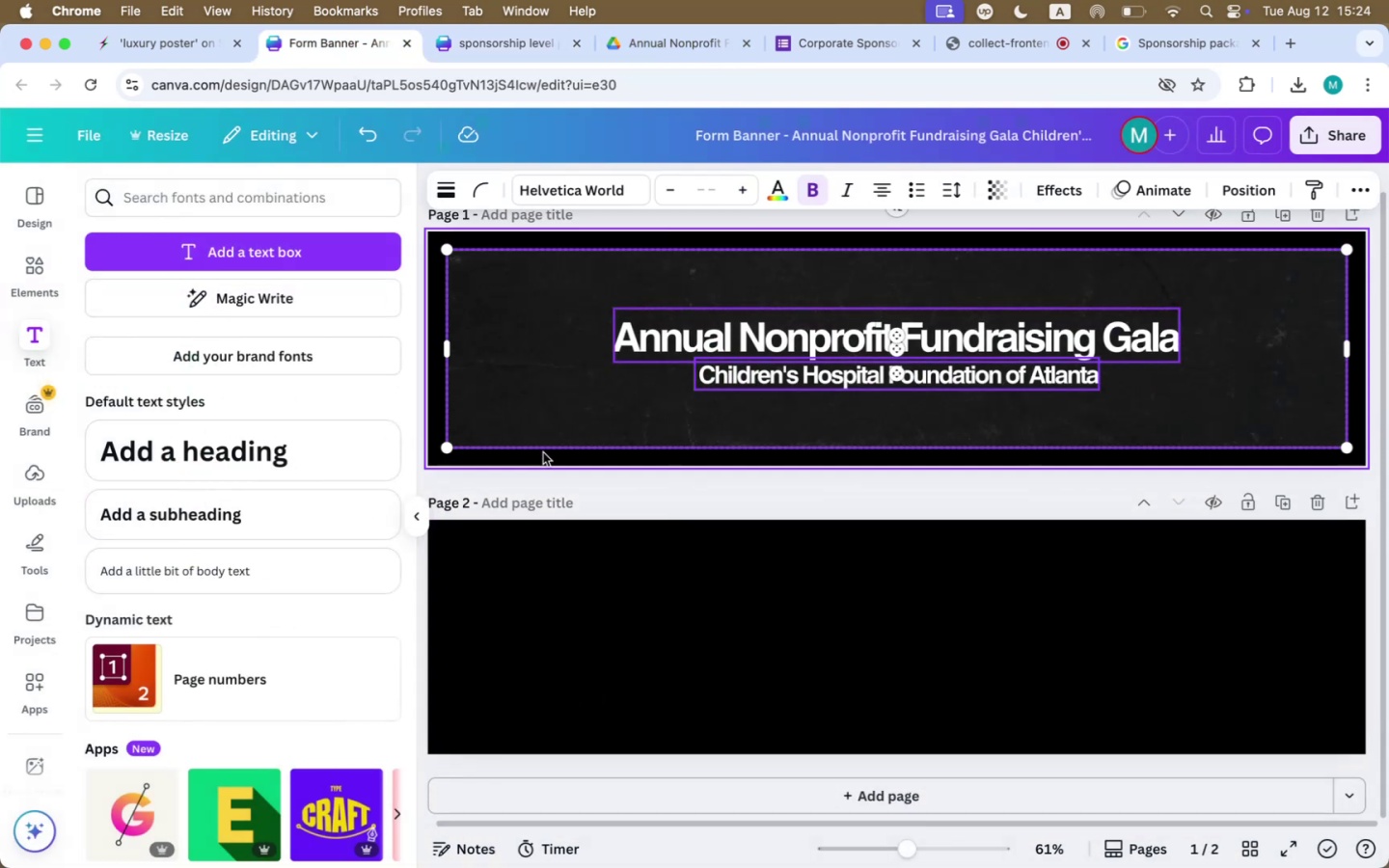 
key(Meta+CommandLeft)
 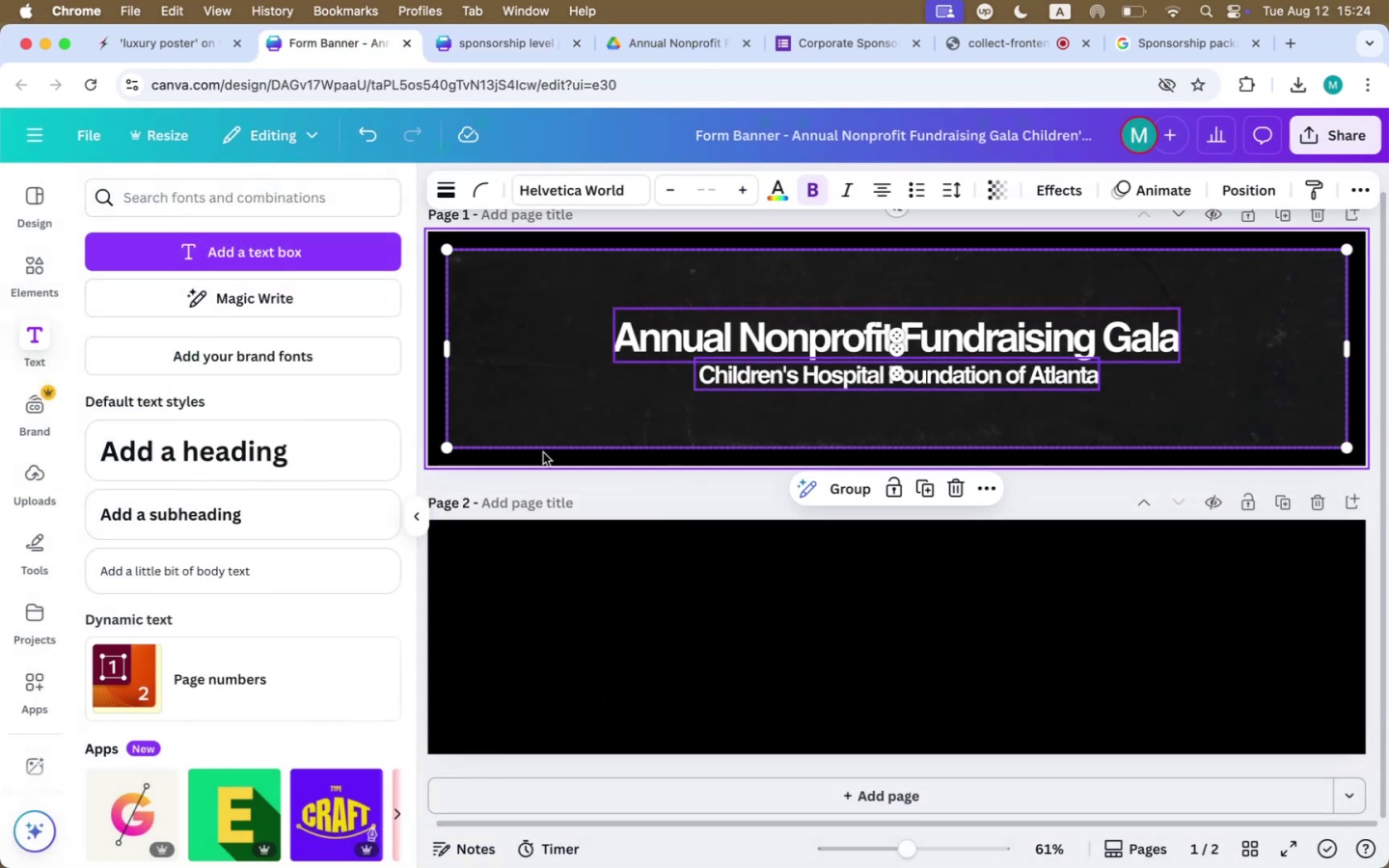 
key(Meta+C)
 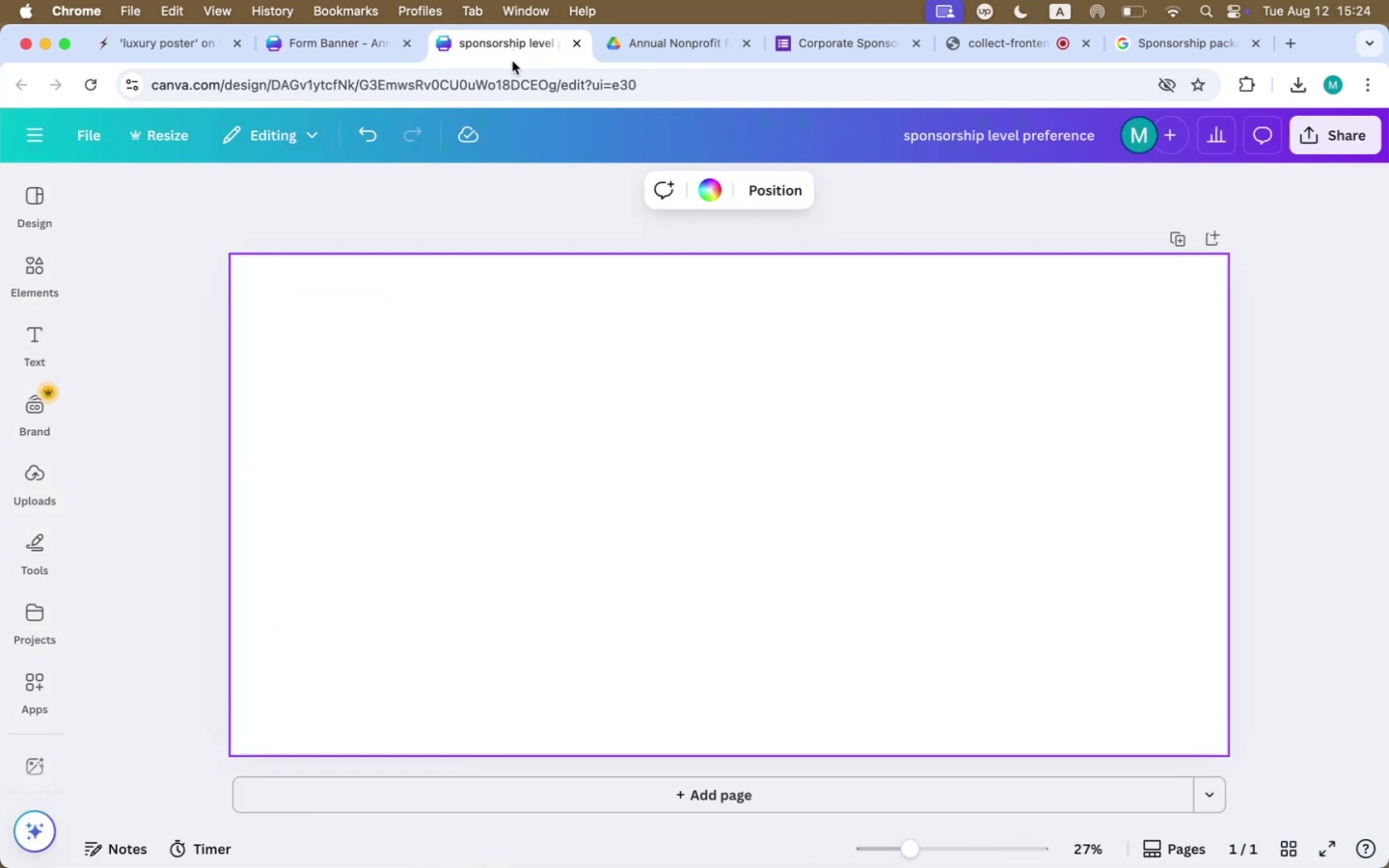 
double_click([616, 500])
 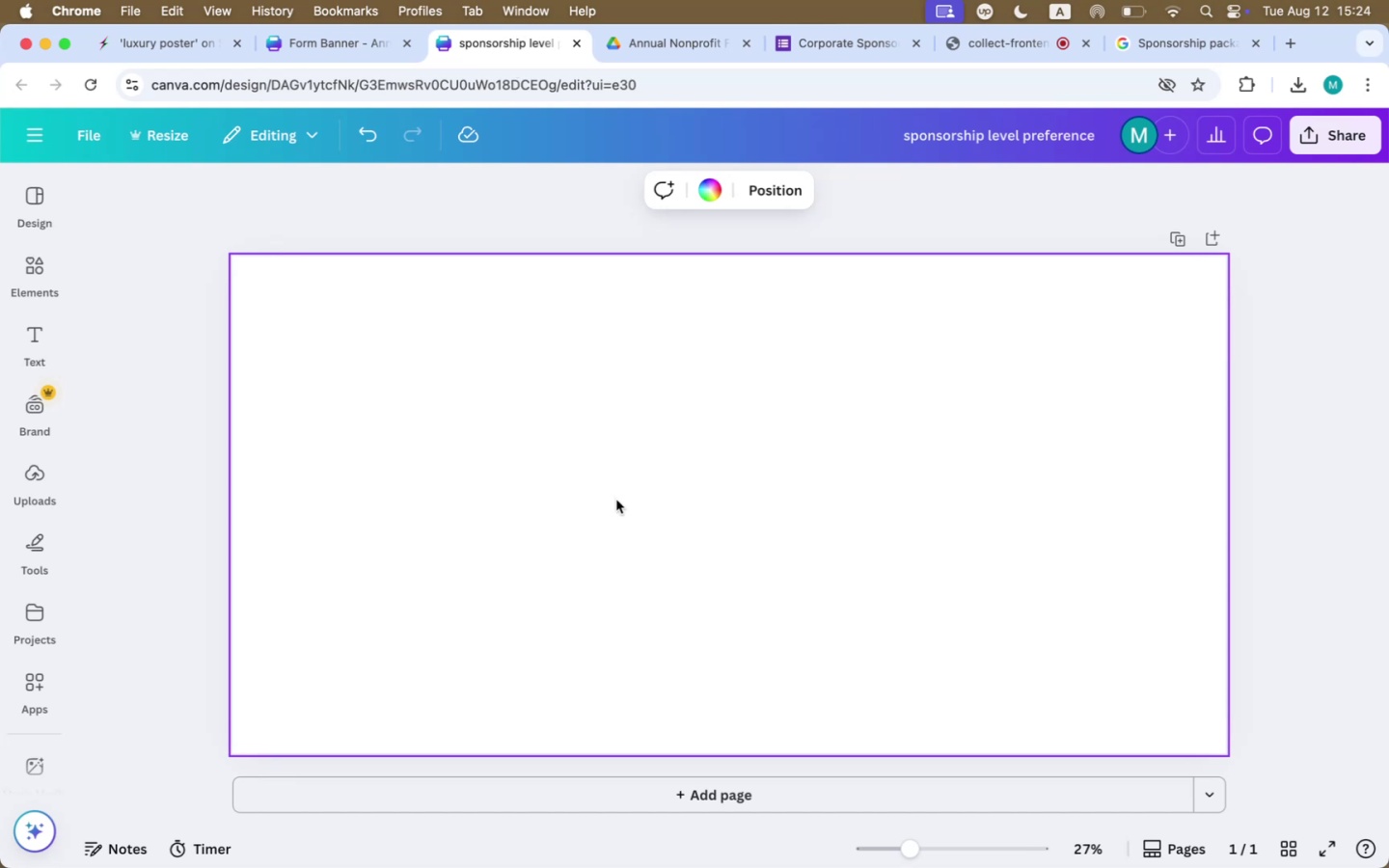 
key(Meta+CommandLeft)
 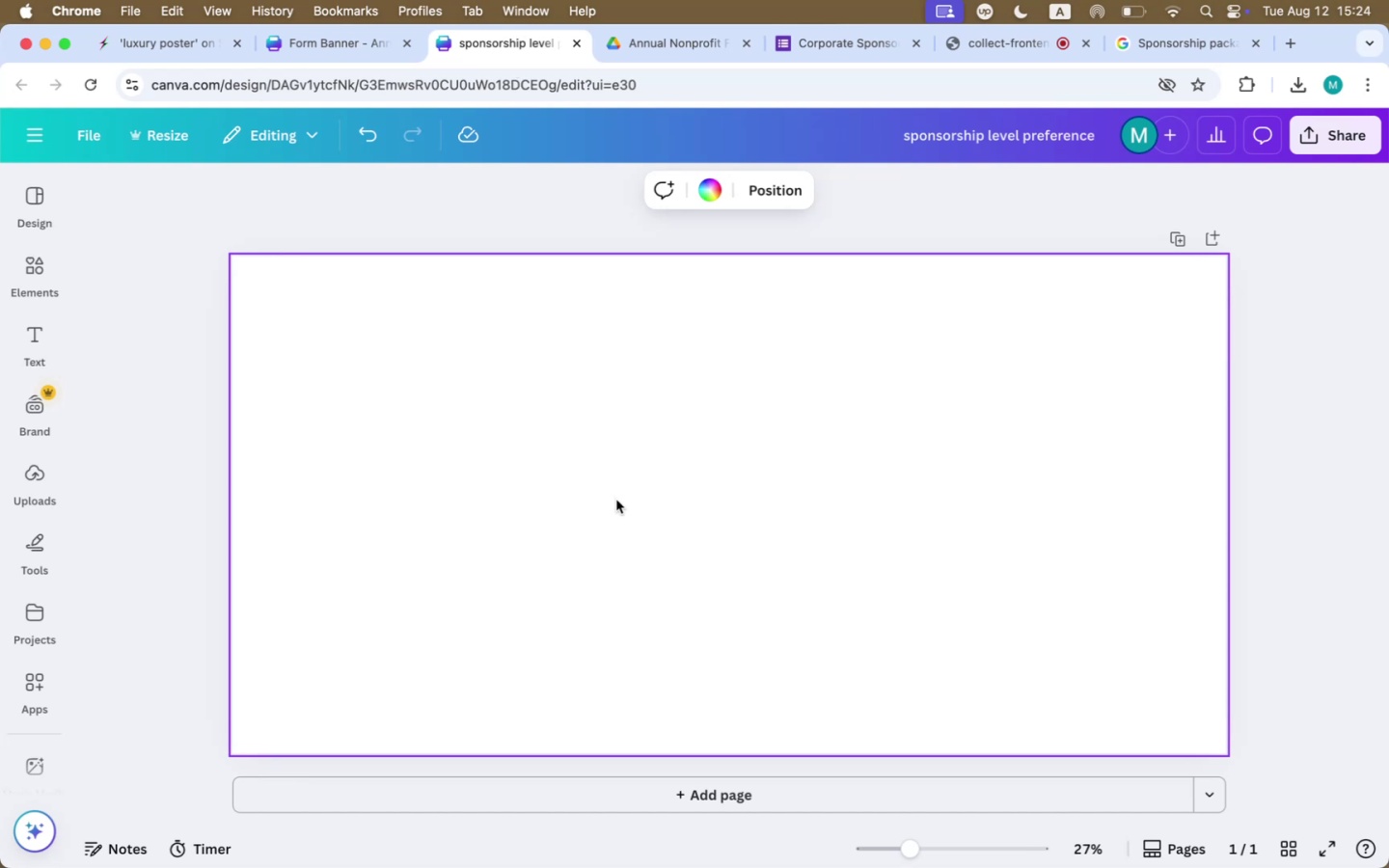 
key(Meta+V)
 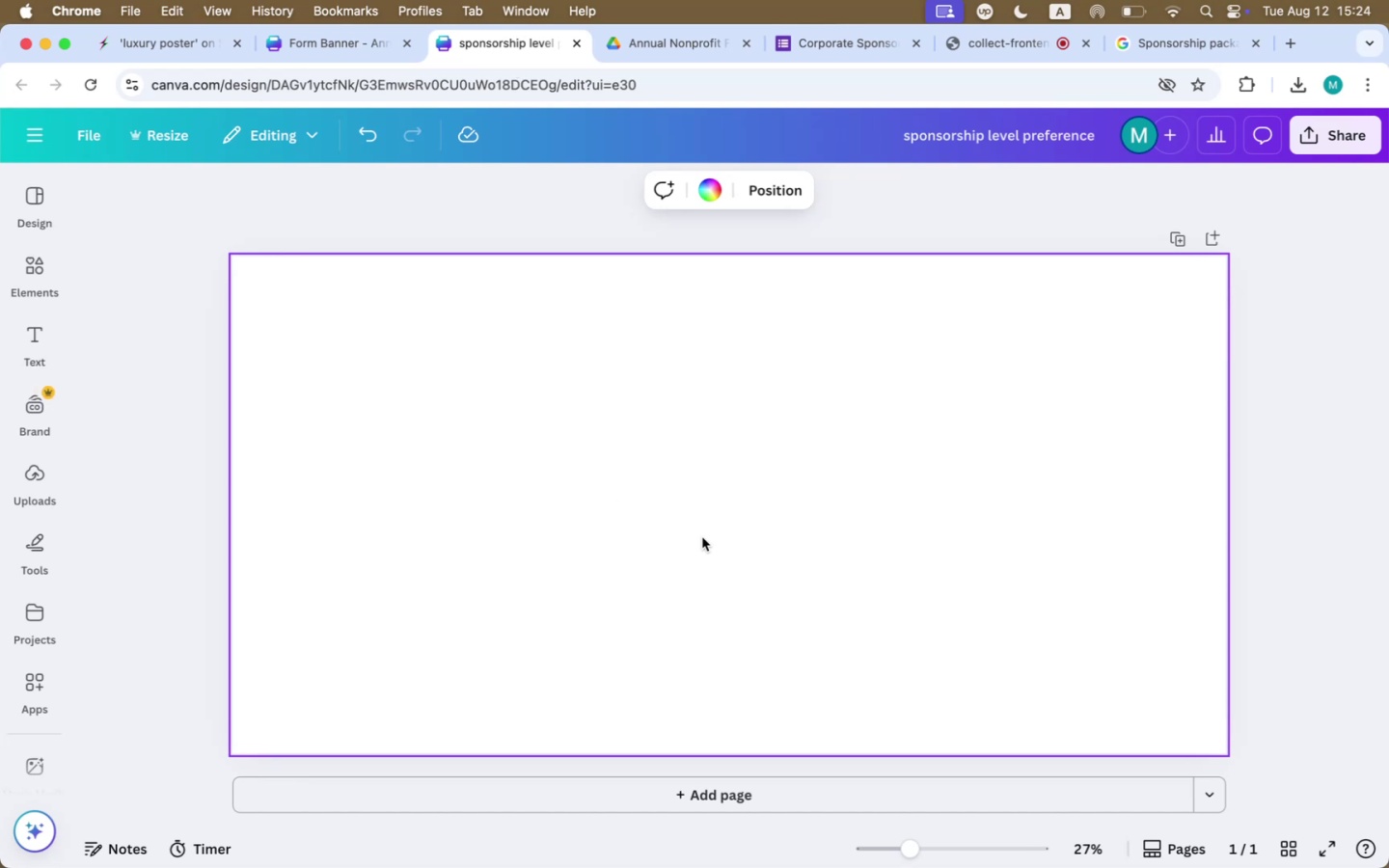 
left_click([702, 537])
 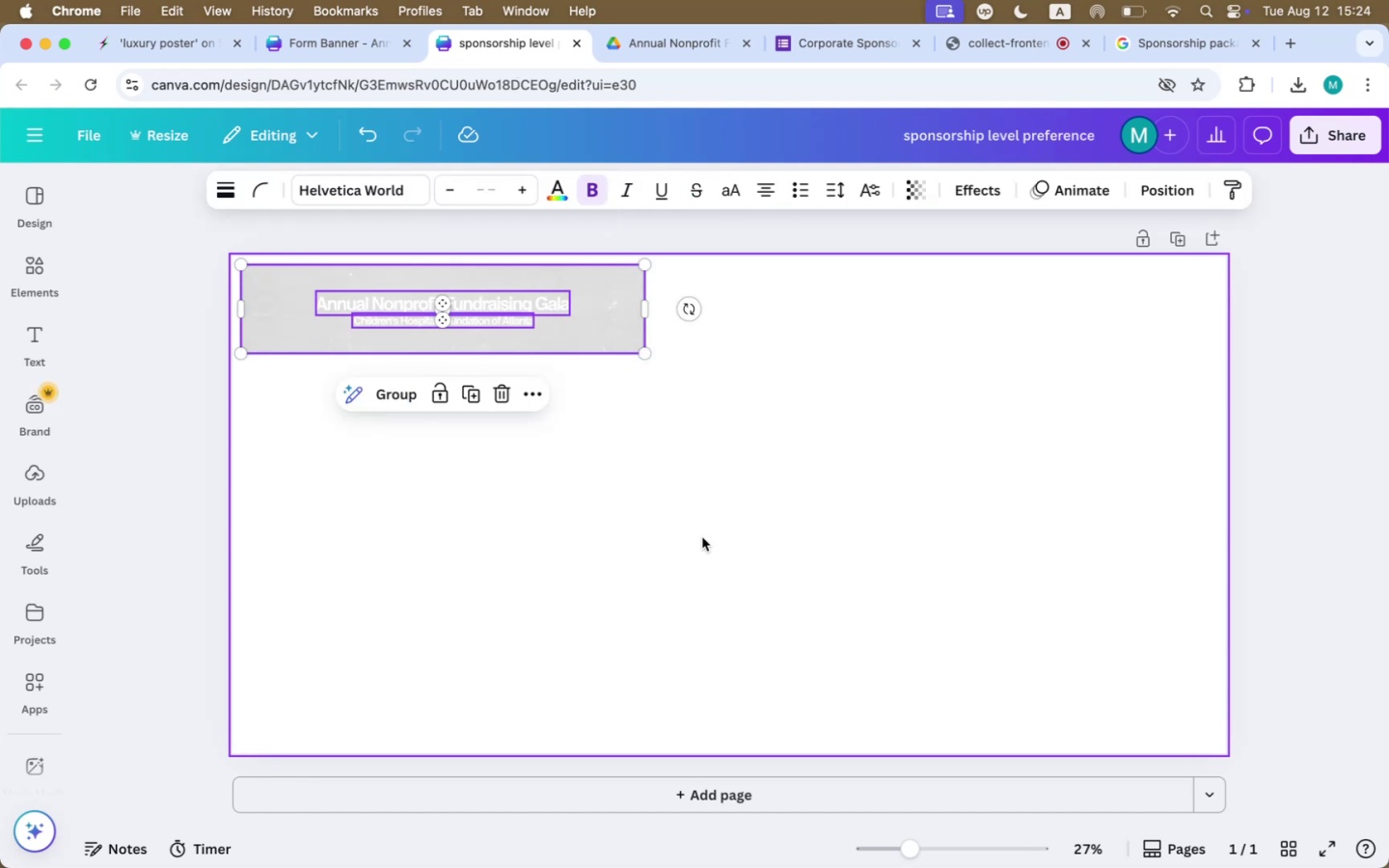 
hold_key(key=CommandLeft, duration=0.53)
 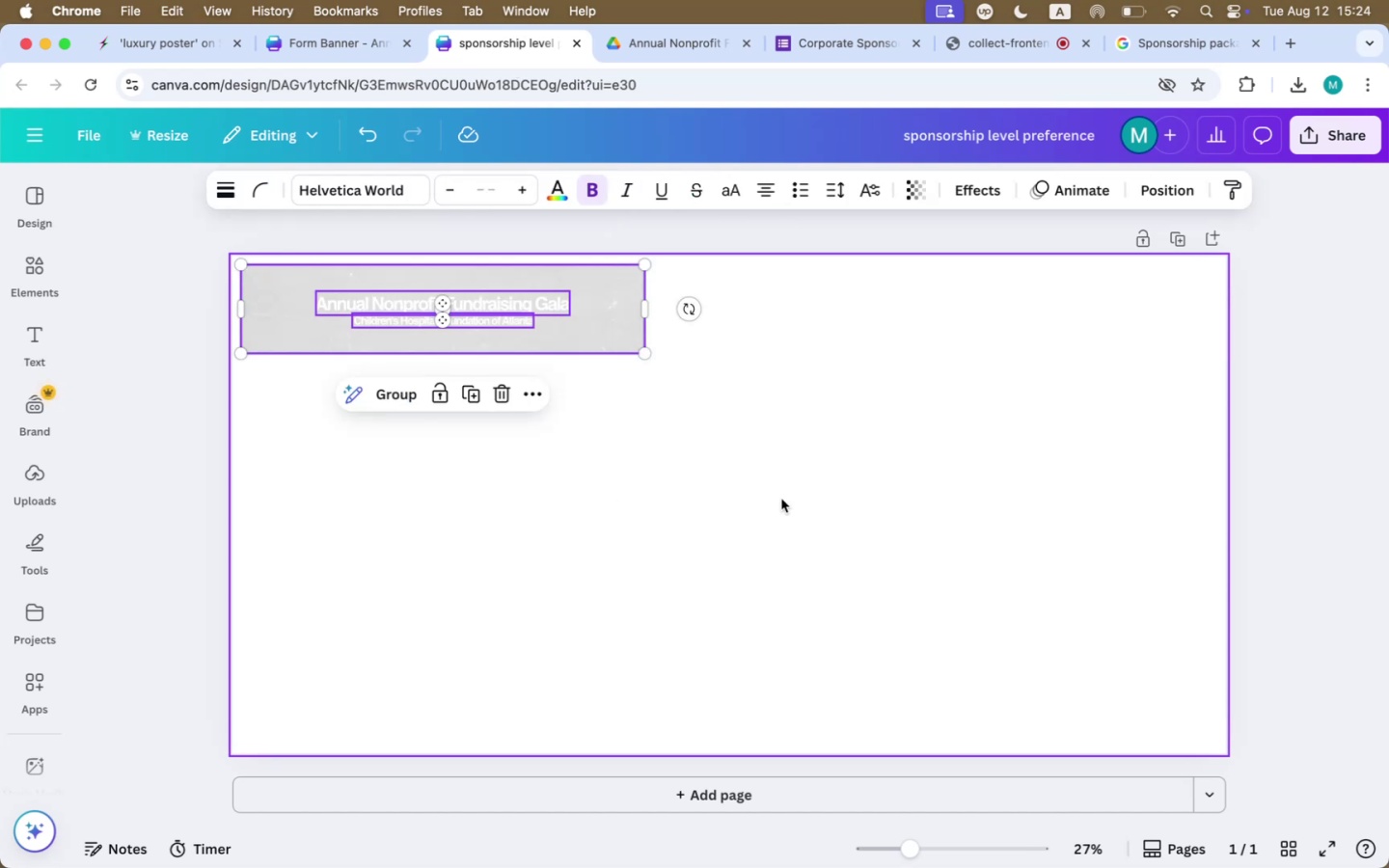 
left_click_drag(start_coordinate=[896, 457], to_coordinate=[891, 457])
 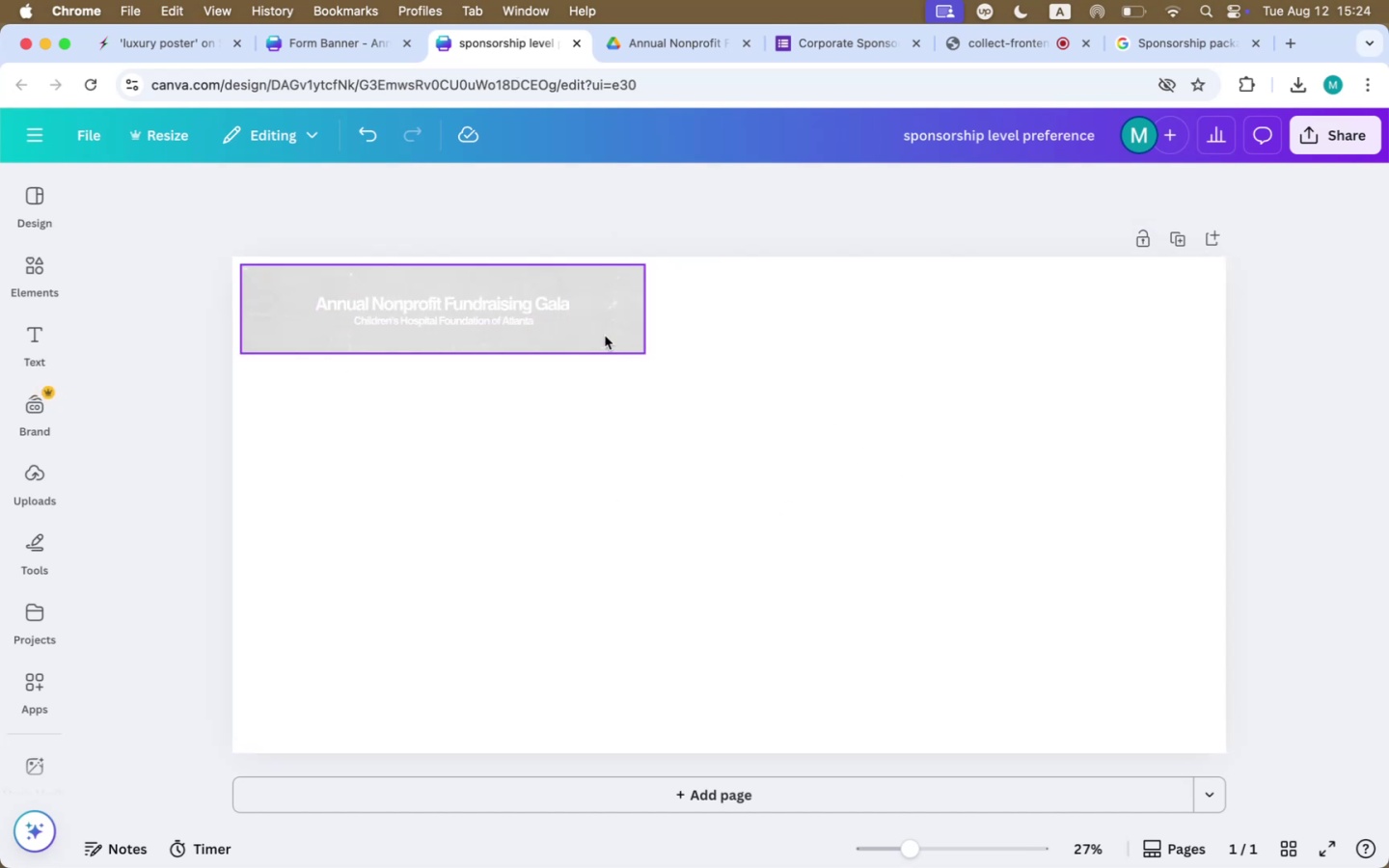 
triple_click([602, 328])
 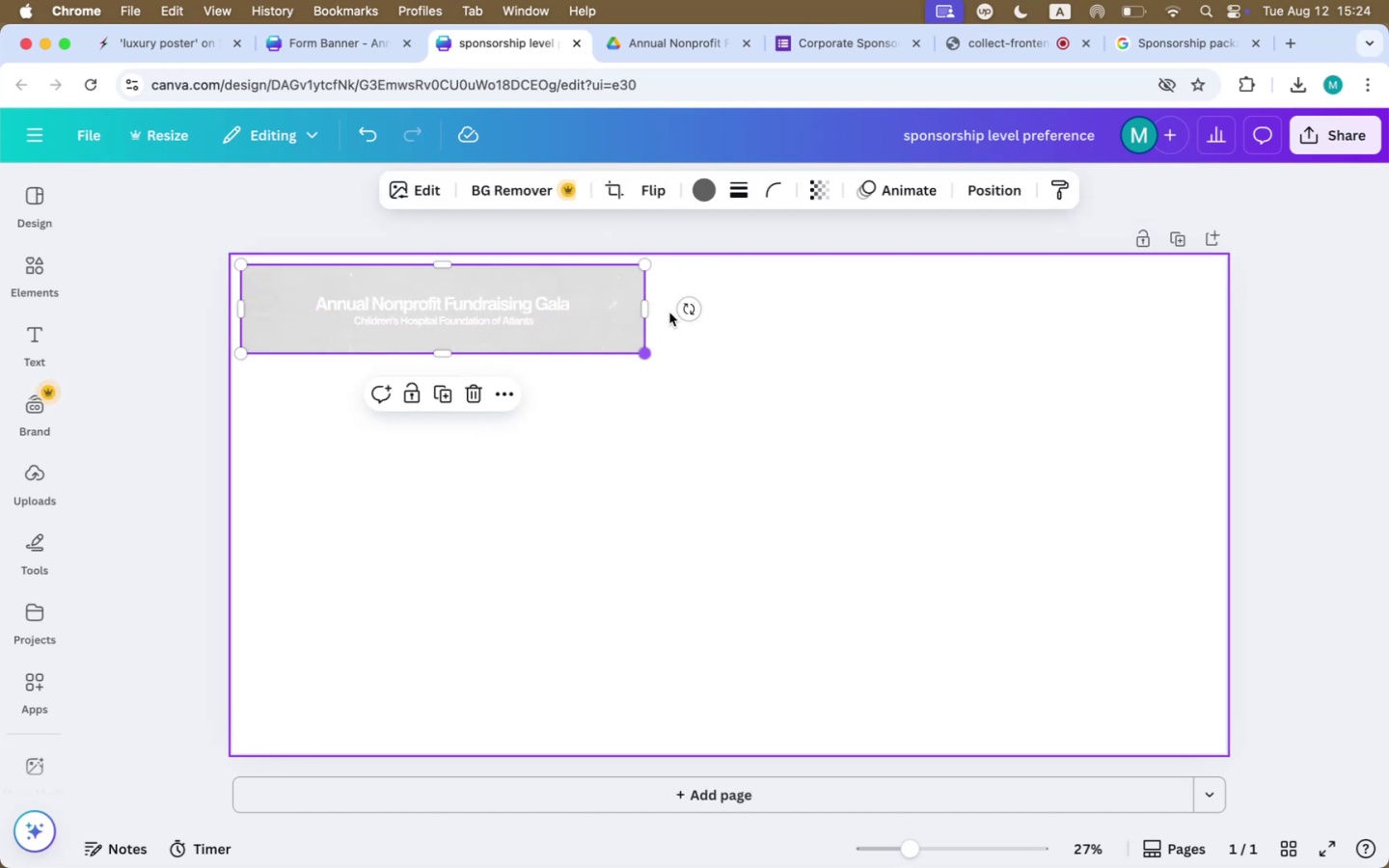 
left_click_drag(start_coordinate=[784, 339], to_coordinate=[778, 335])
 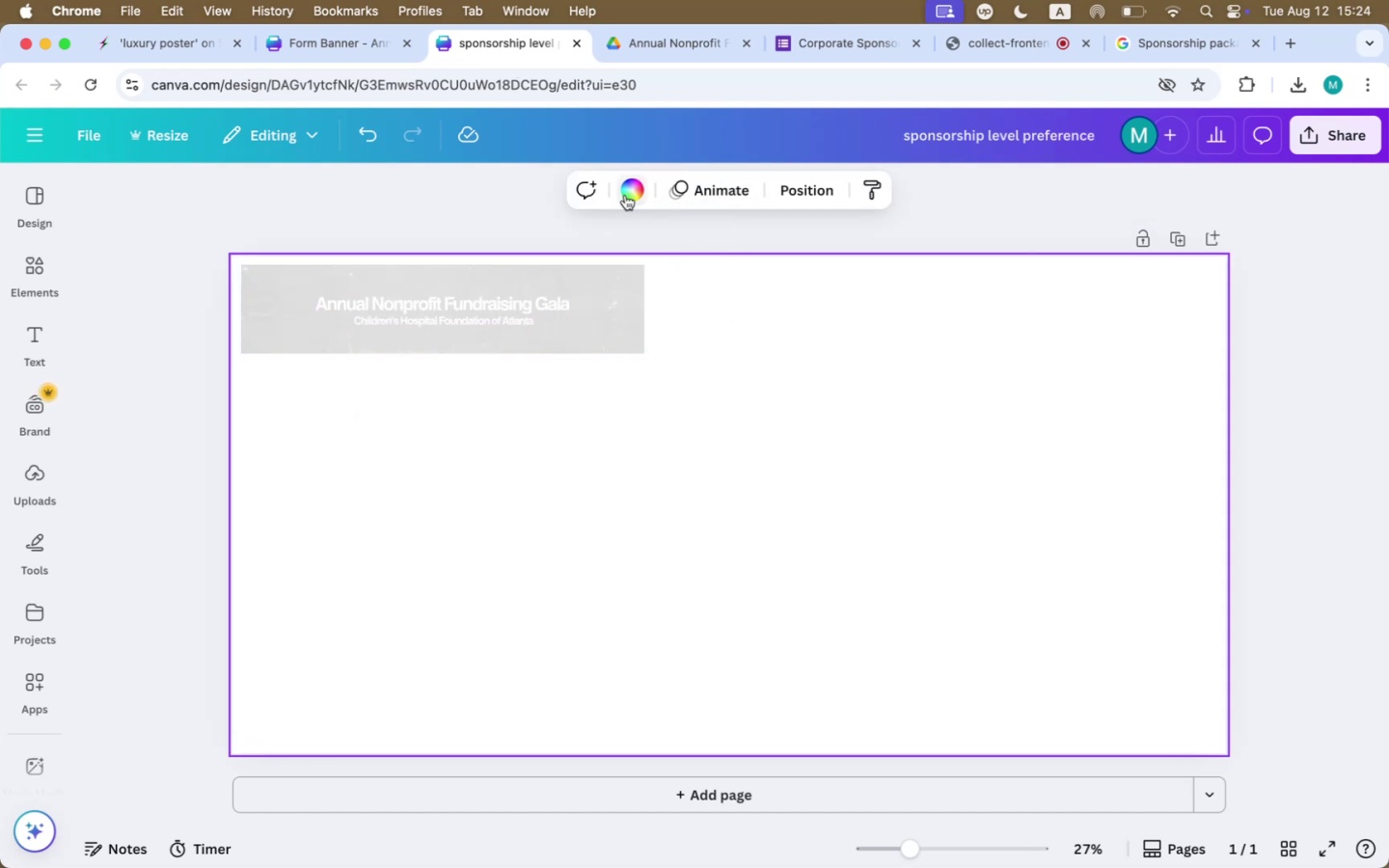 
left_click([623, 186])
 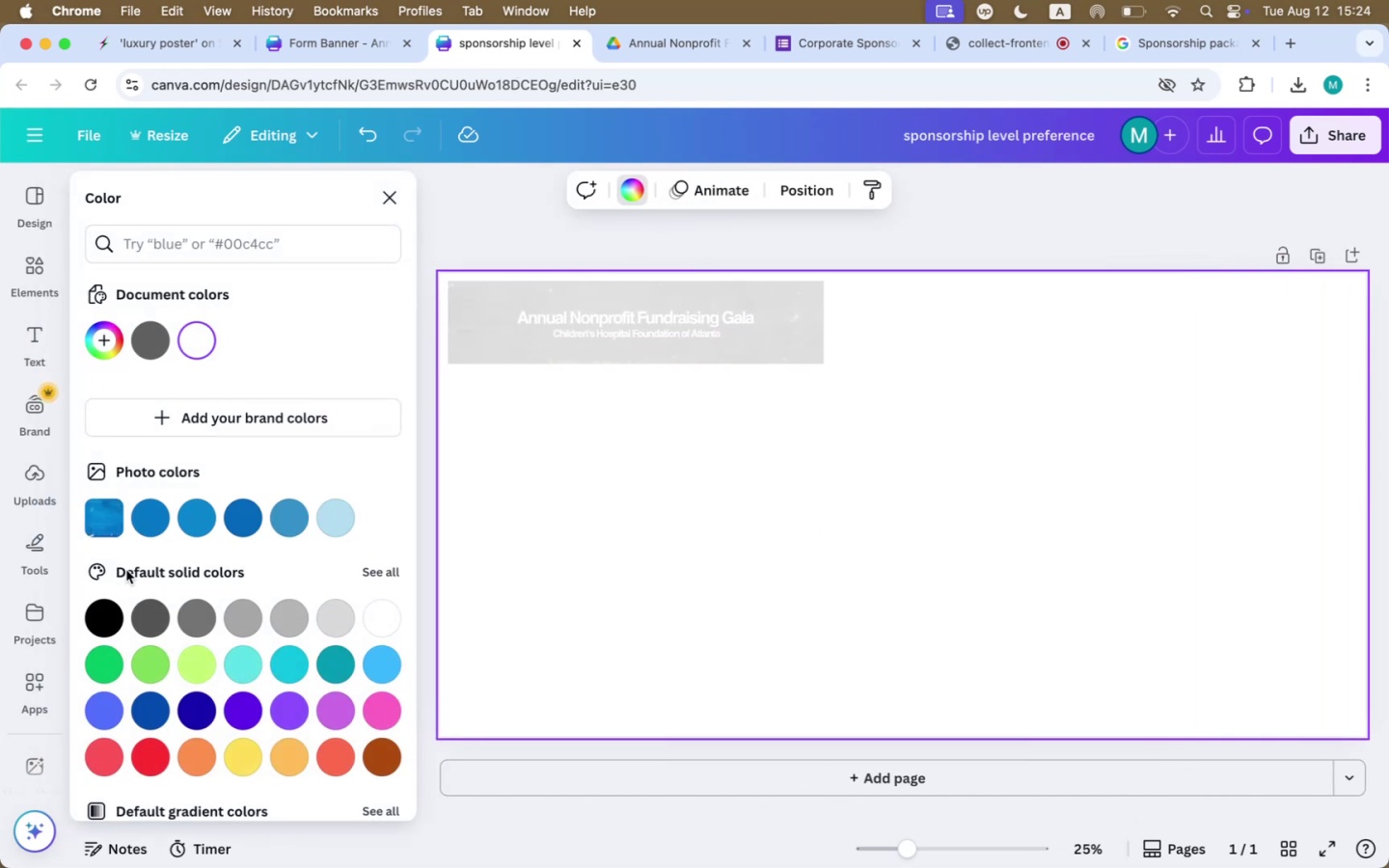 
left_click([99, 622])
 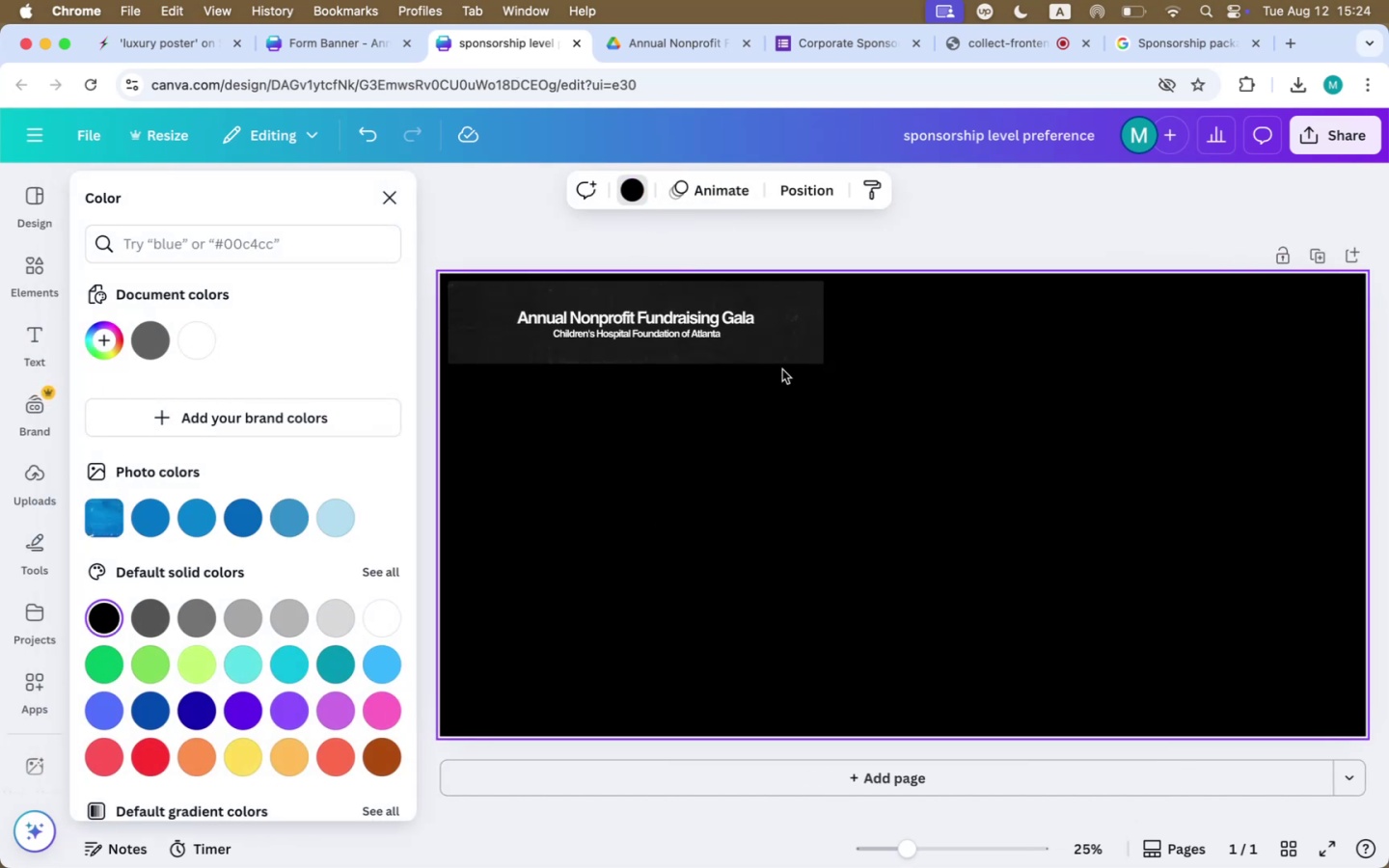 
left_click([790, 347])
 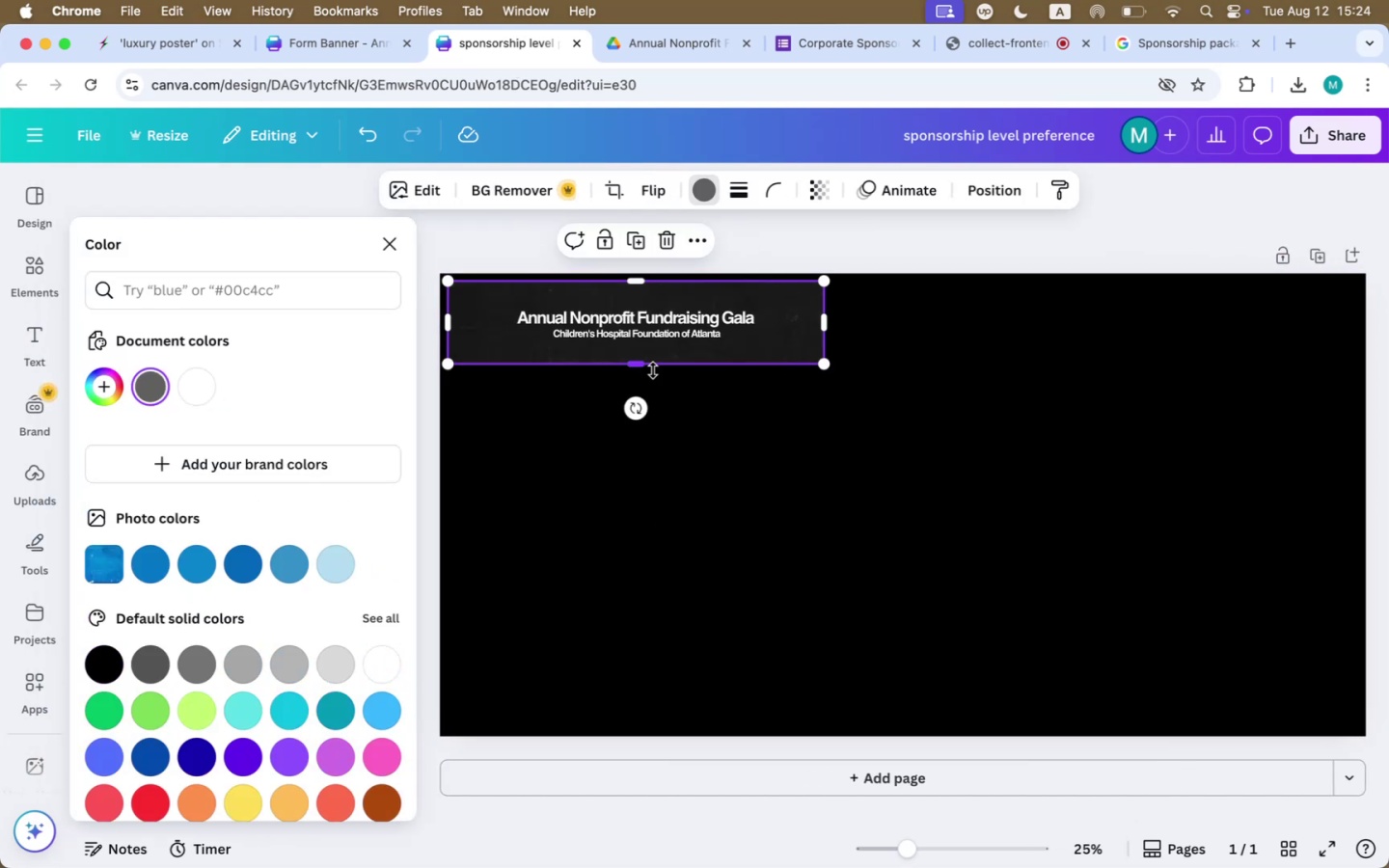 
left_click_drag(start_coordinate=[633, 369], to_coordinate=[683, 721])
 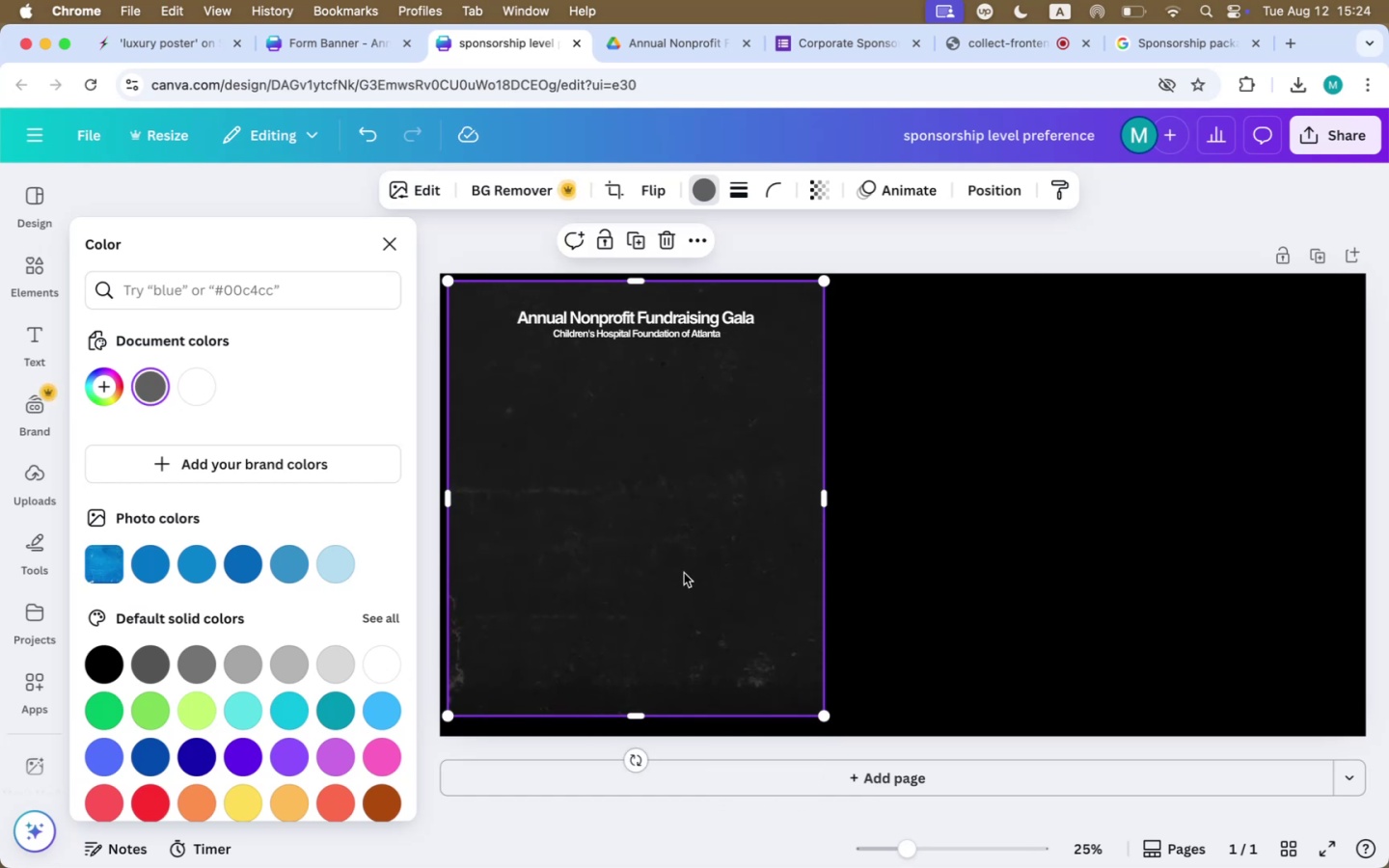 
left_click_drag(start_coordinate=[684, 573], to_coordinate=[684, 578])
 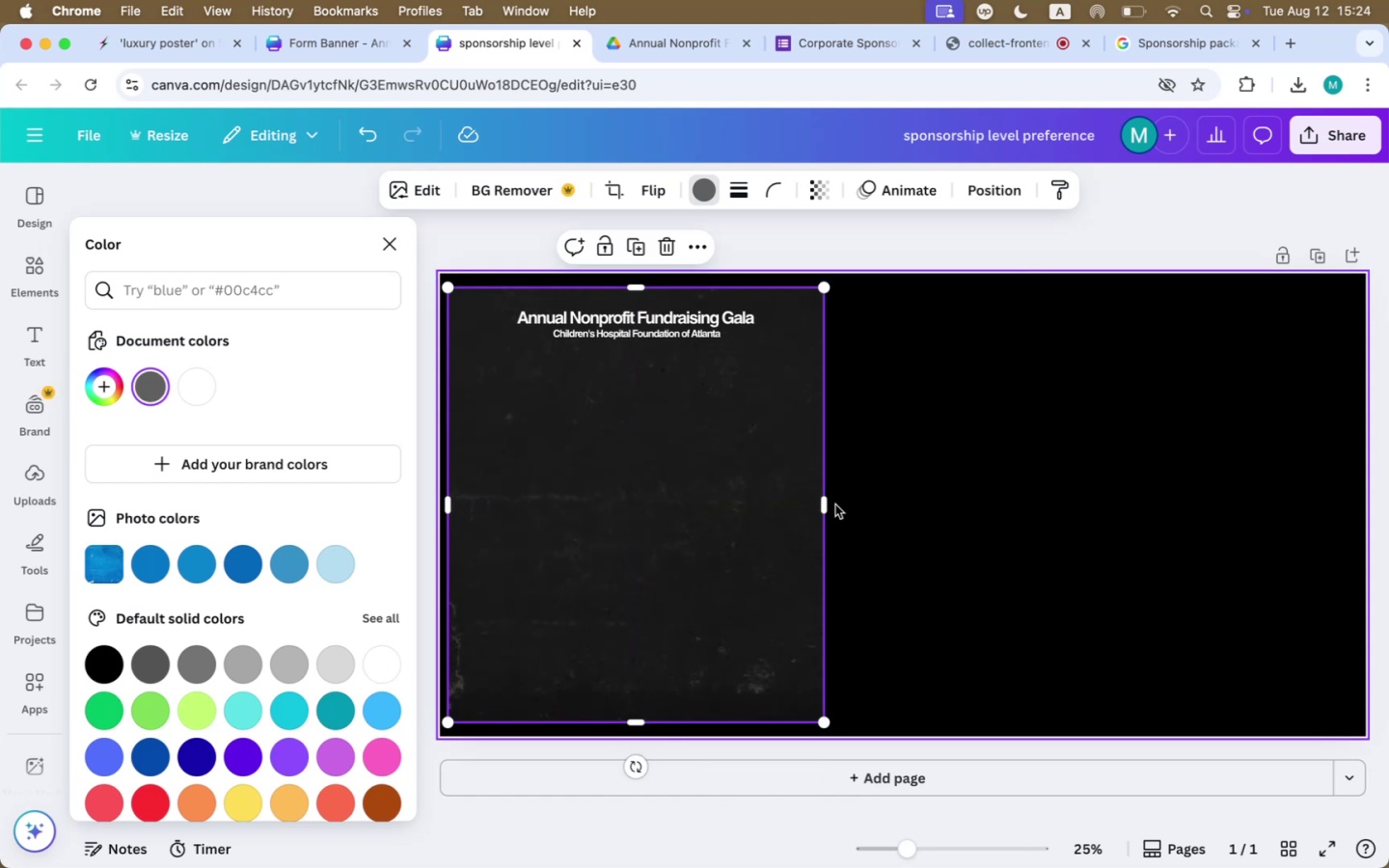 
left_click_drag(start_coordinate=[825, 507], to_coordinate=[1354, 519])
 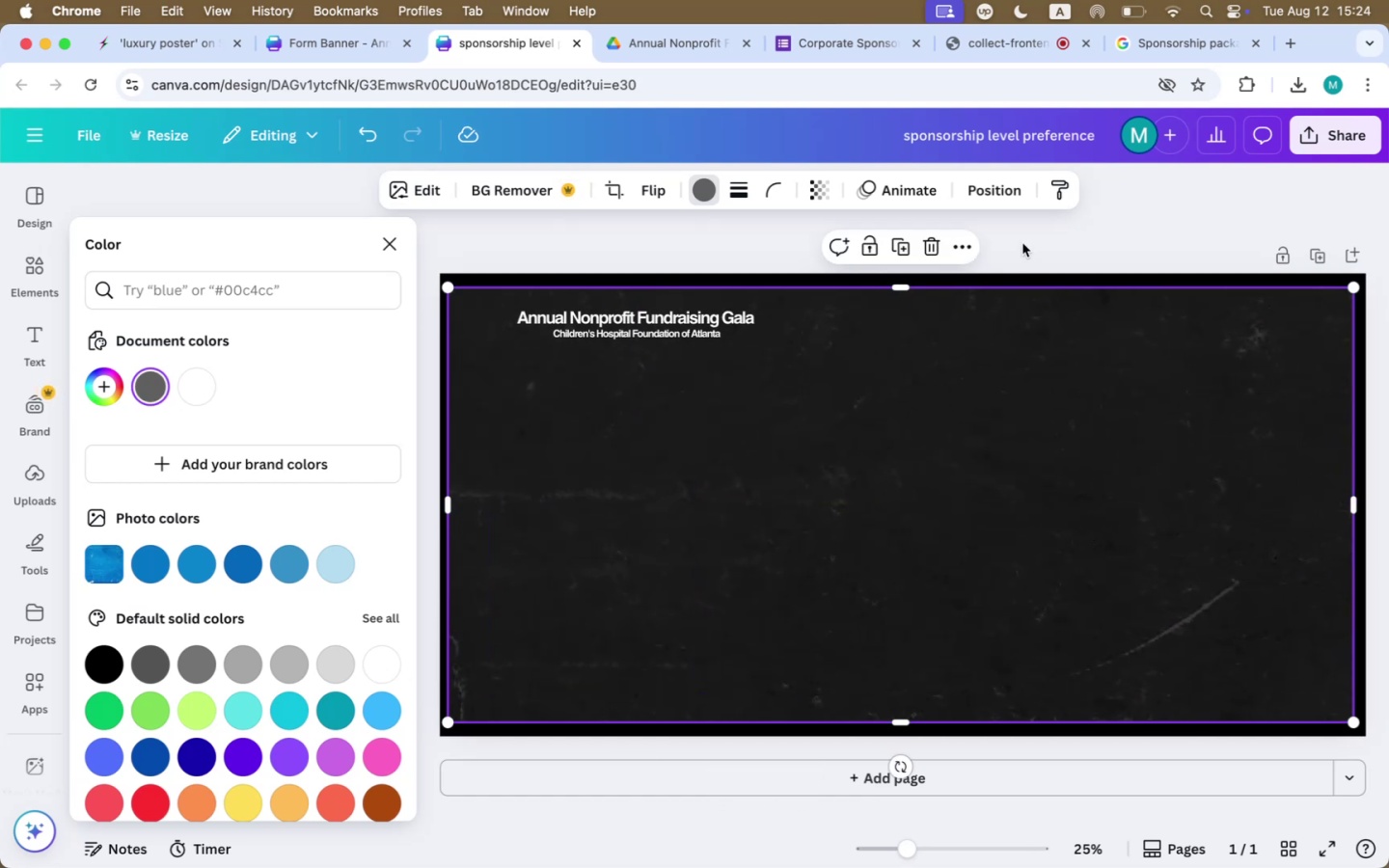 
left_click_drag(start_coordinate=[996, 198], to_coordinate=[982, 200])
 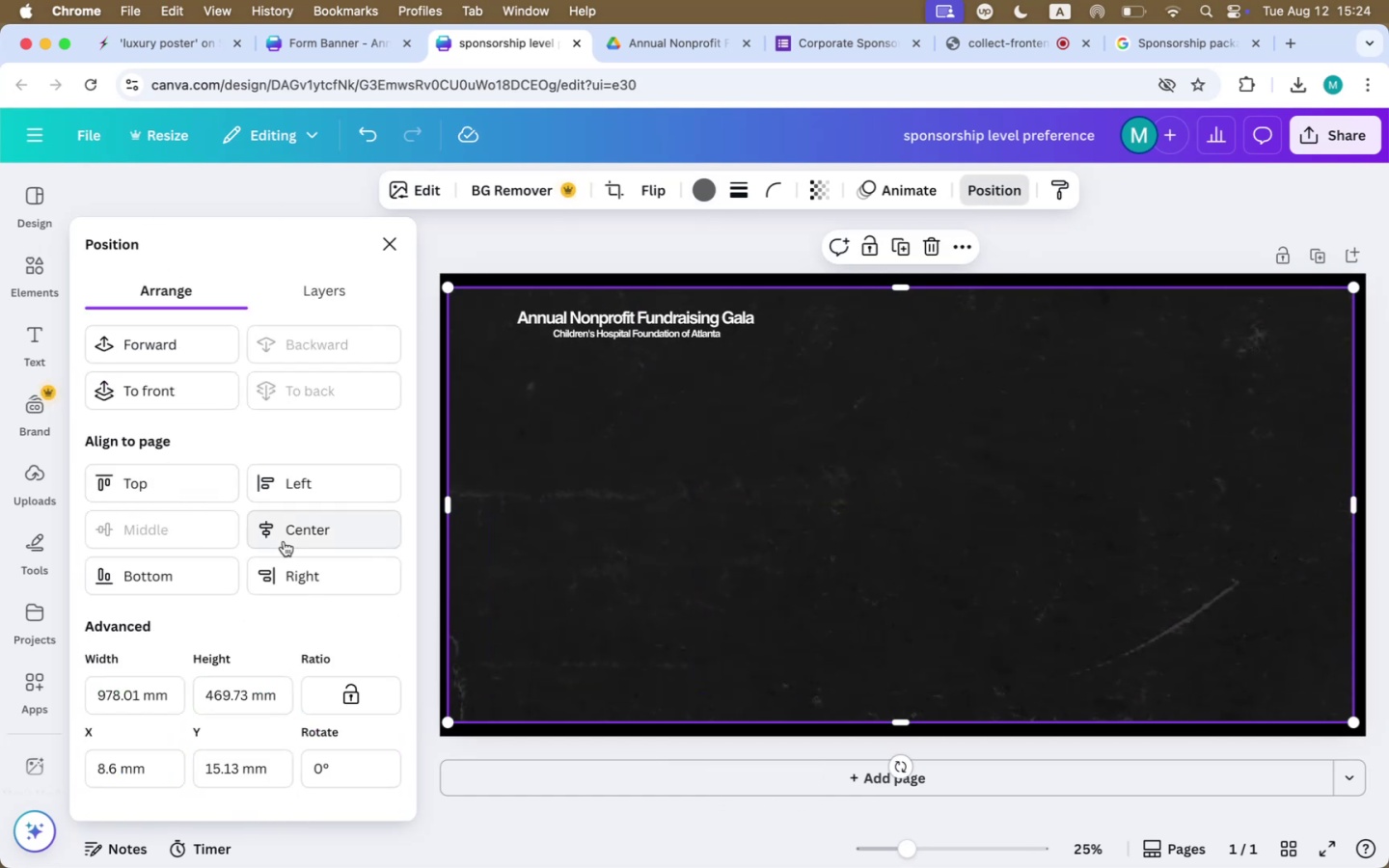 
left_click([314, 532])
 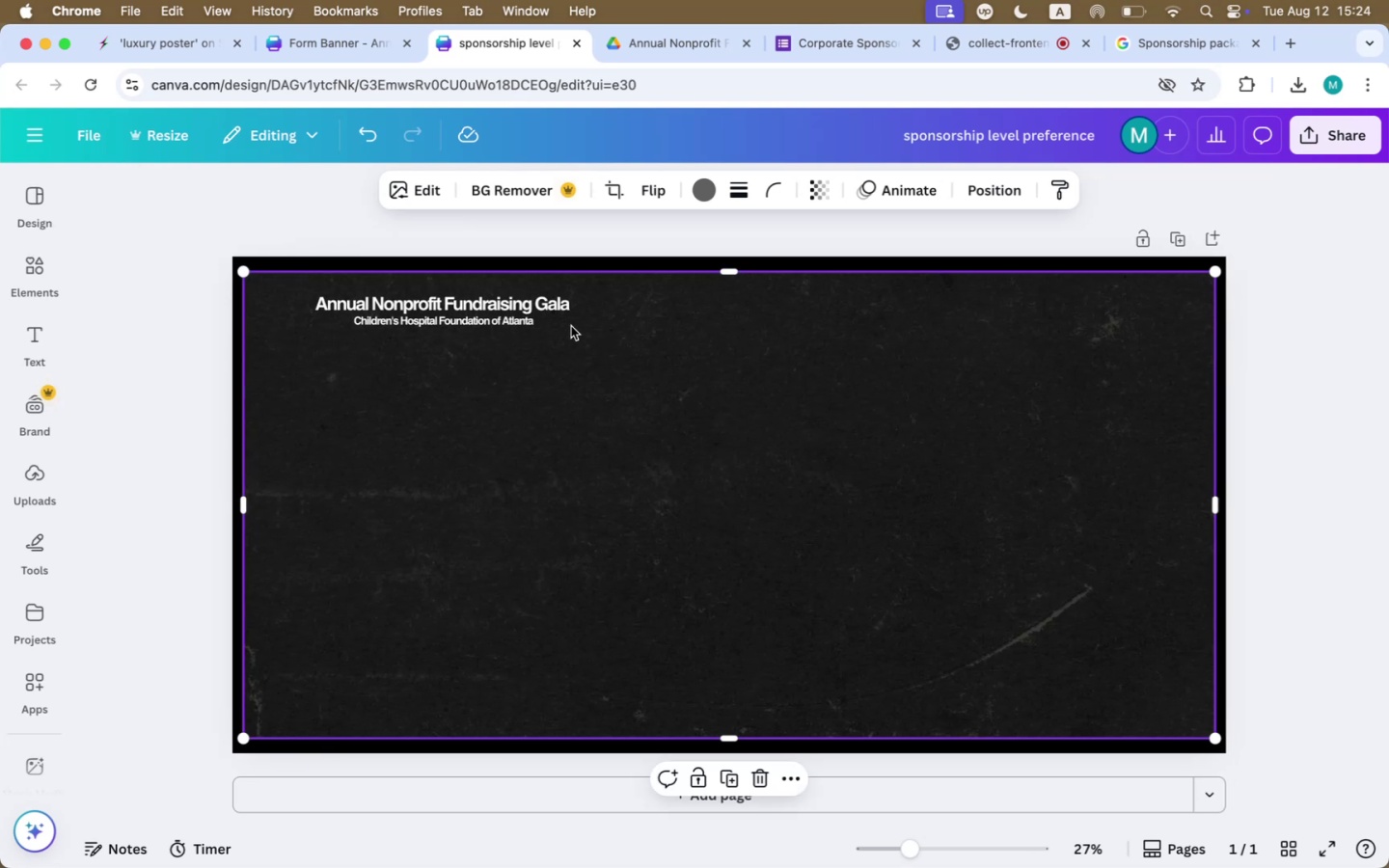 
left_click([450, 324])
 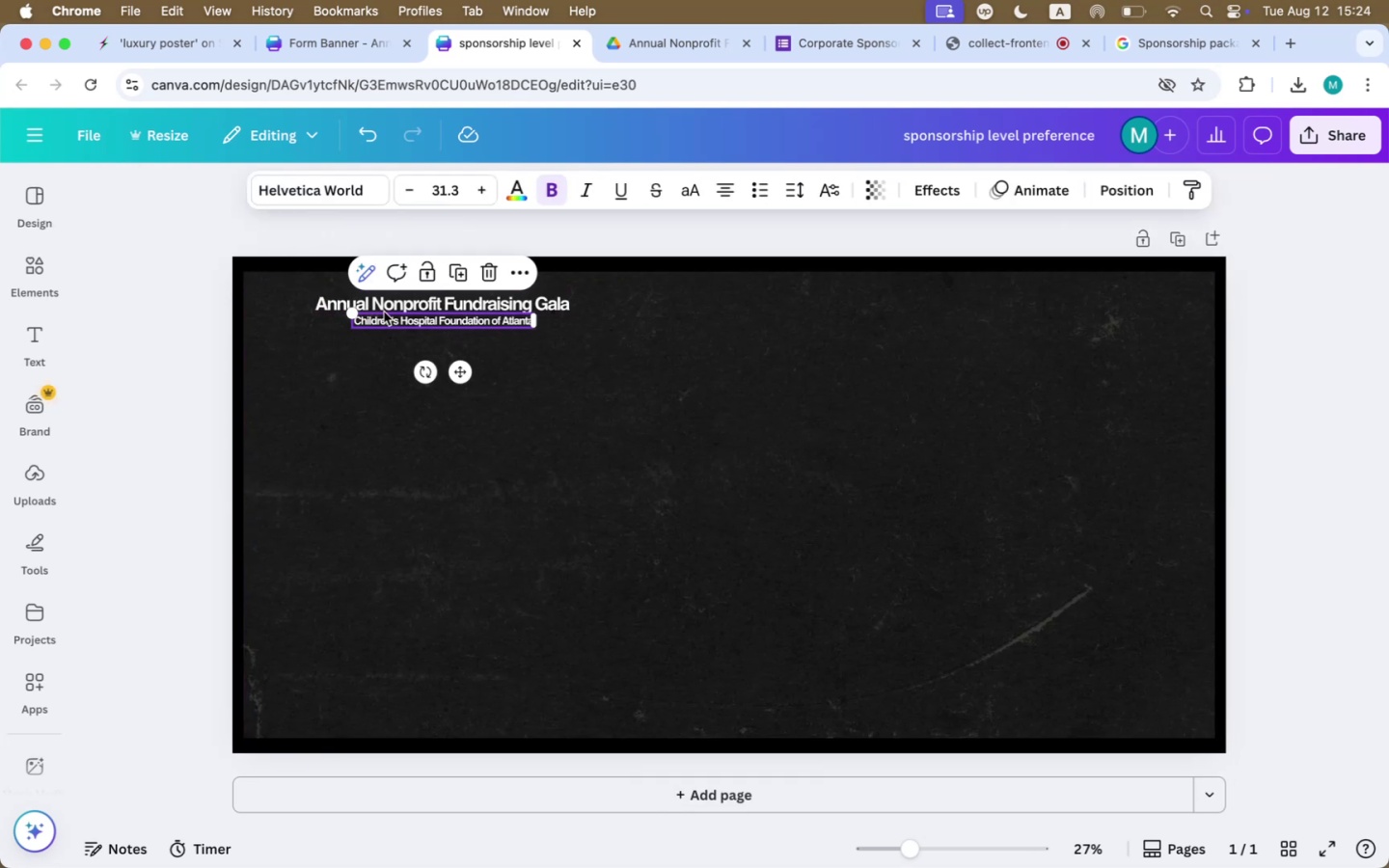 
left_click_drag(start_coordinate=[398, 302], to_coordinate=[348, 368])
 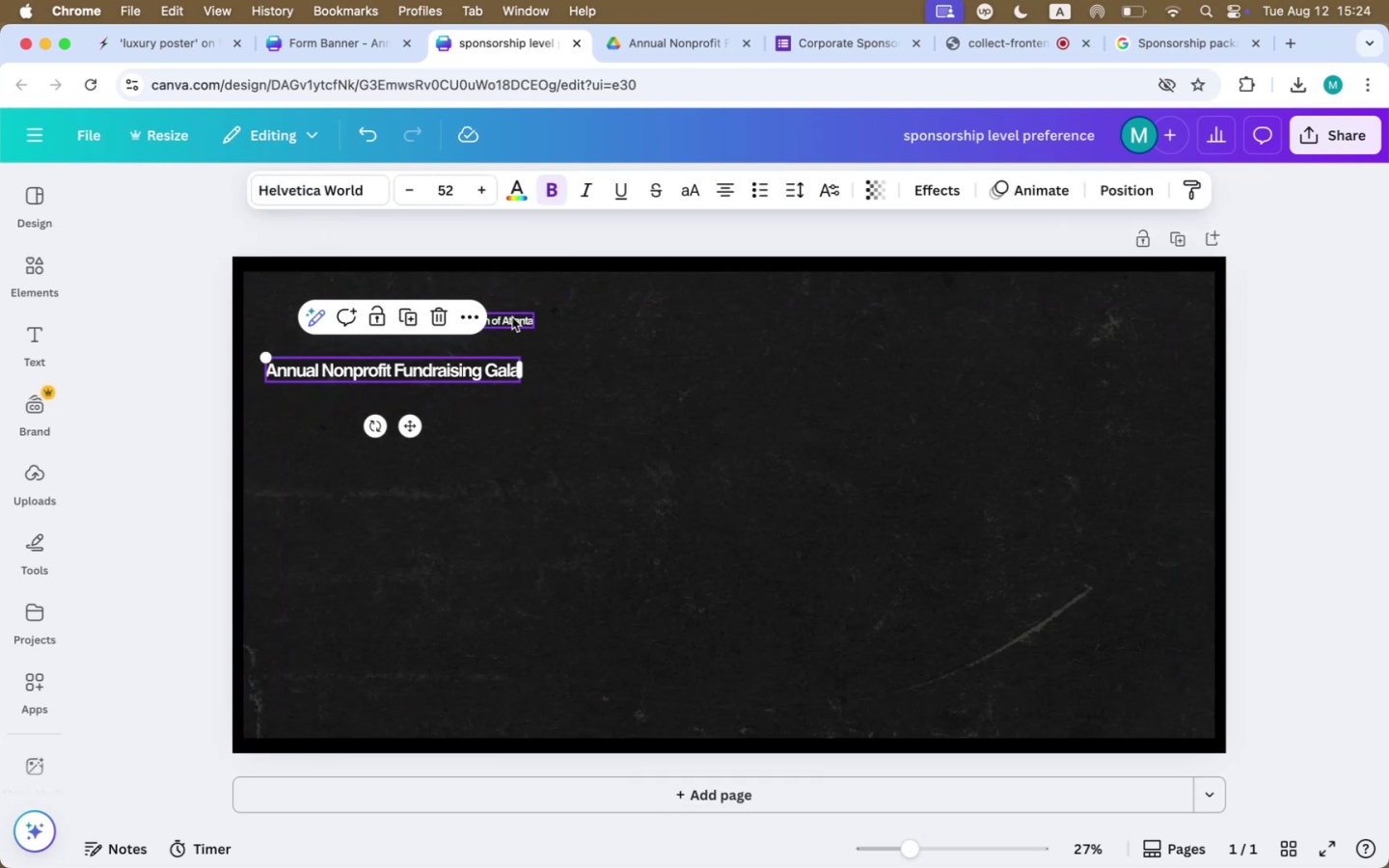 
double_click([512, 317])
 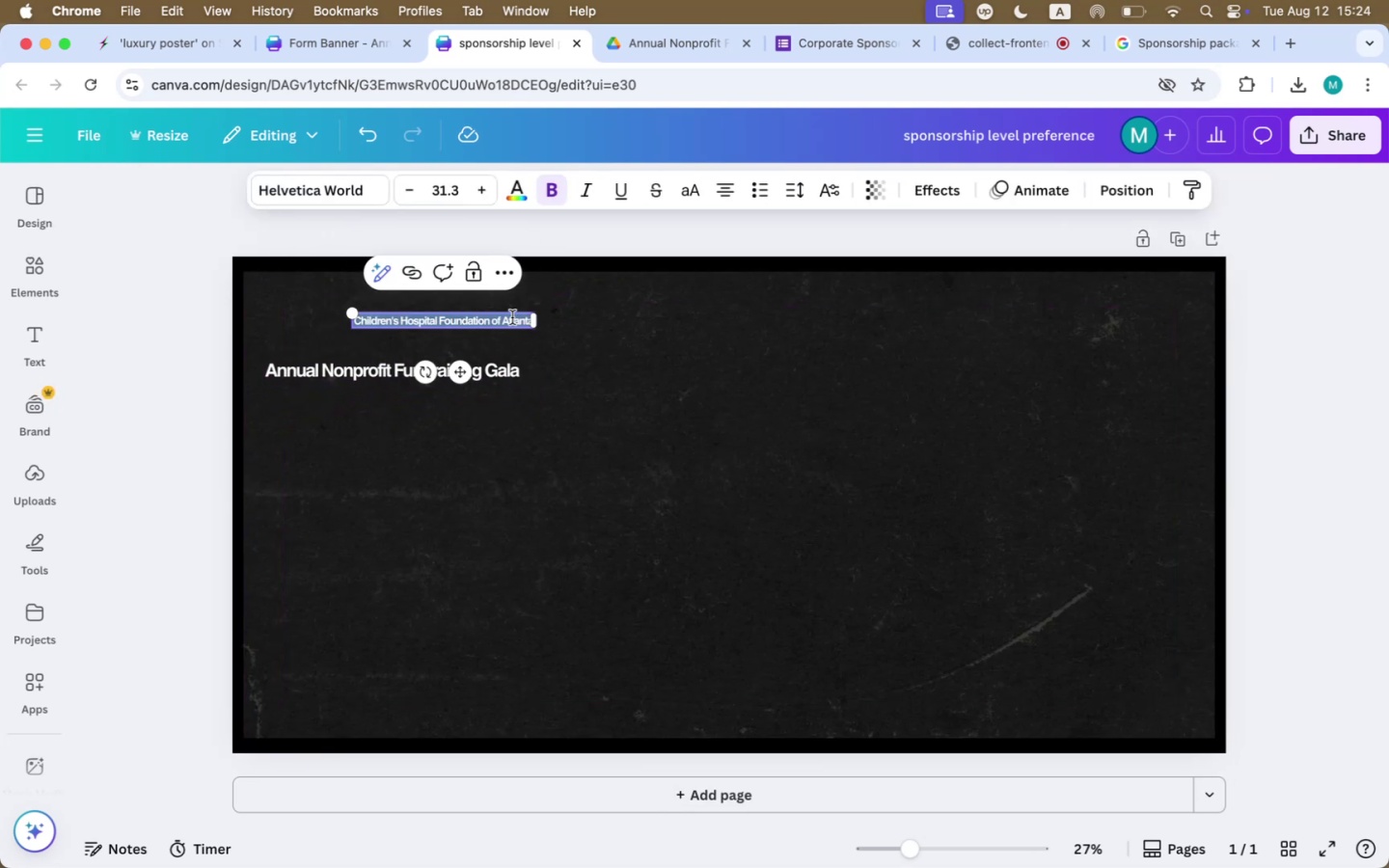 
triple_click([512, 317])
 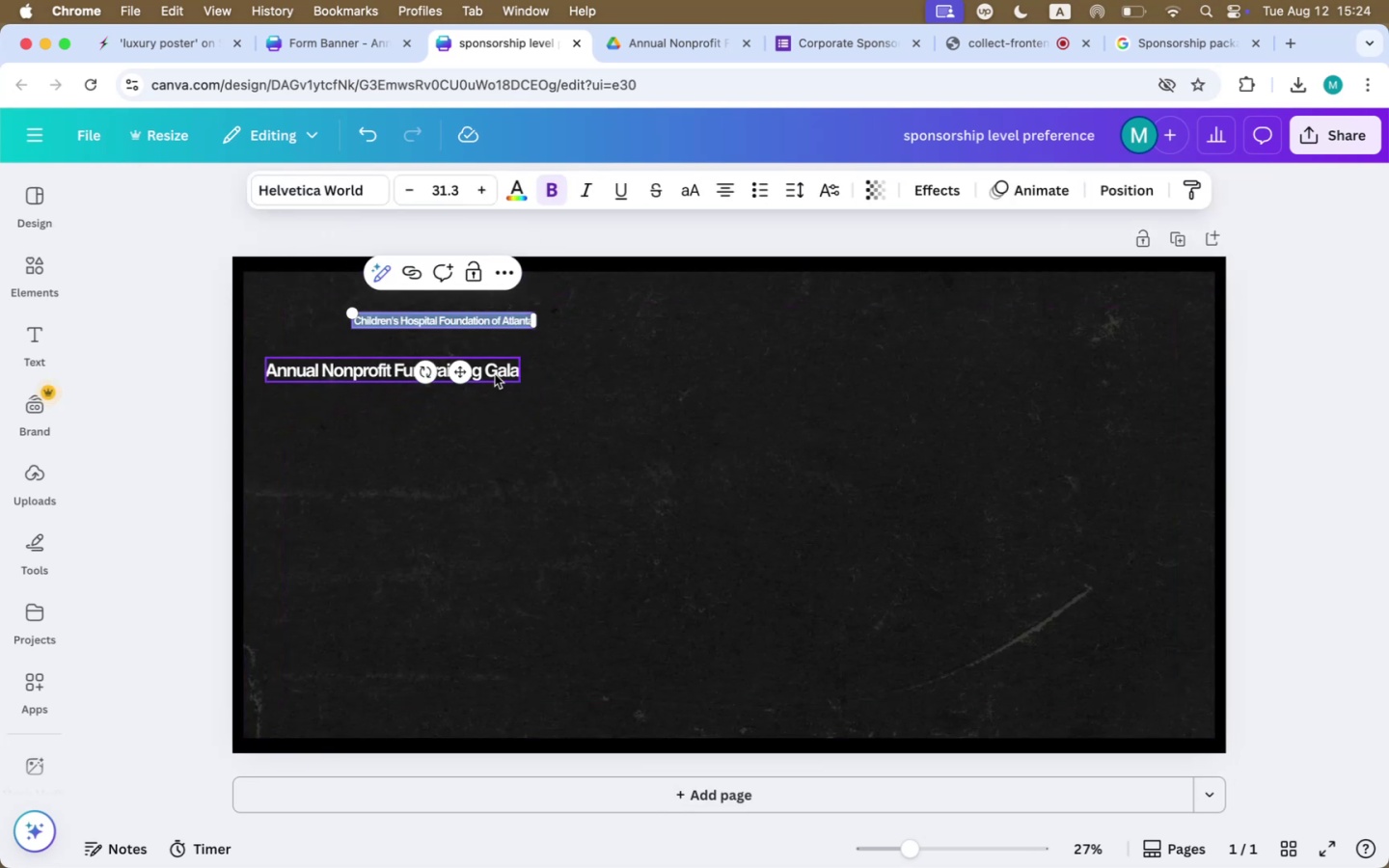 
left_click([495, 373])
 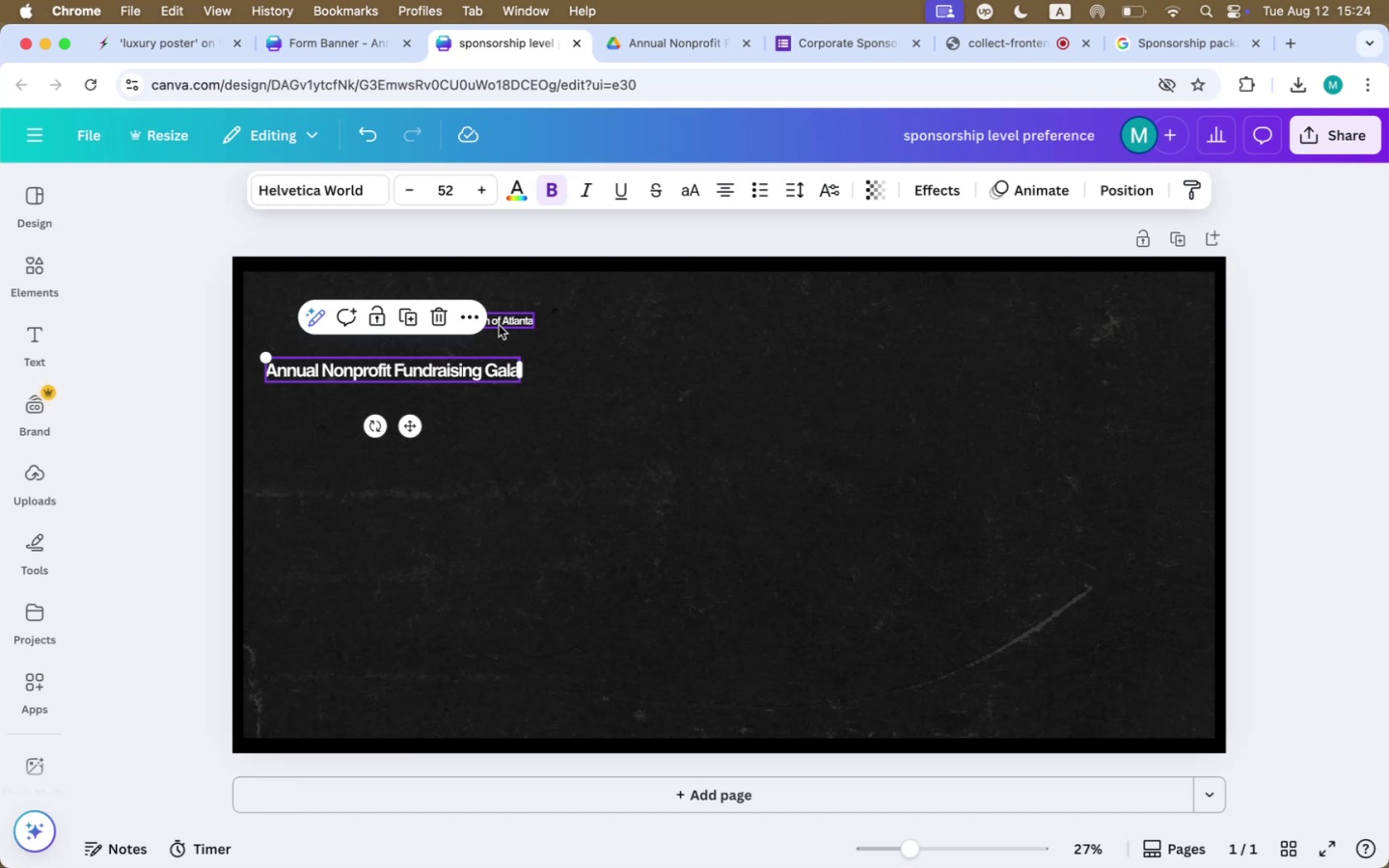 
wait(5.58)
 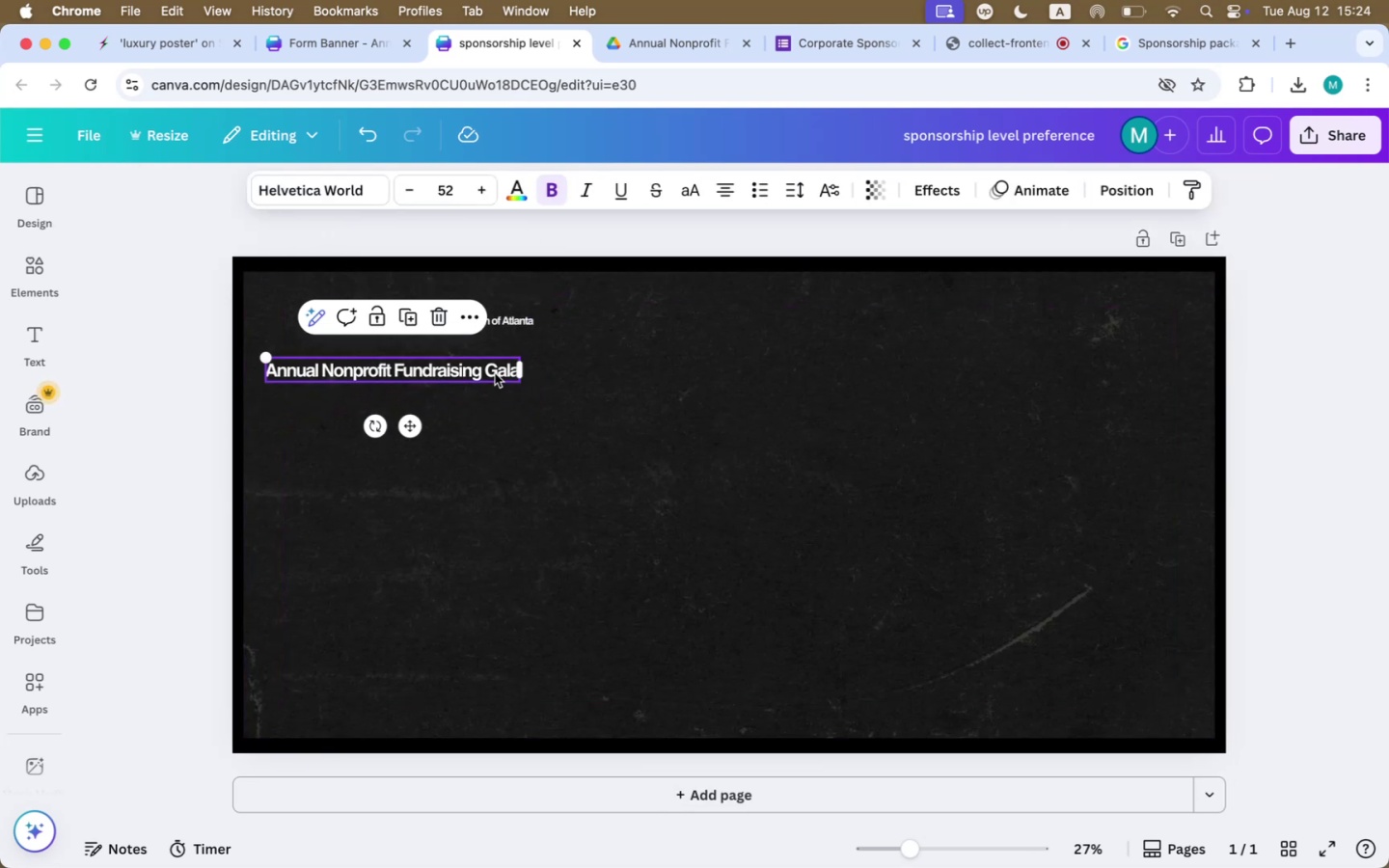 
left_click([501, 324])
 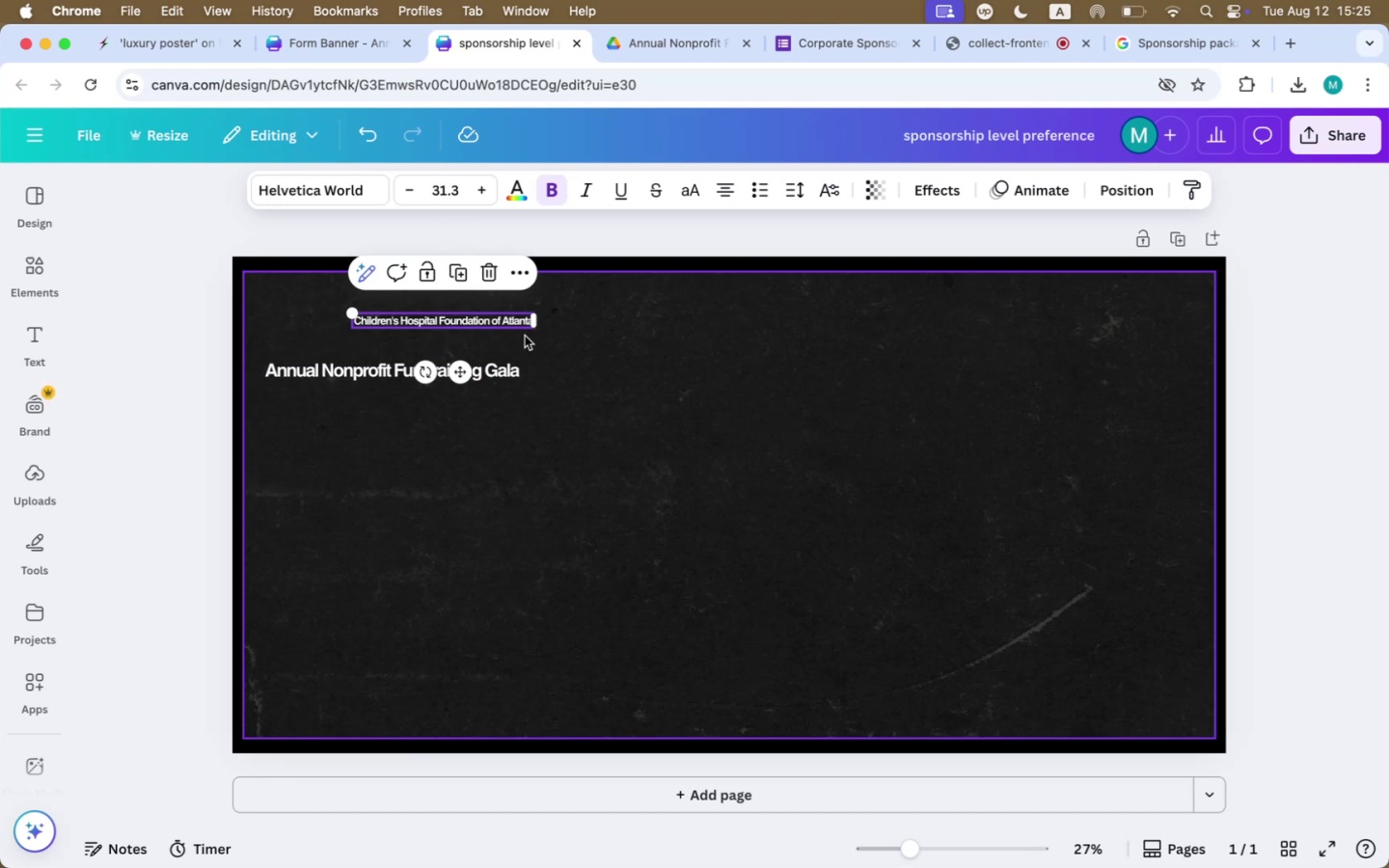 
left_click_drag(start_coordinate=[516, 327], to_coordinate=[422, 314])
 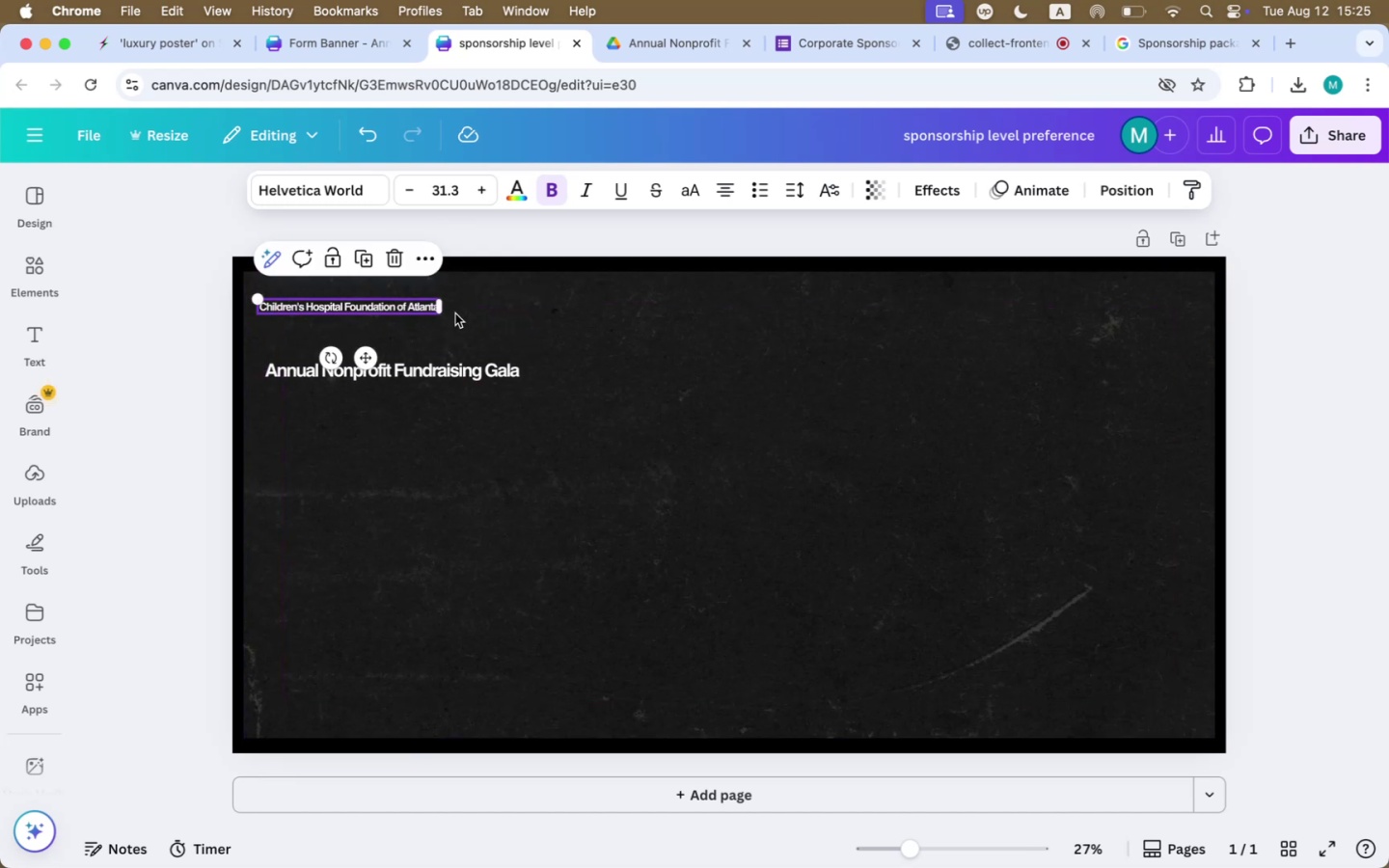 
double_click([412, 305])
 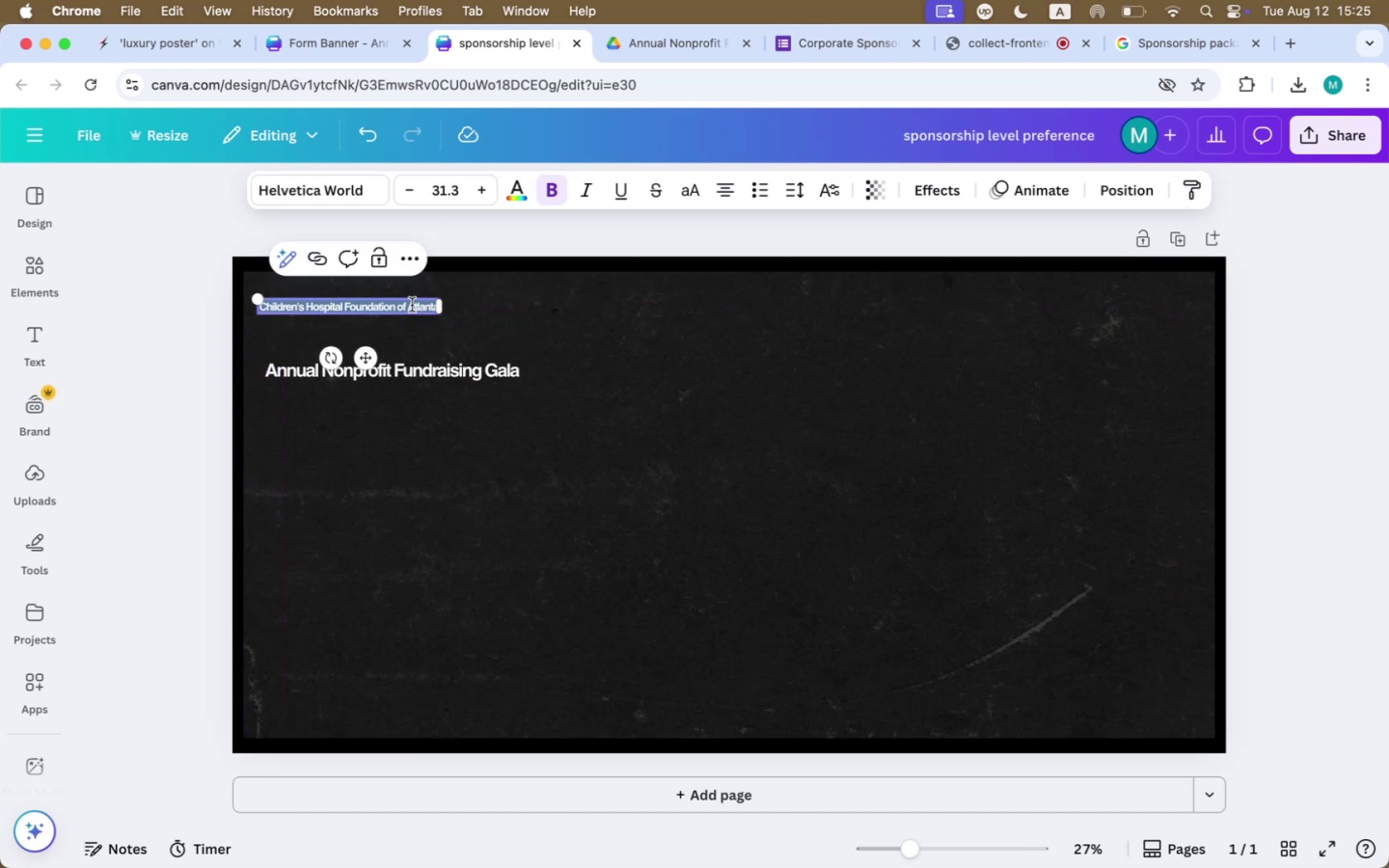 
triple_click([412, 305])
 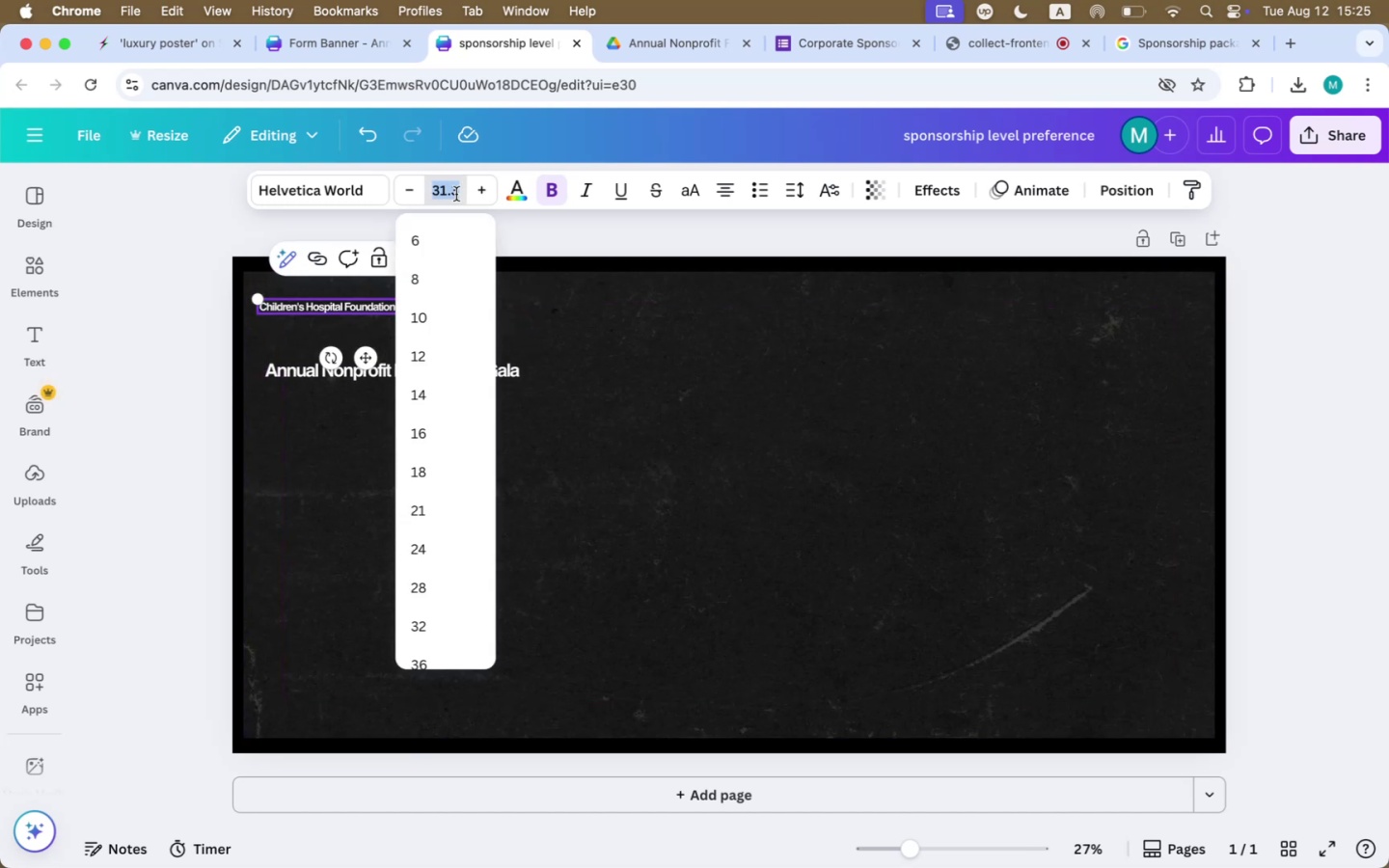 
type(65)
 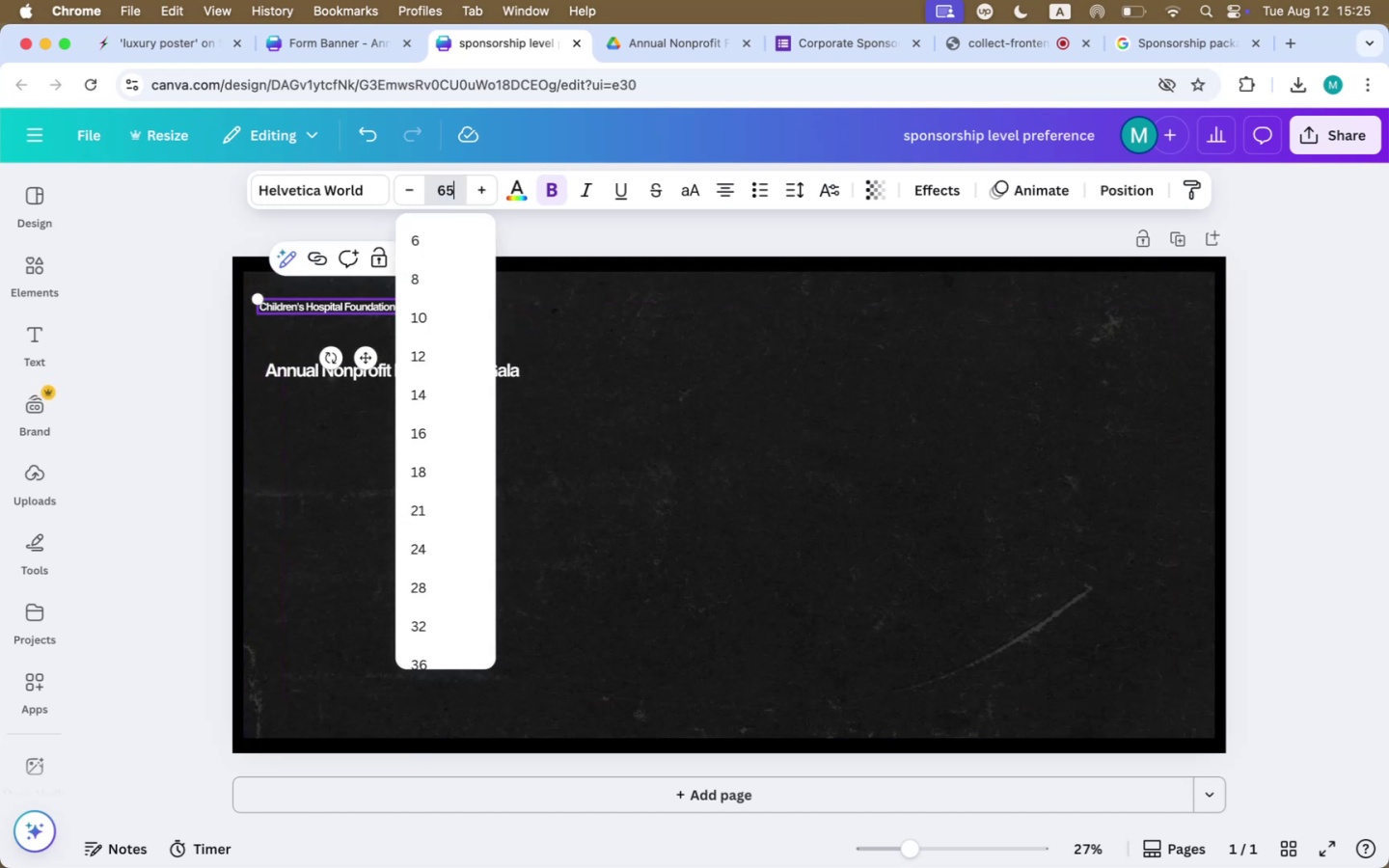 
key(Enter)
 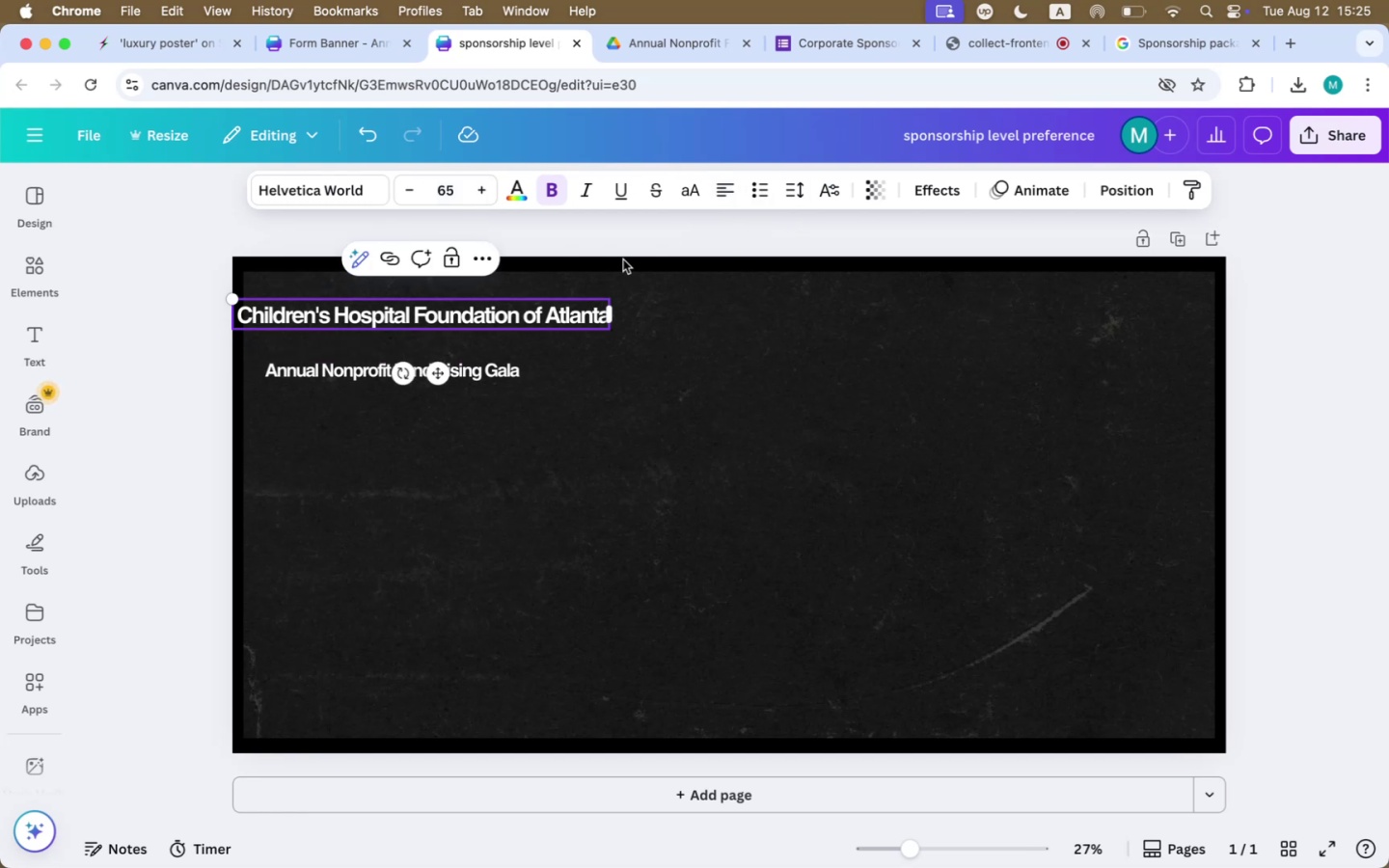 
left_click([737, 190])
 